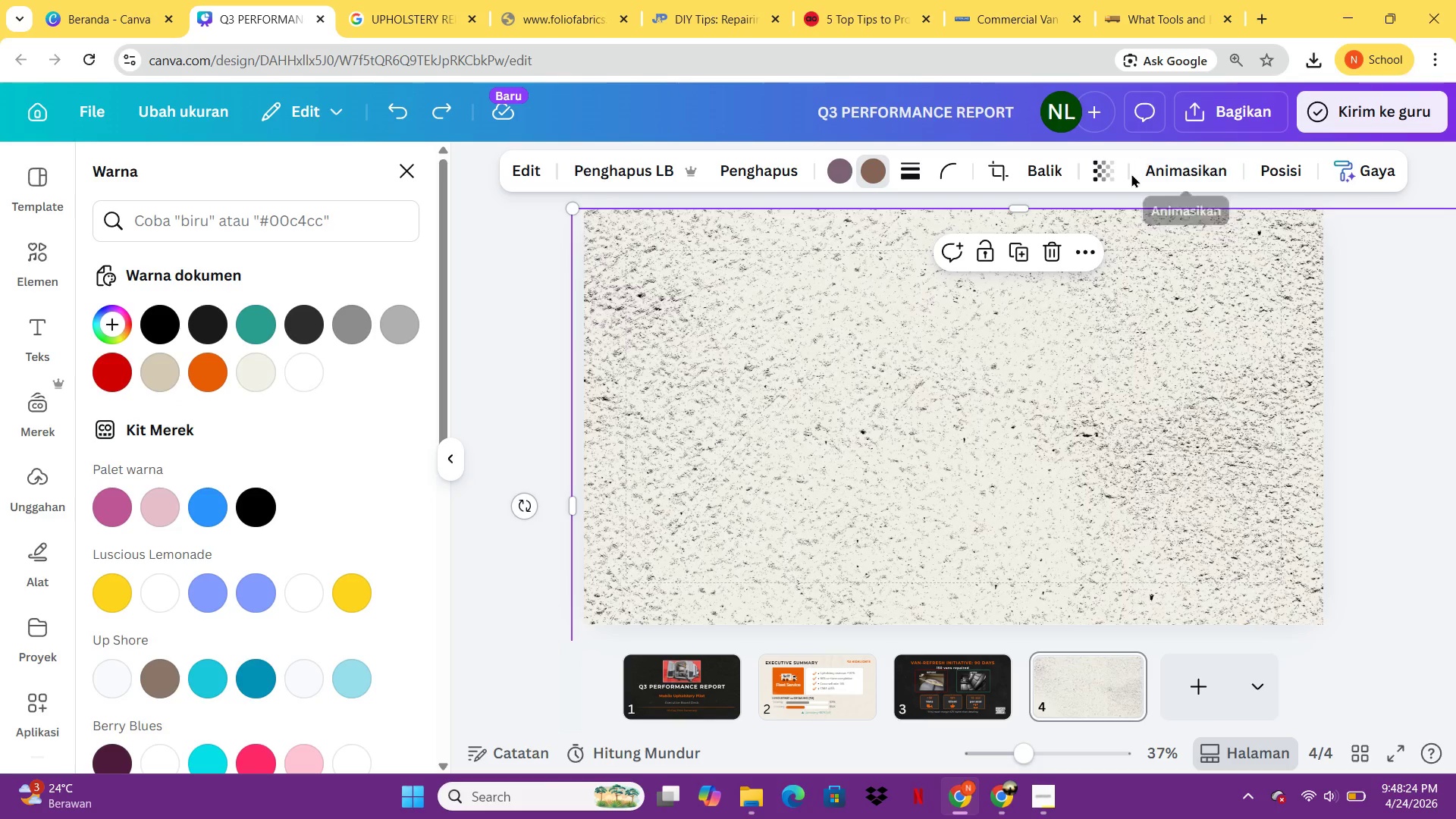 
left_click([1097, 171])
 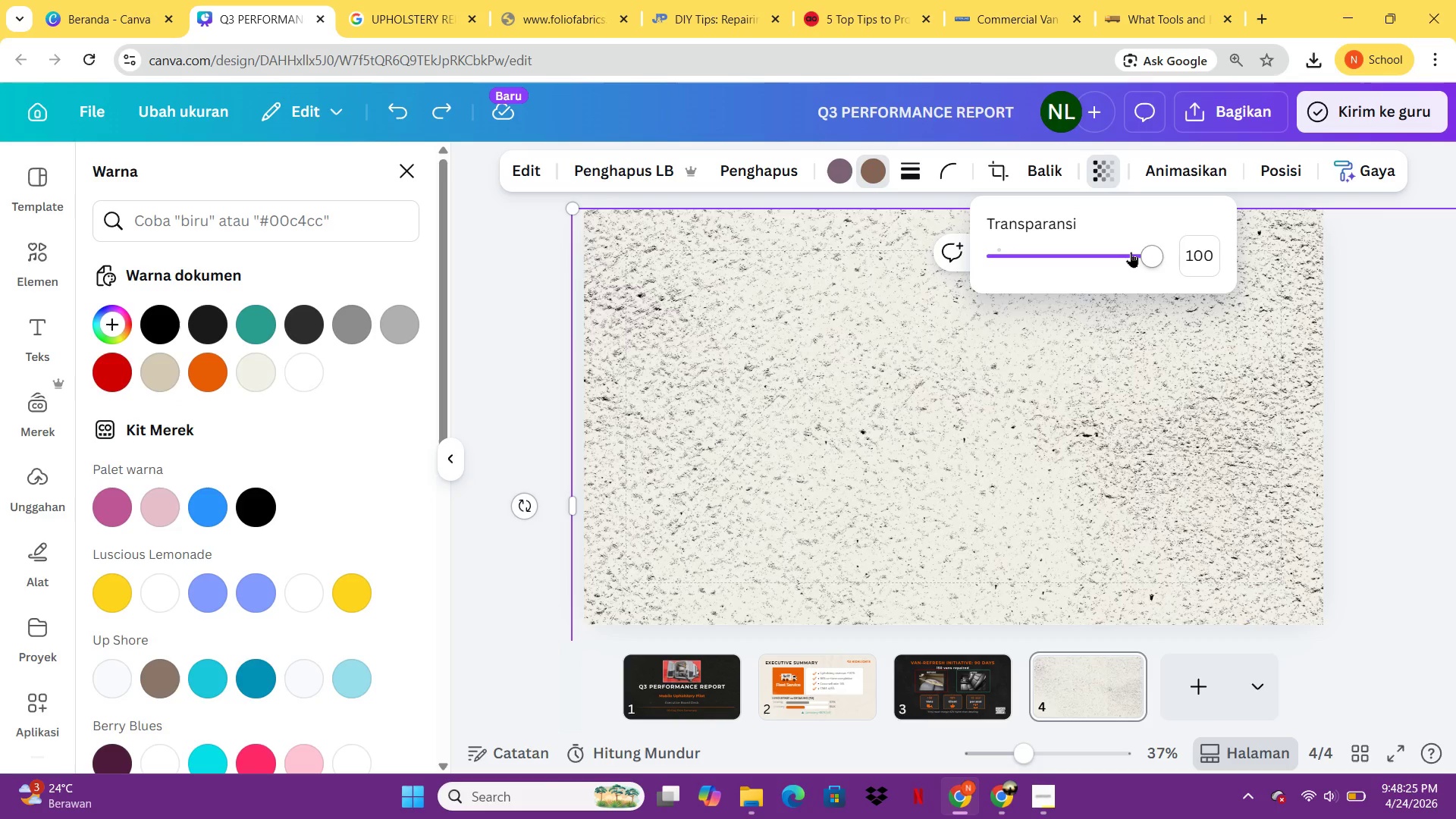 
left_click_drag(start_coordinate=[1131, 252], to_coordinate=[1012, 250])
 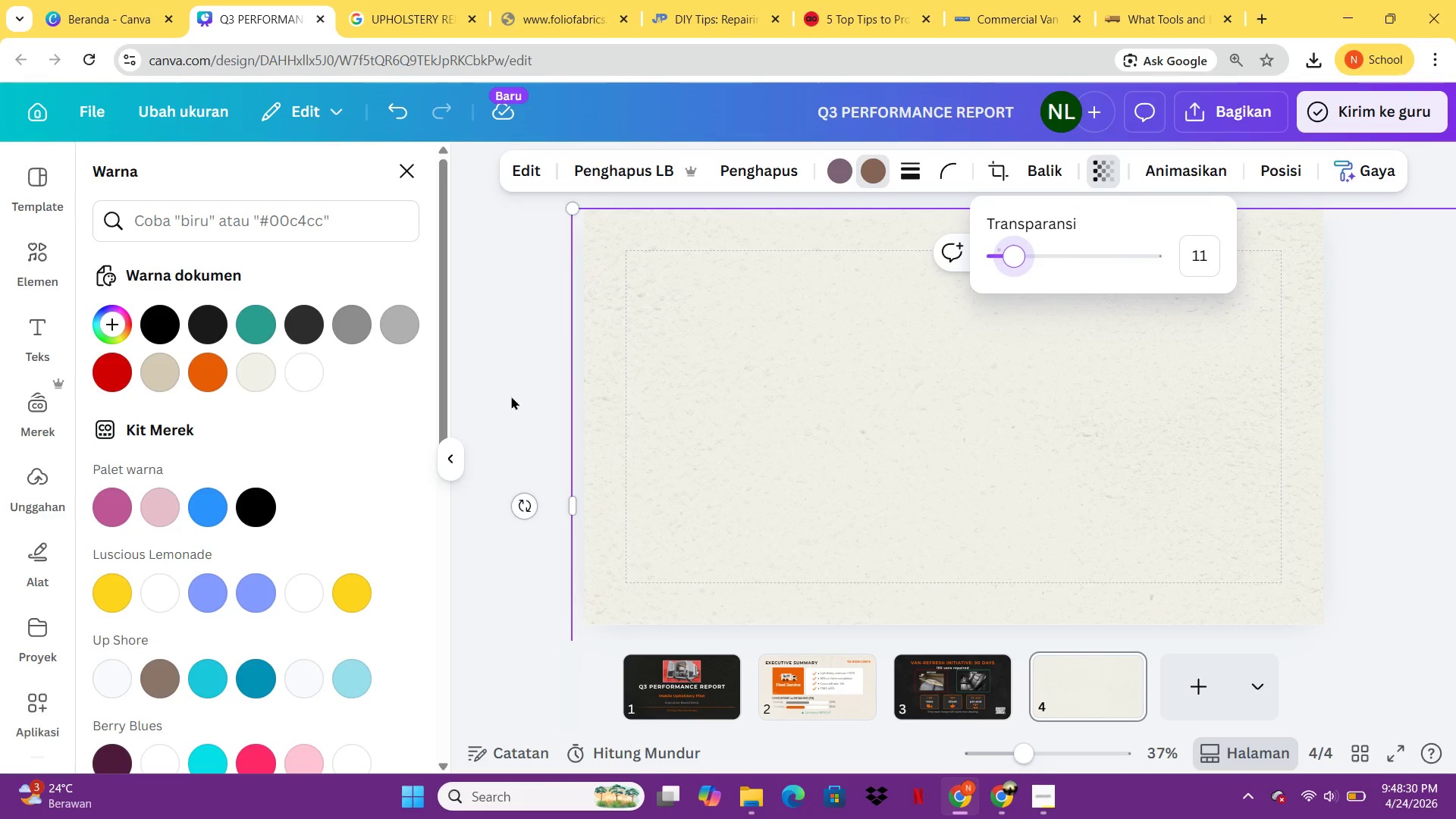 
left_click([516, 395])
 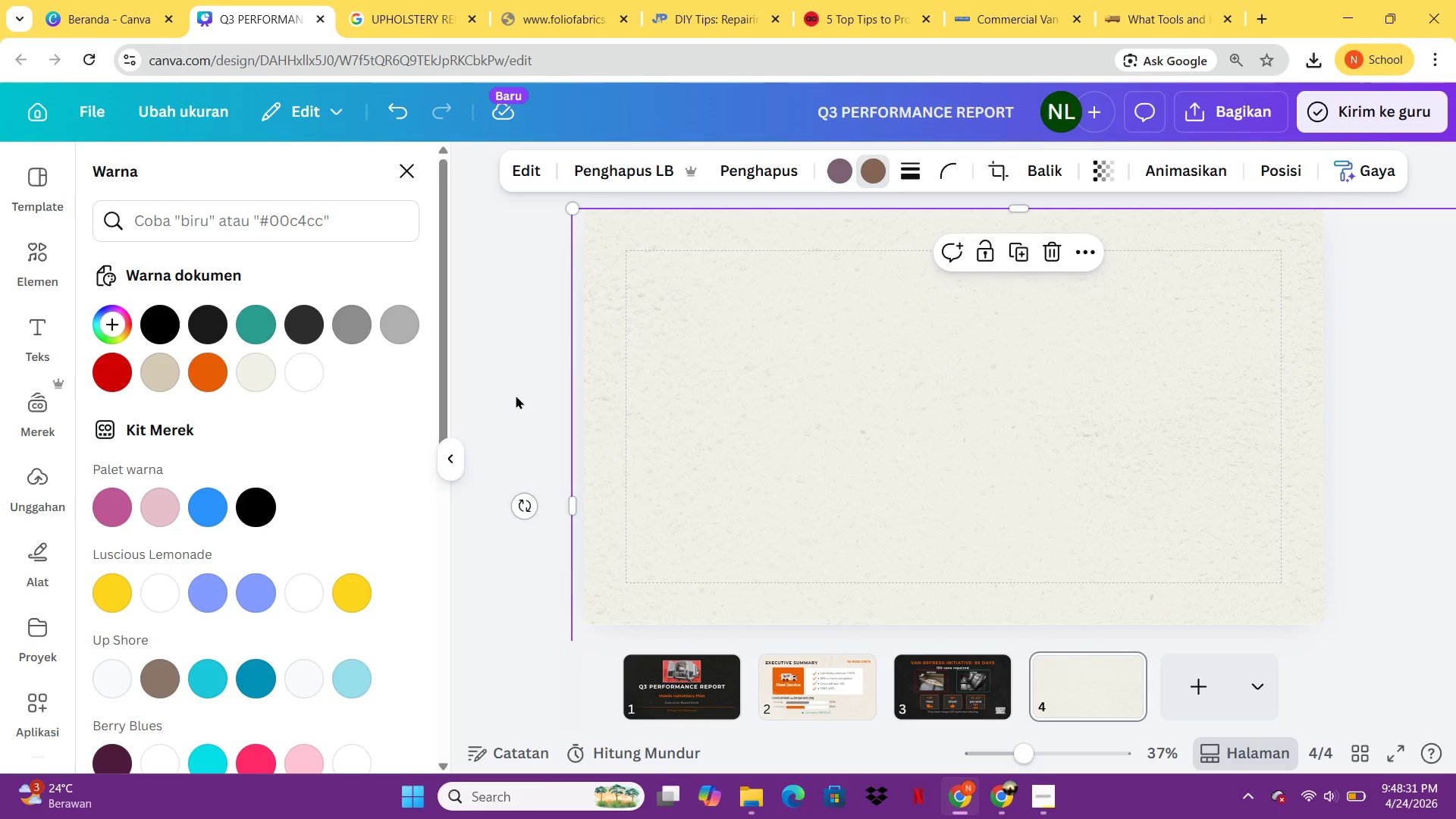 
left_click([516, 395])
 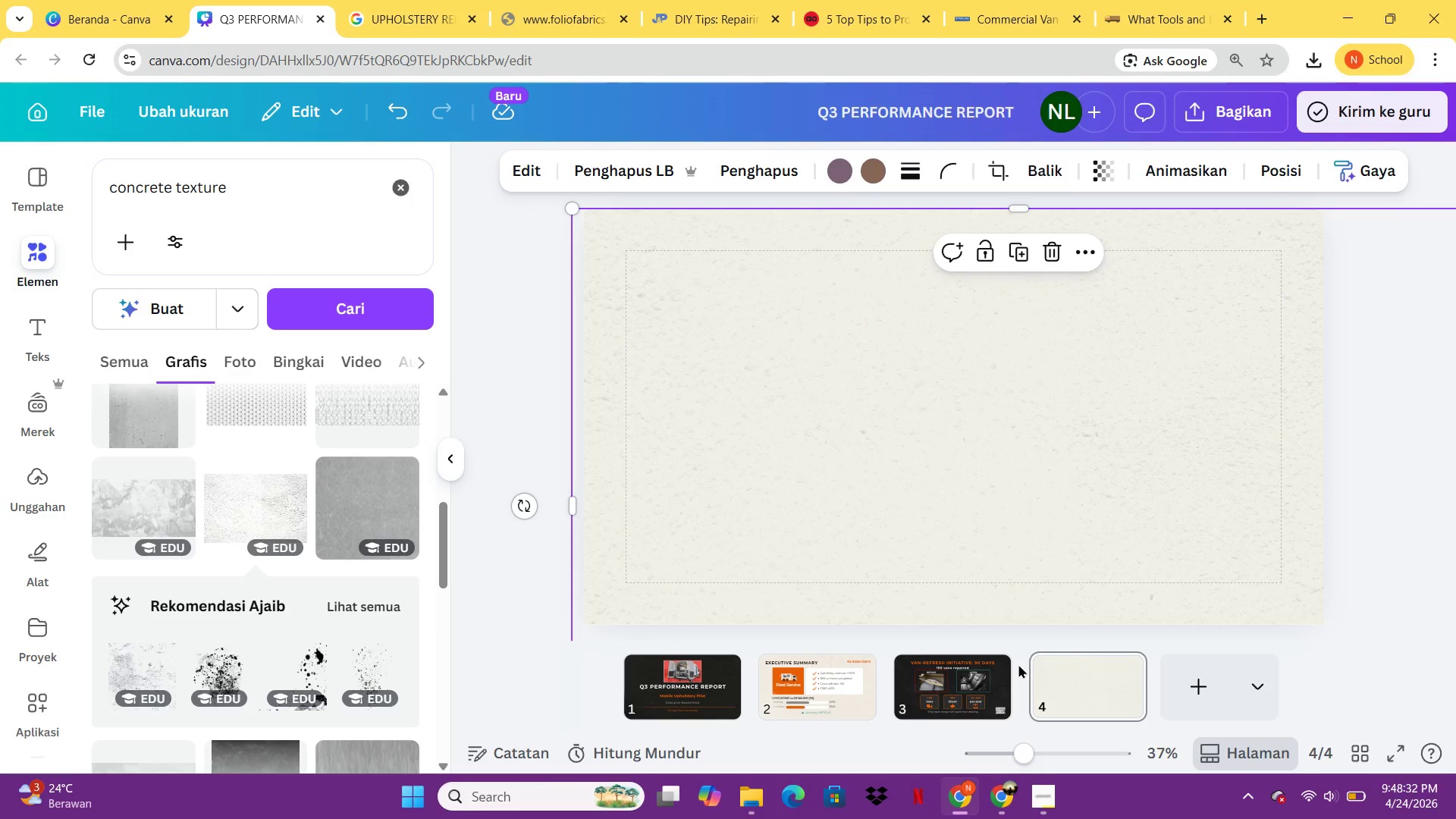 
left_click([967, 676])
 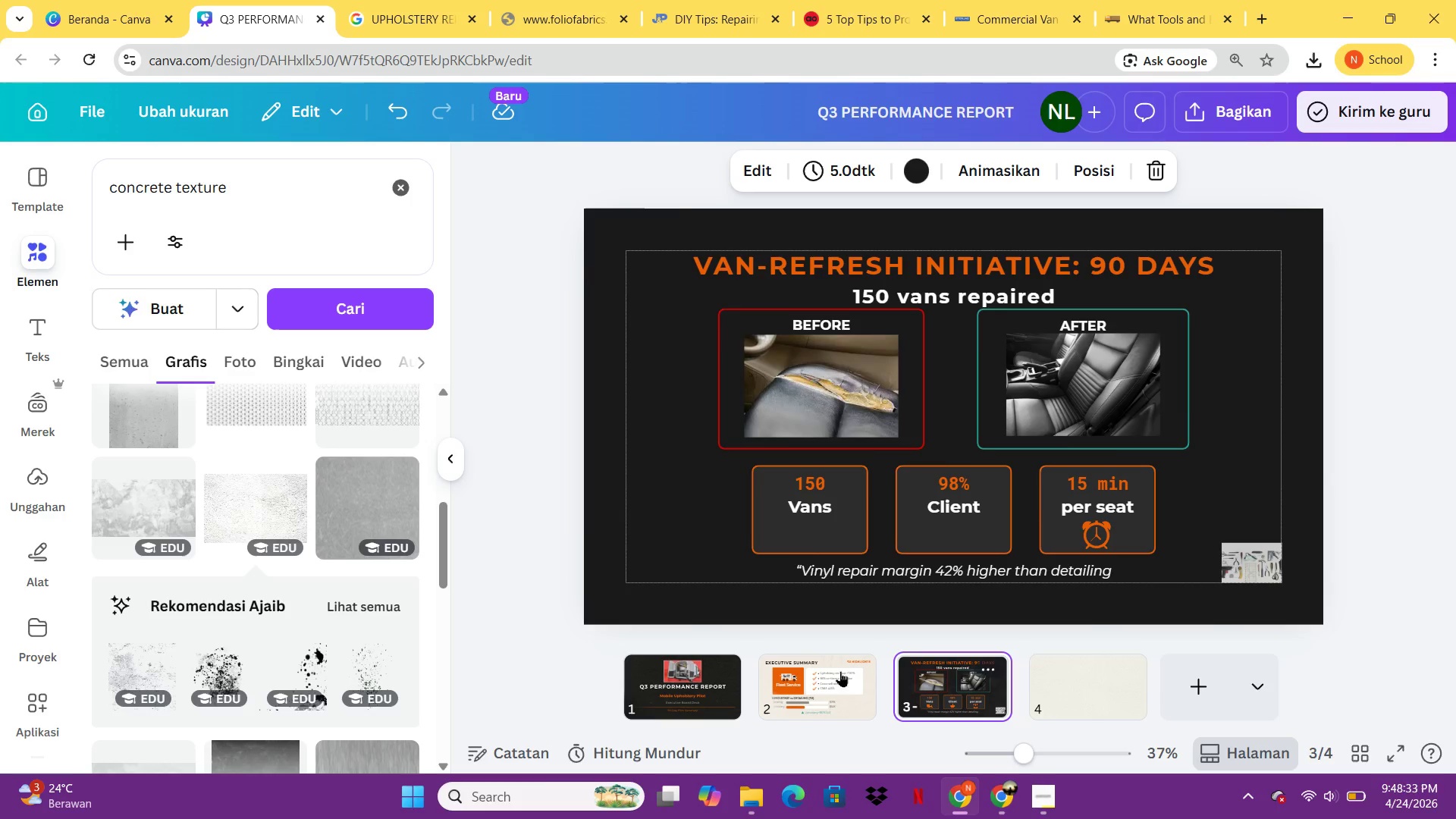 
left_click([836, 672])
 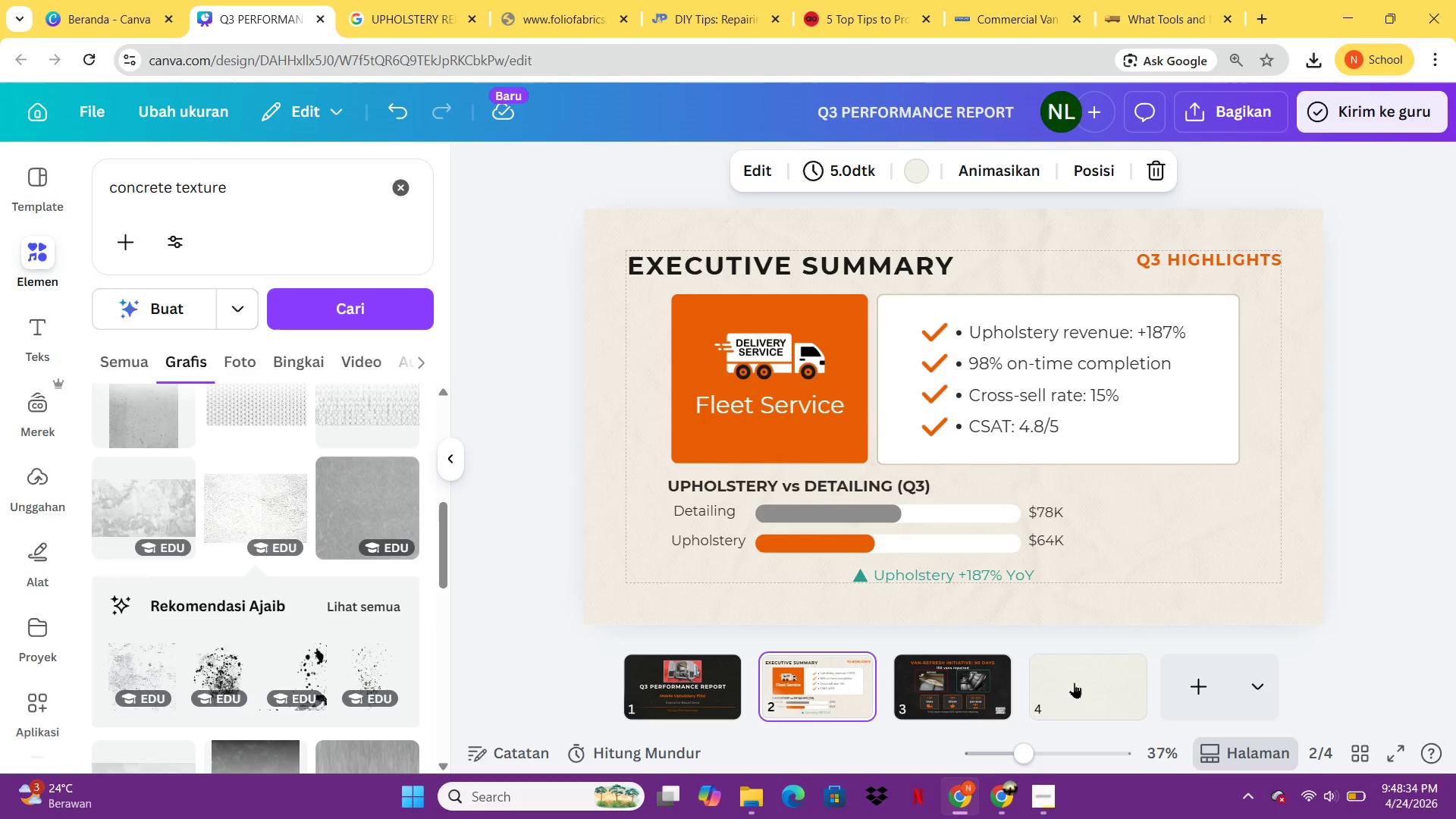 
left_click([1077, 683])
 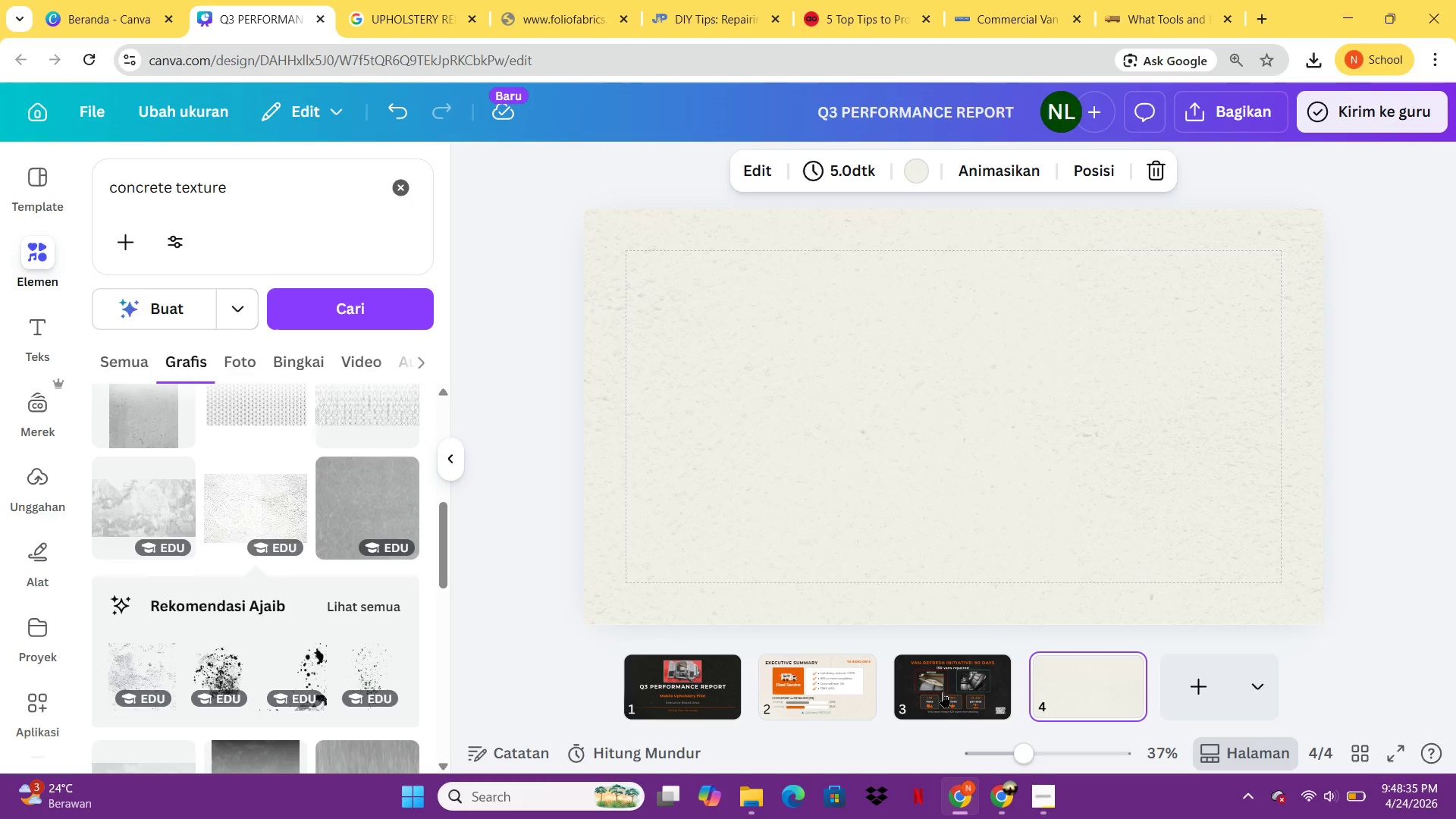 
left_click([941, 692])
 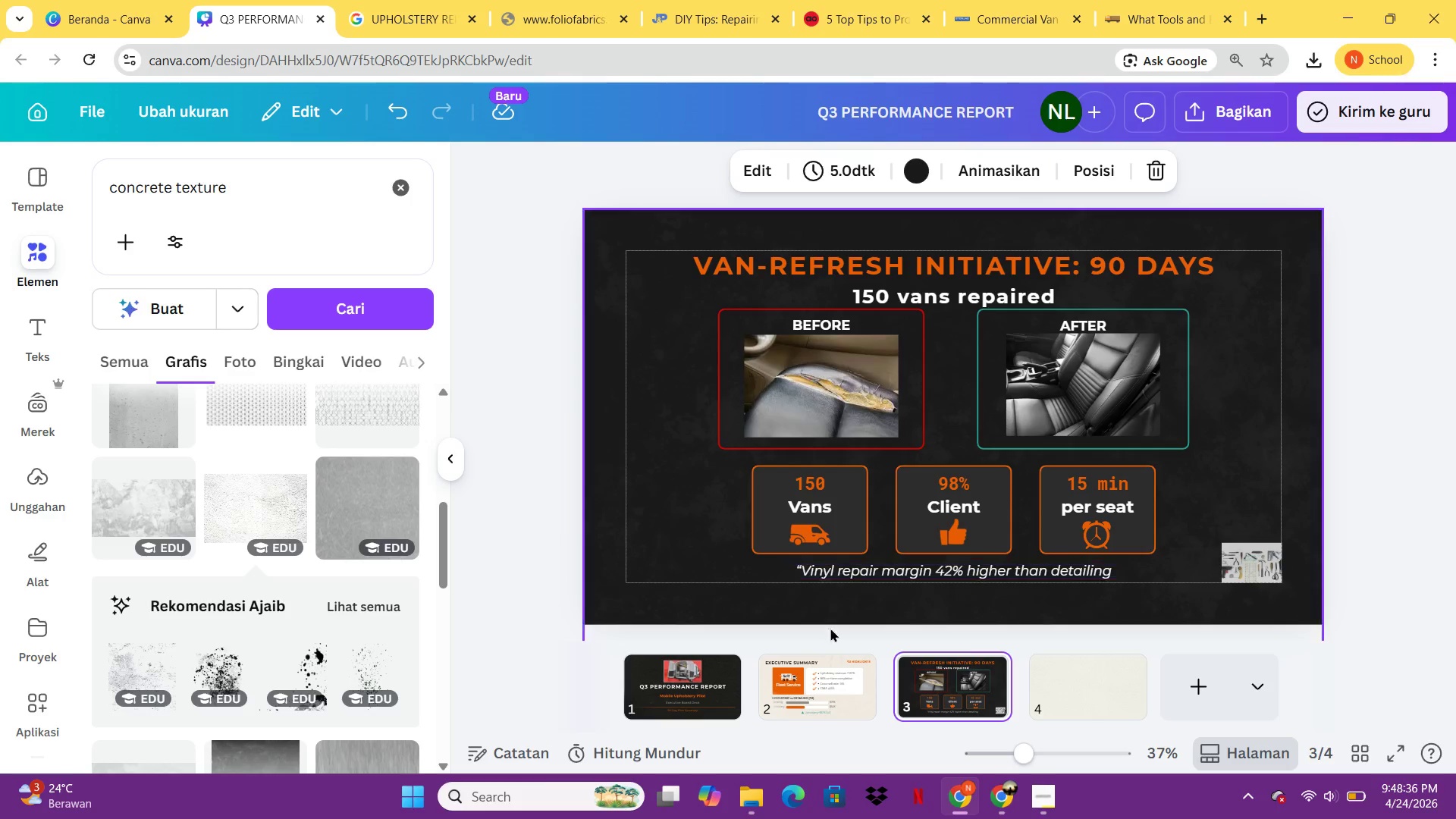 
left_click([818, 664])
 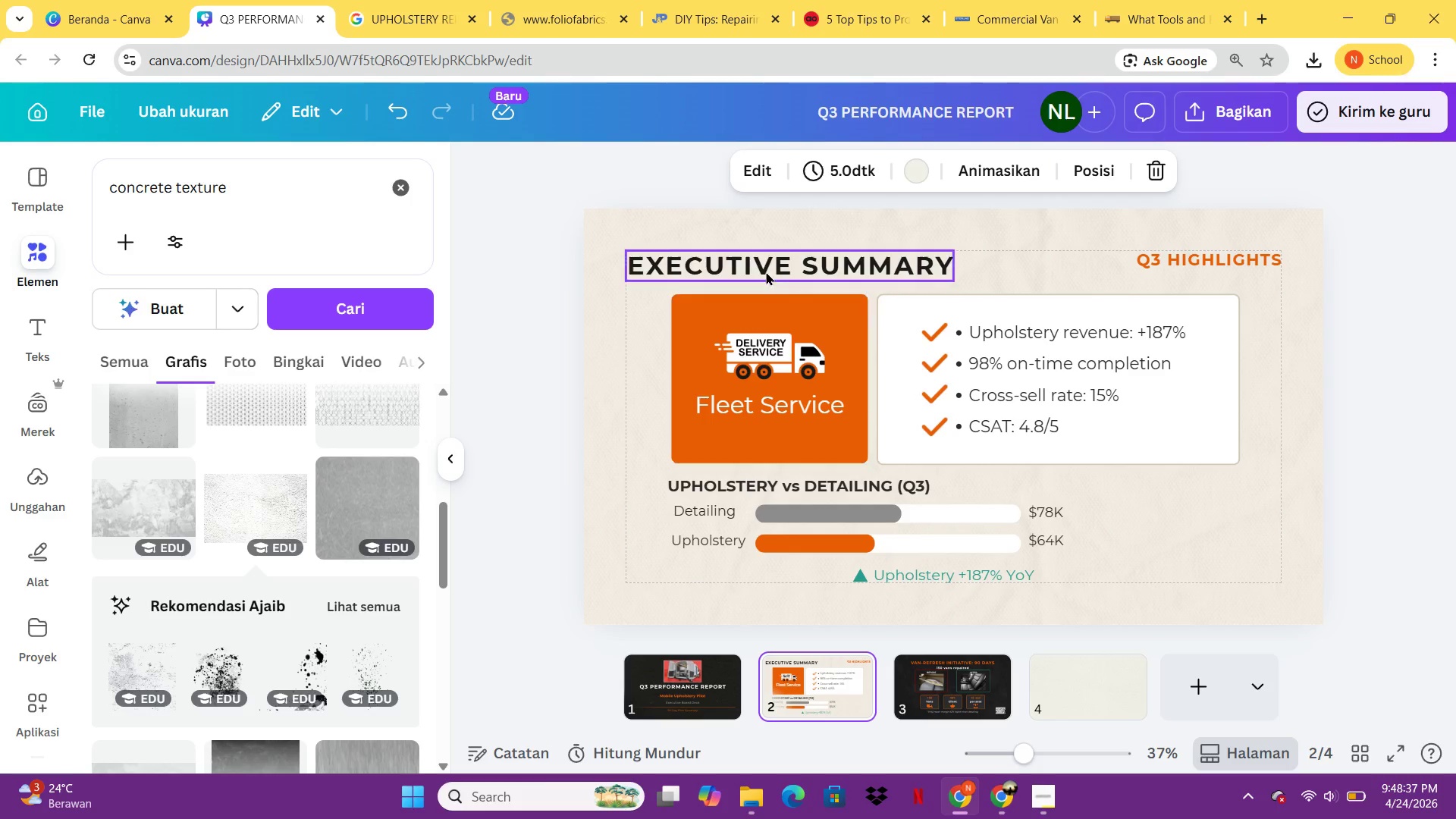 
left_click([766, 268])
 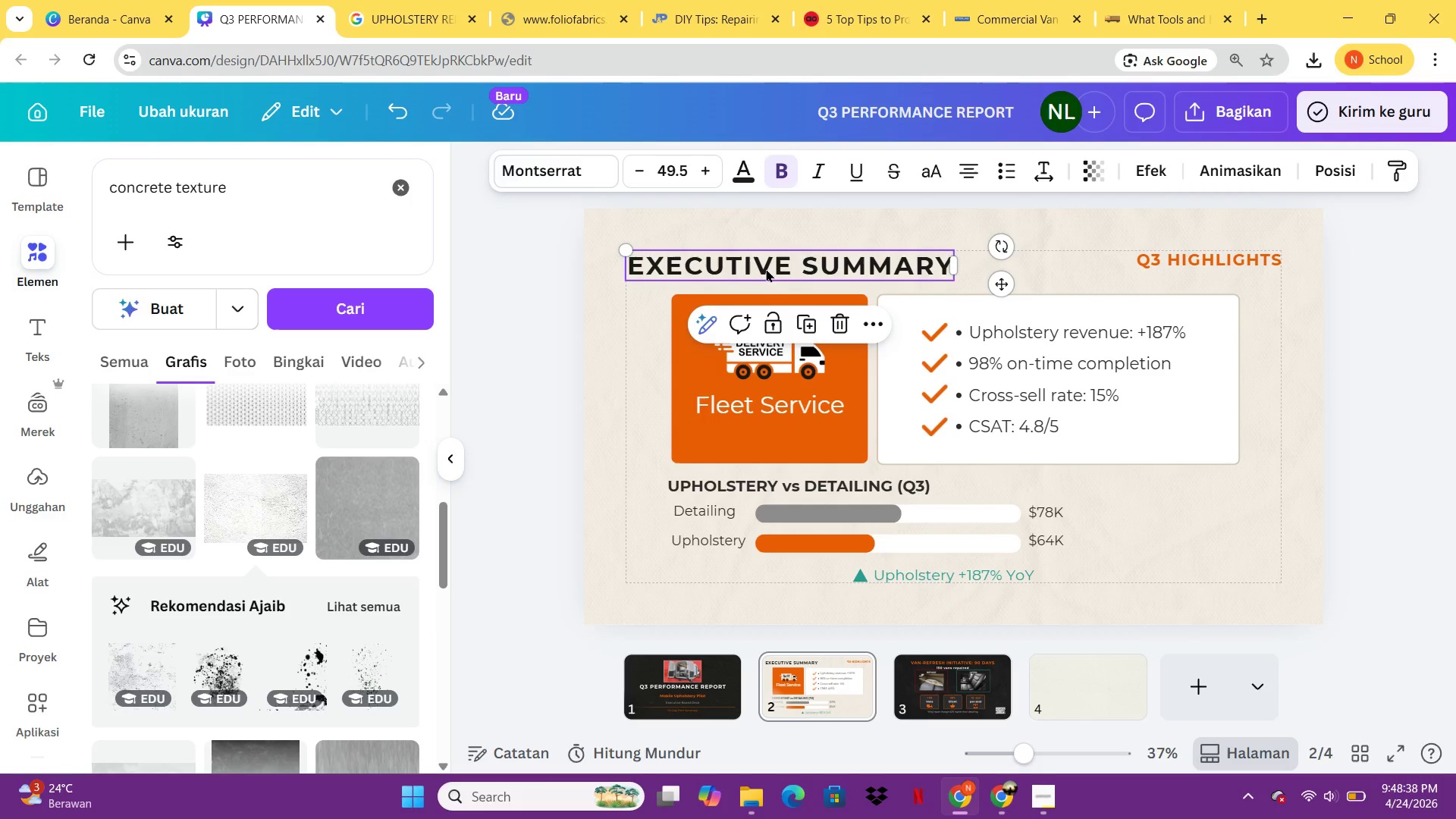 
key(Control+C)
 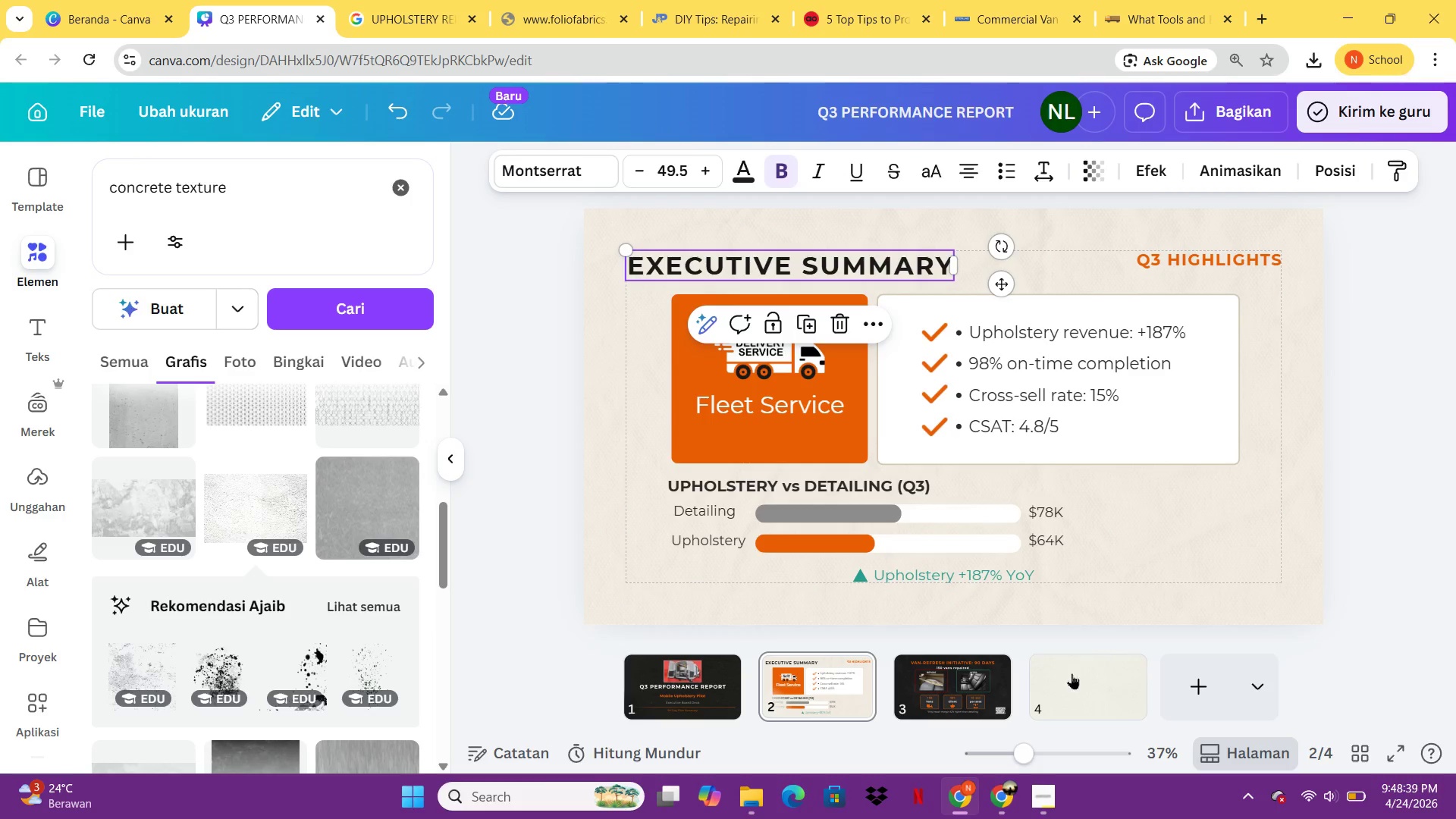 
left_click([1087, 708])
 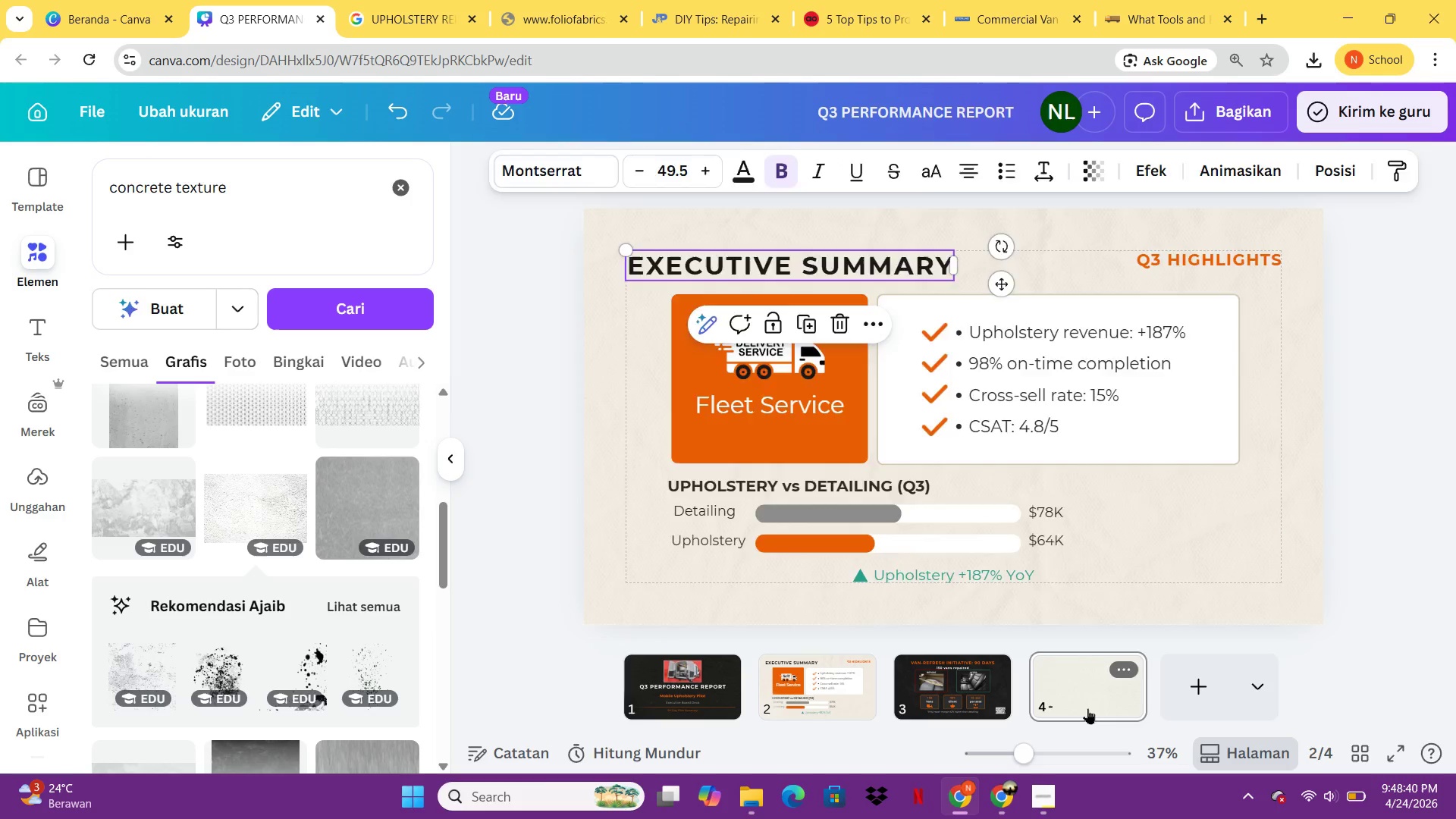 
key(Control+ControlLeft)
 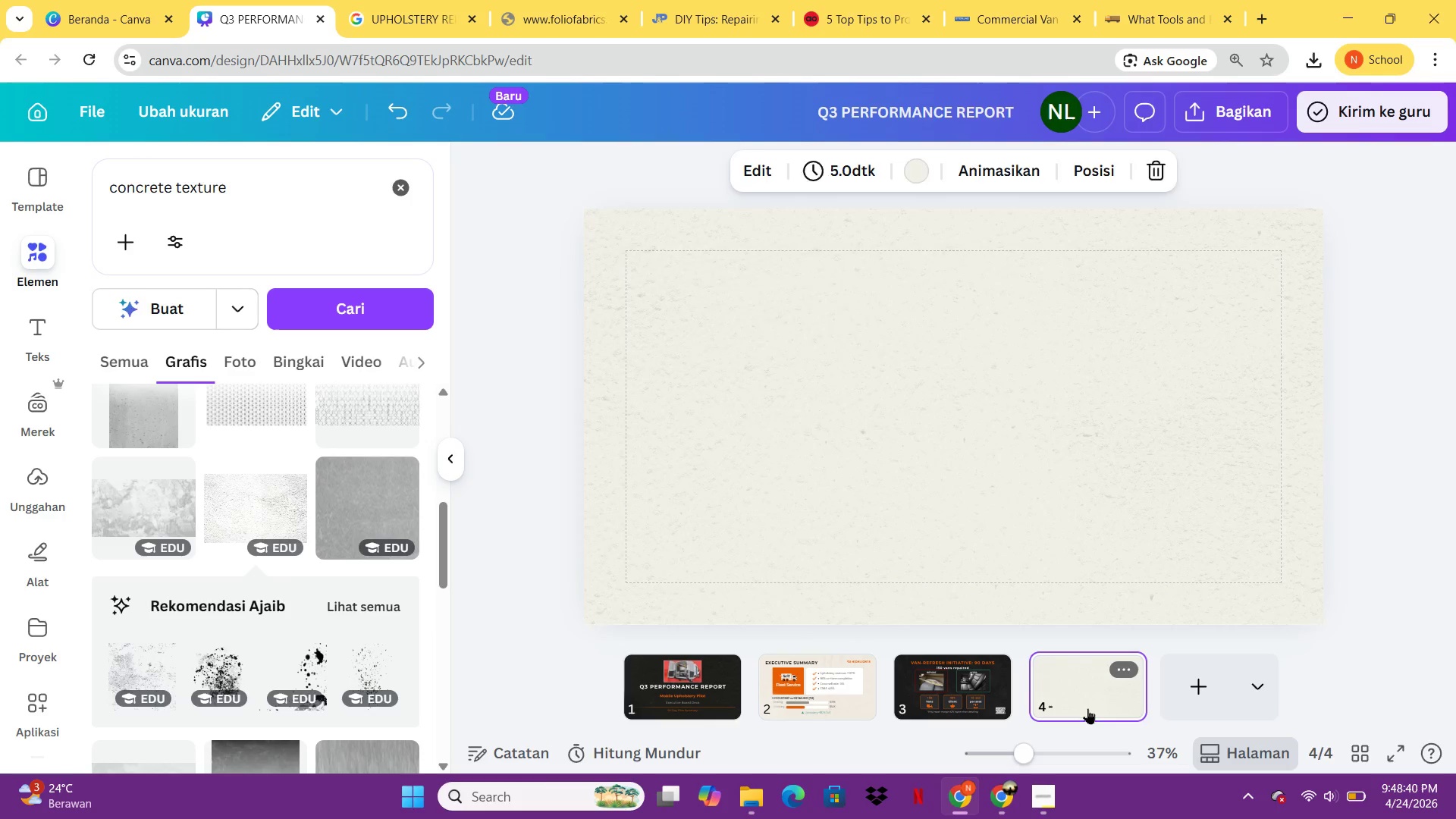 
key(Control+V)
 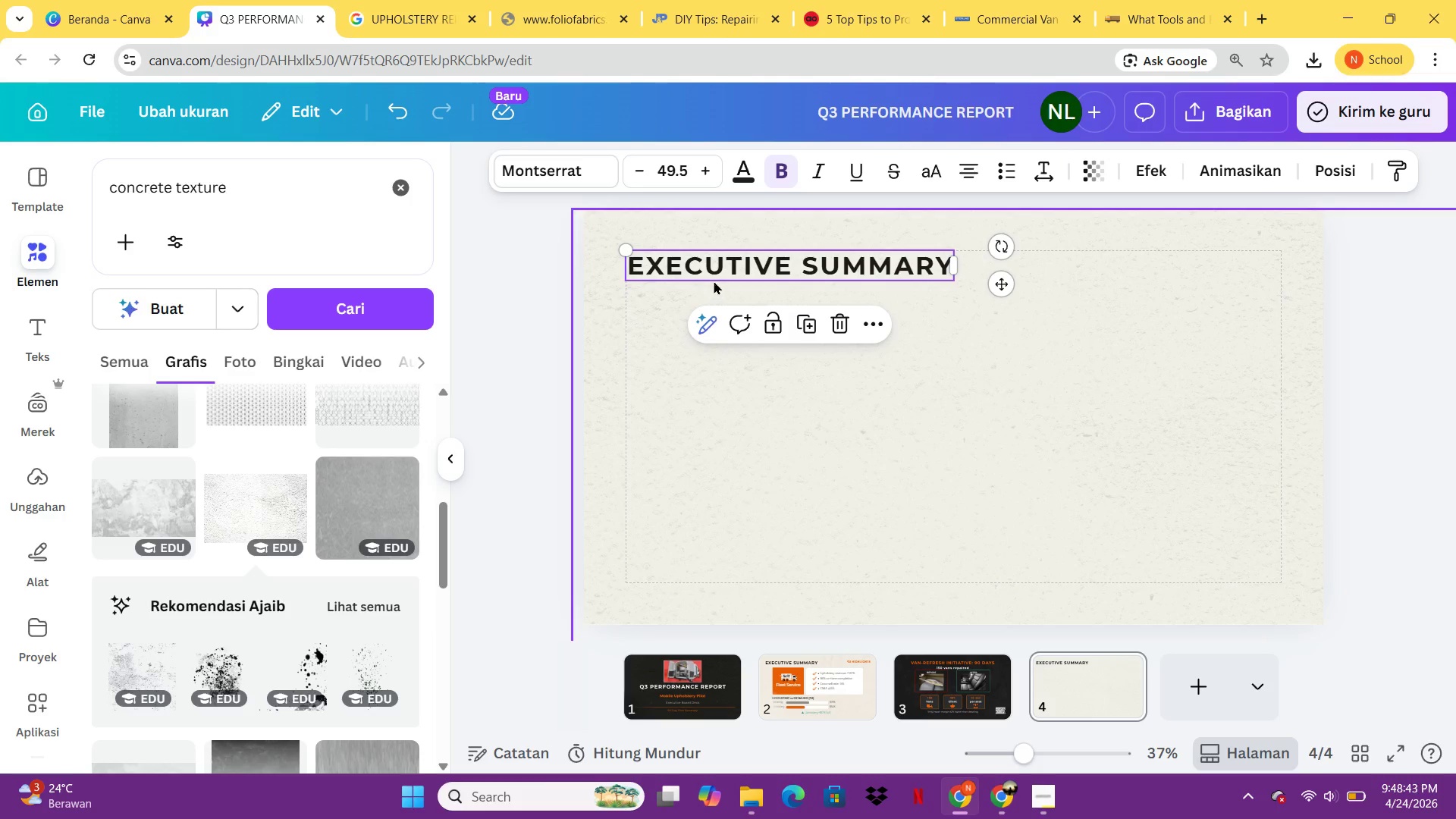 
double_click([714, 278])
 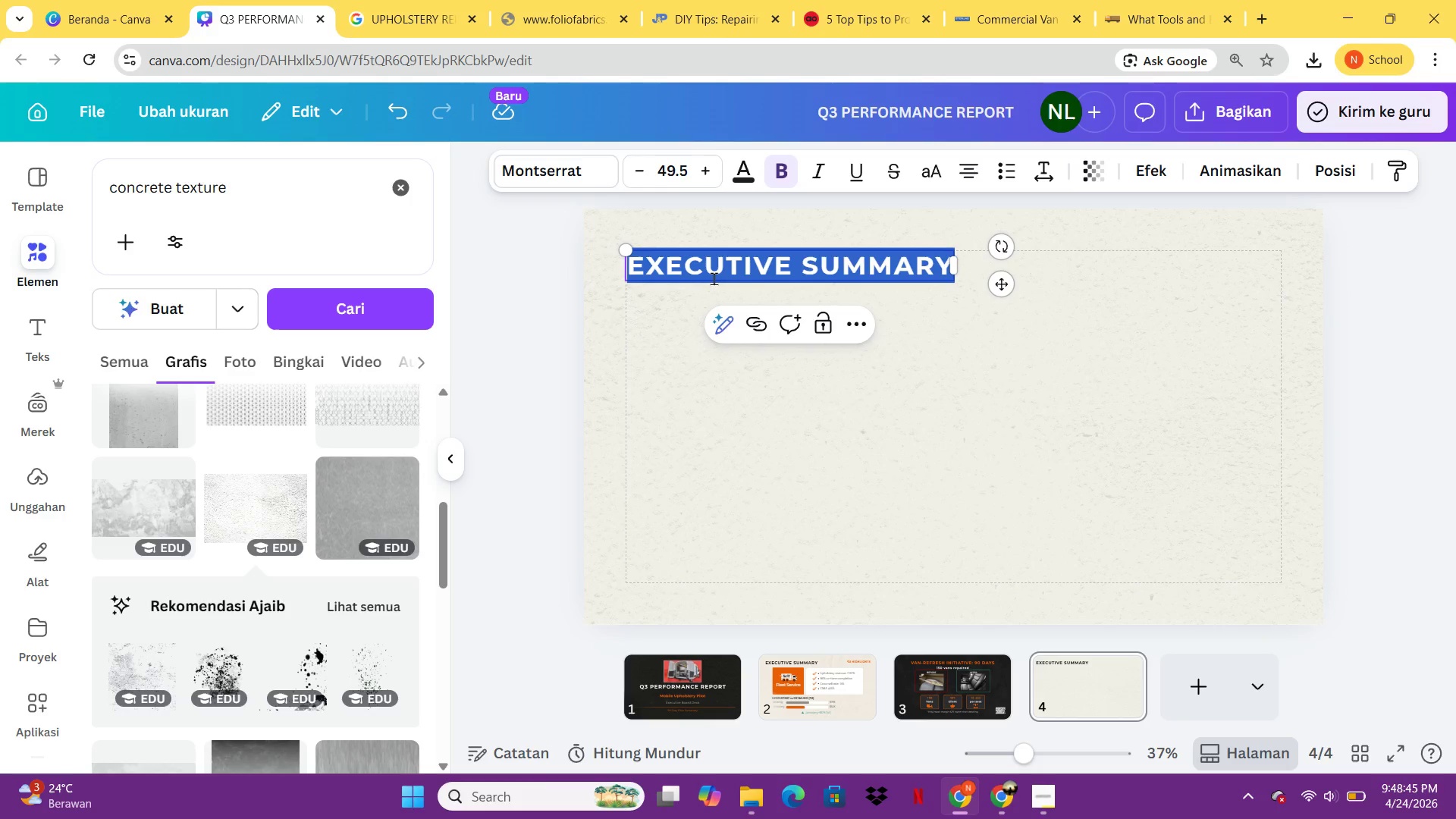 
type(q3 revenue growth )
key(Backspace)
type(: +42% T)
key(Backspace)
type(total)
 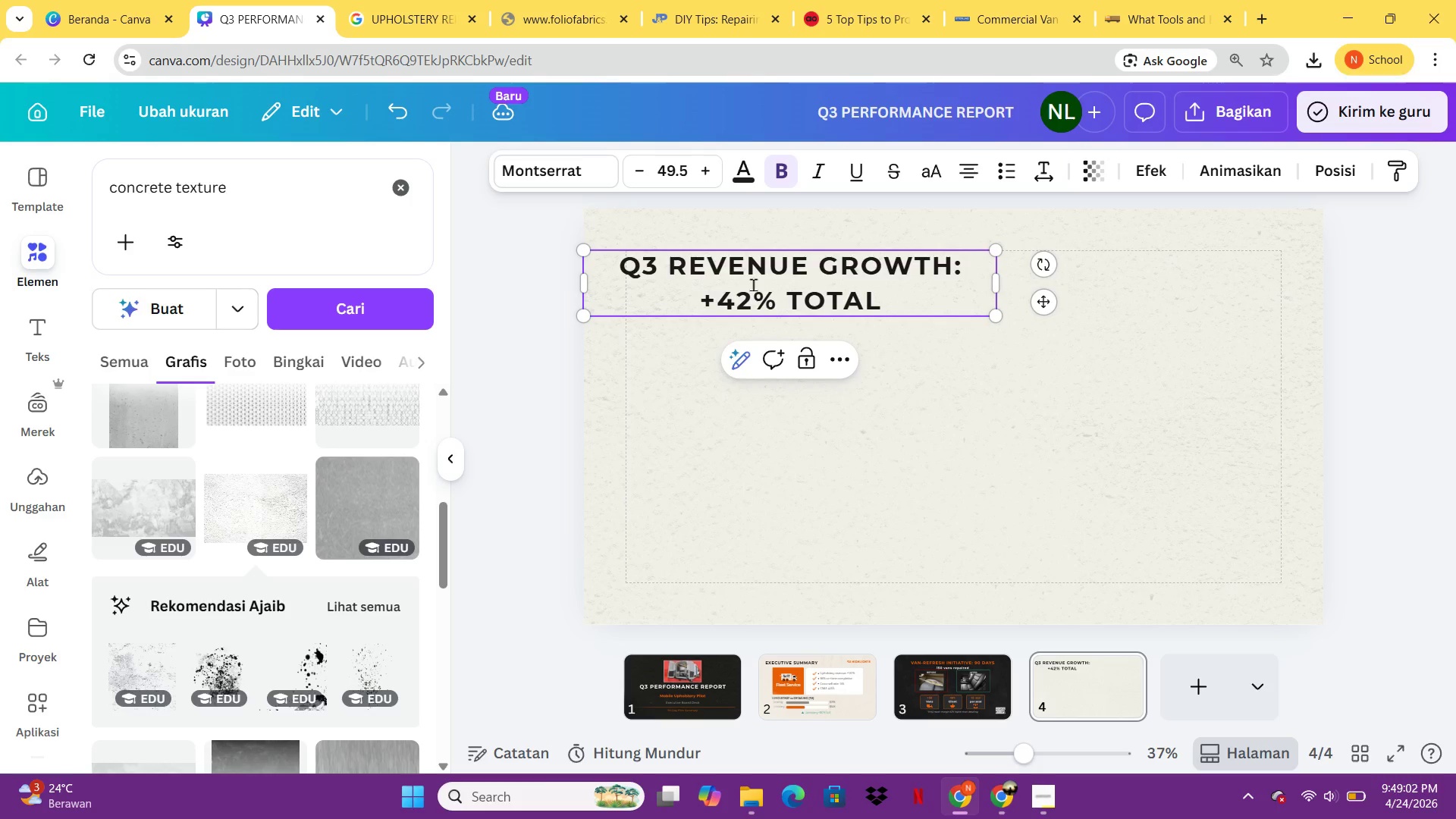 
left_click_drag(start_coordinate=[1003, 283], to_coordinate=[1147, 291])
 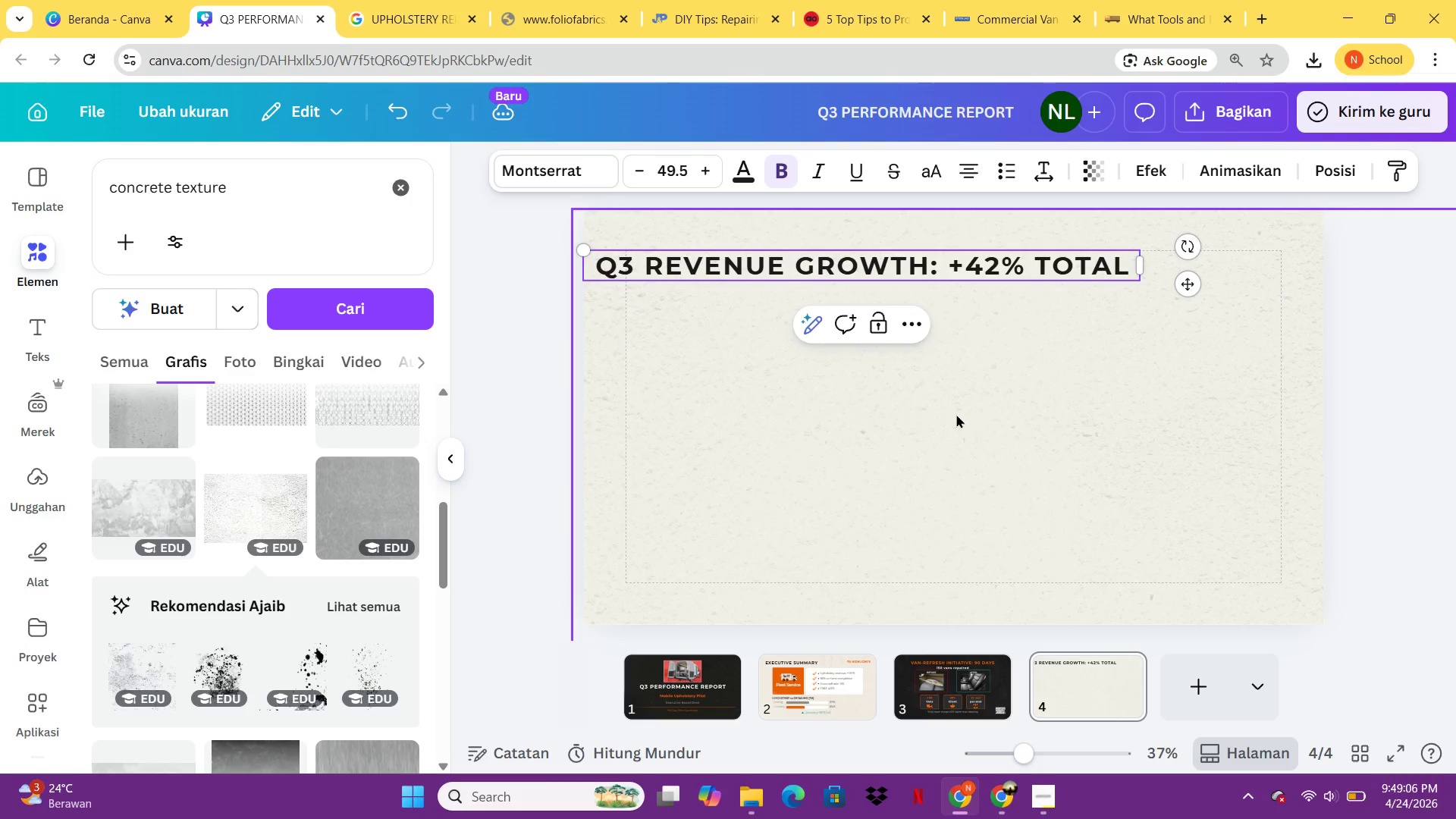 
left_click([956, 414])
 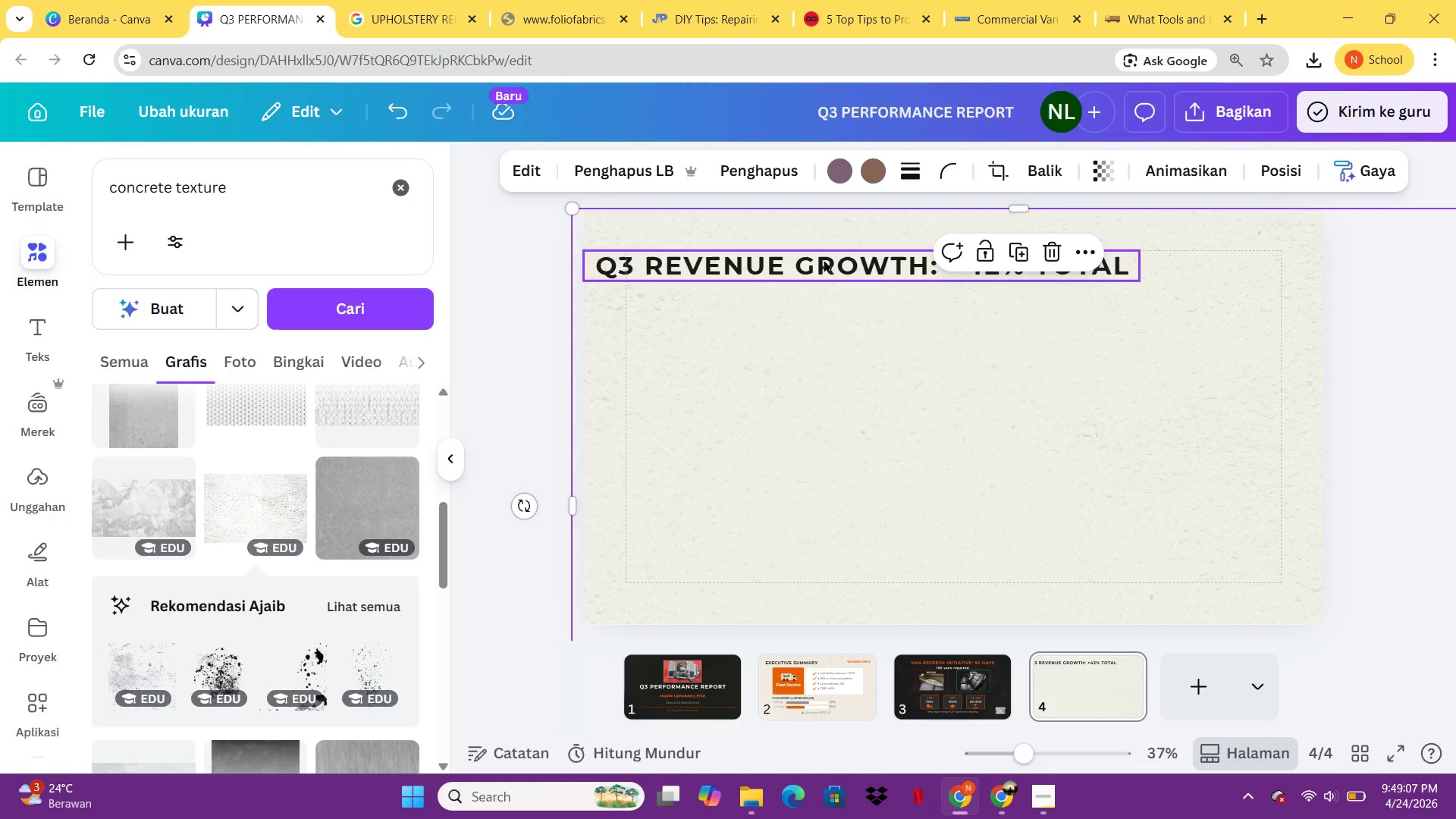 
left_click_drag(start_coordinate=[824, 261], to_coordinate=[857, 260])
 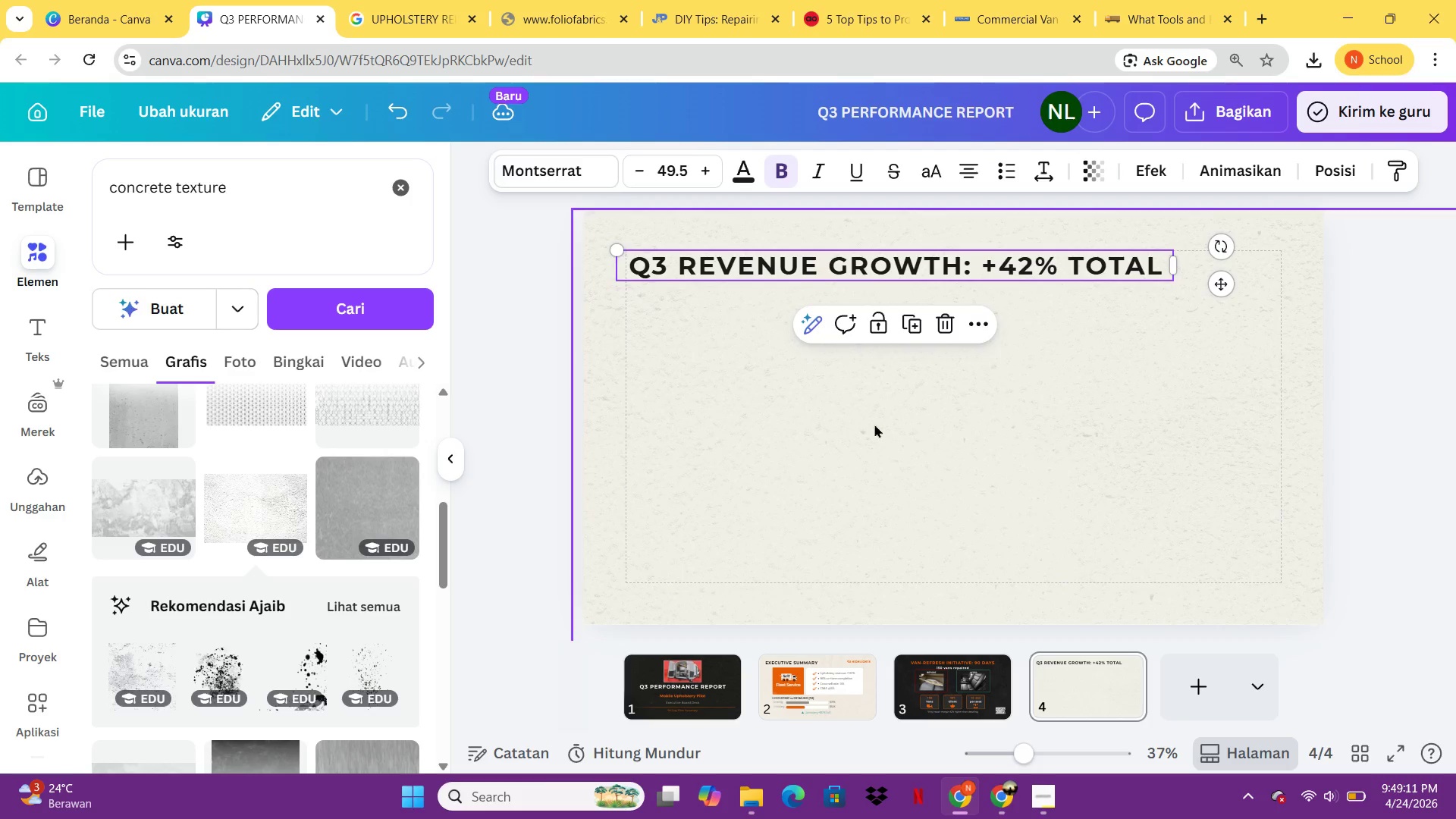 
left_click([877, 446])
 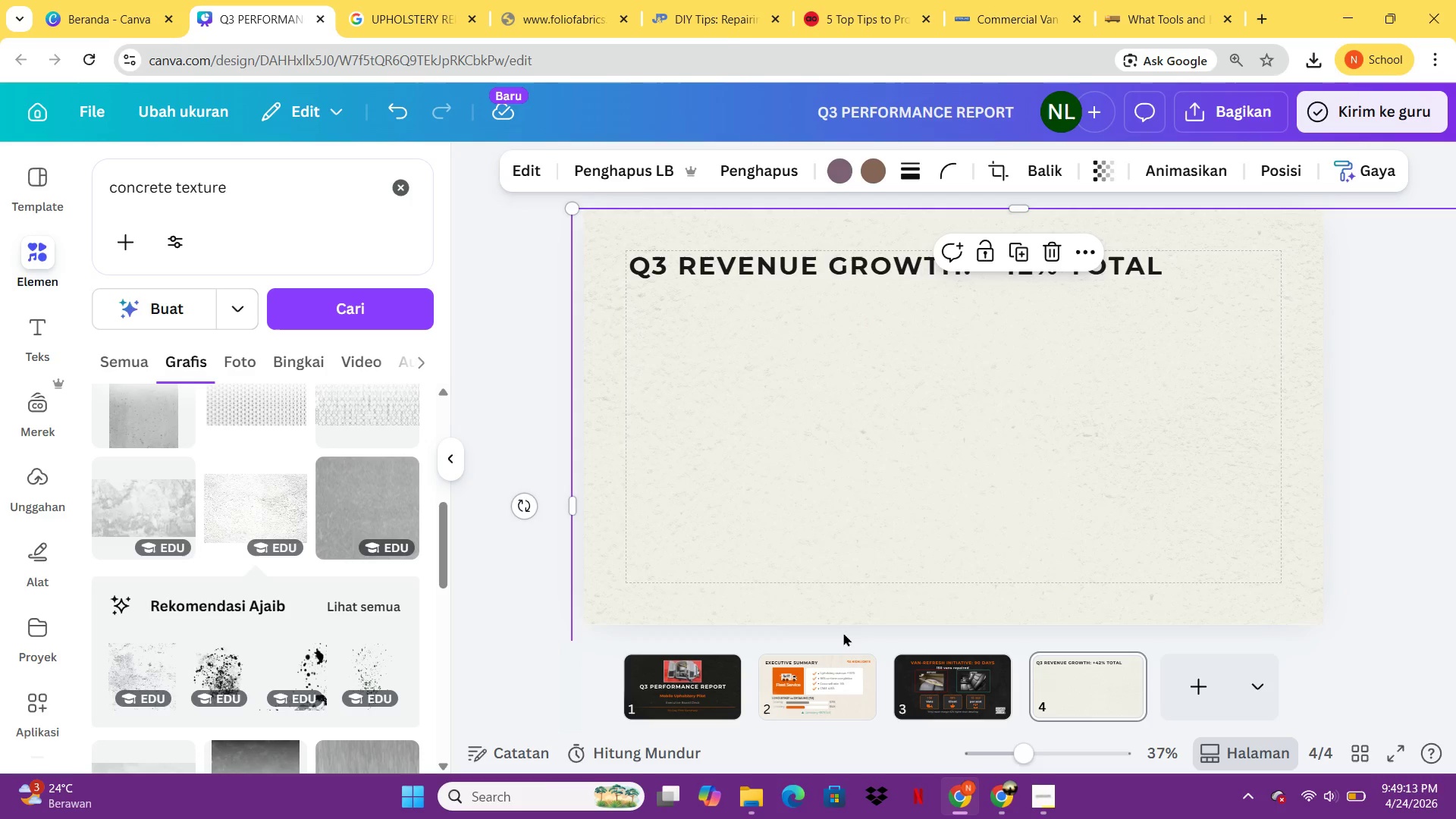 
left_click([860, 670])
 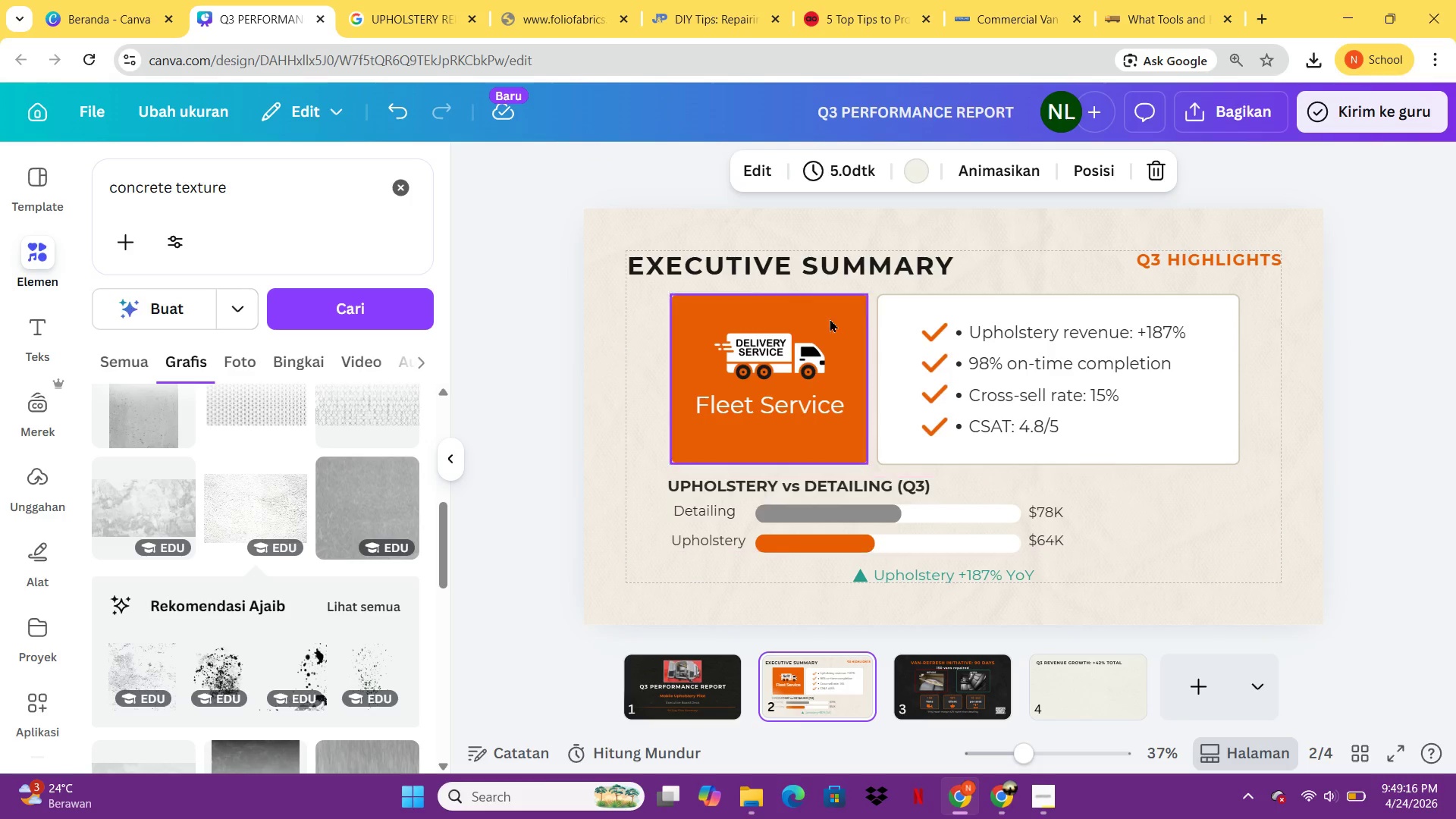 
left_click([952, 719])
 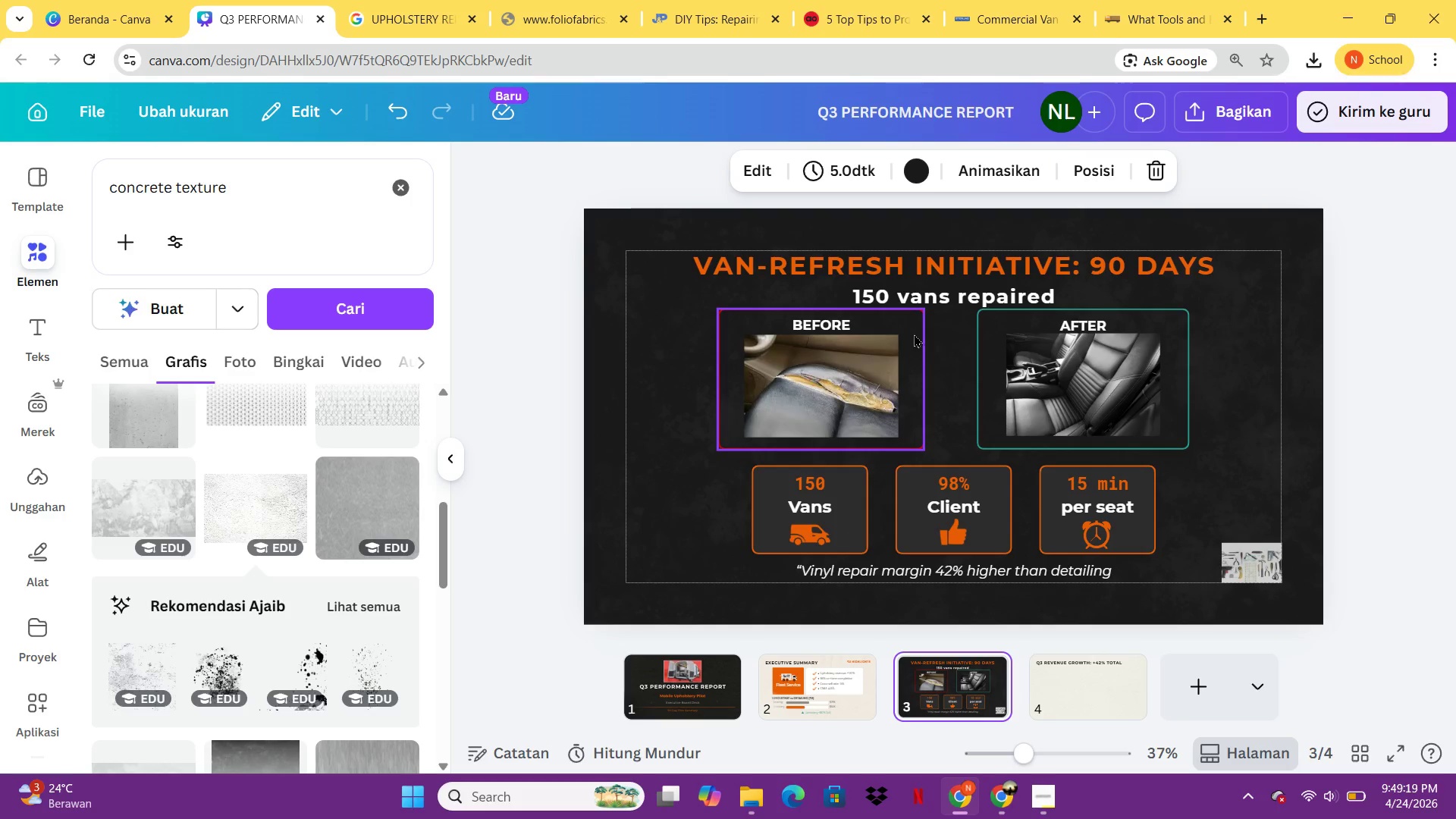 
left_click([836, 319])
 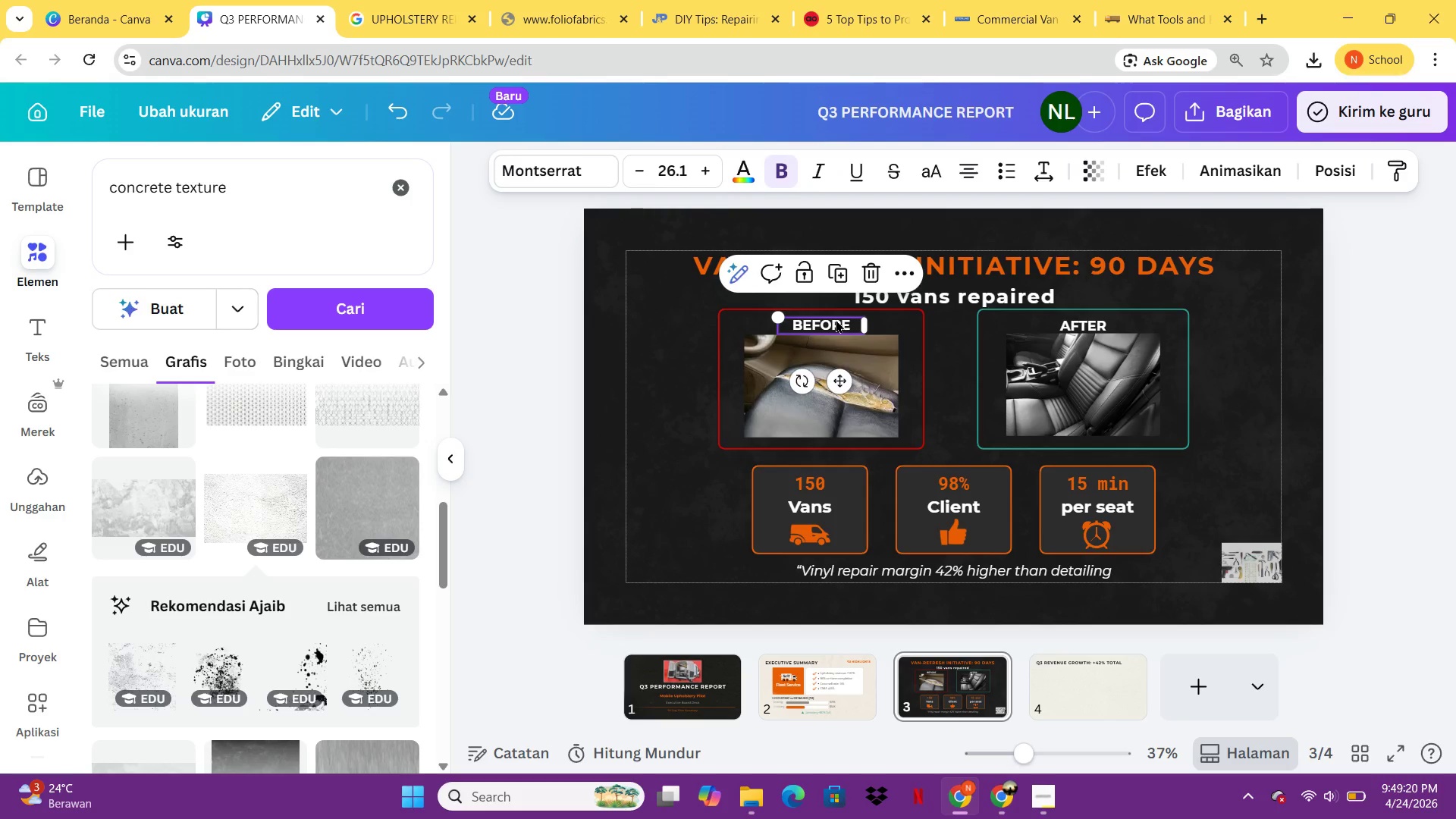 
key(Control+C)
 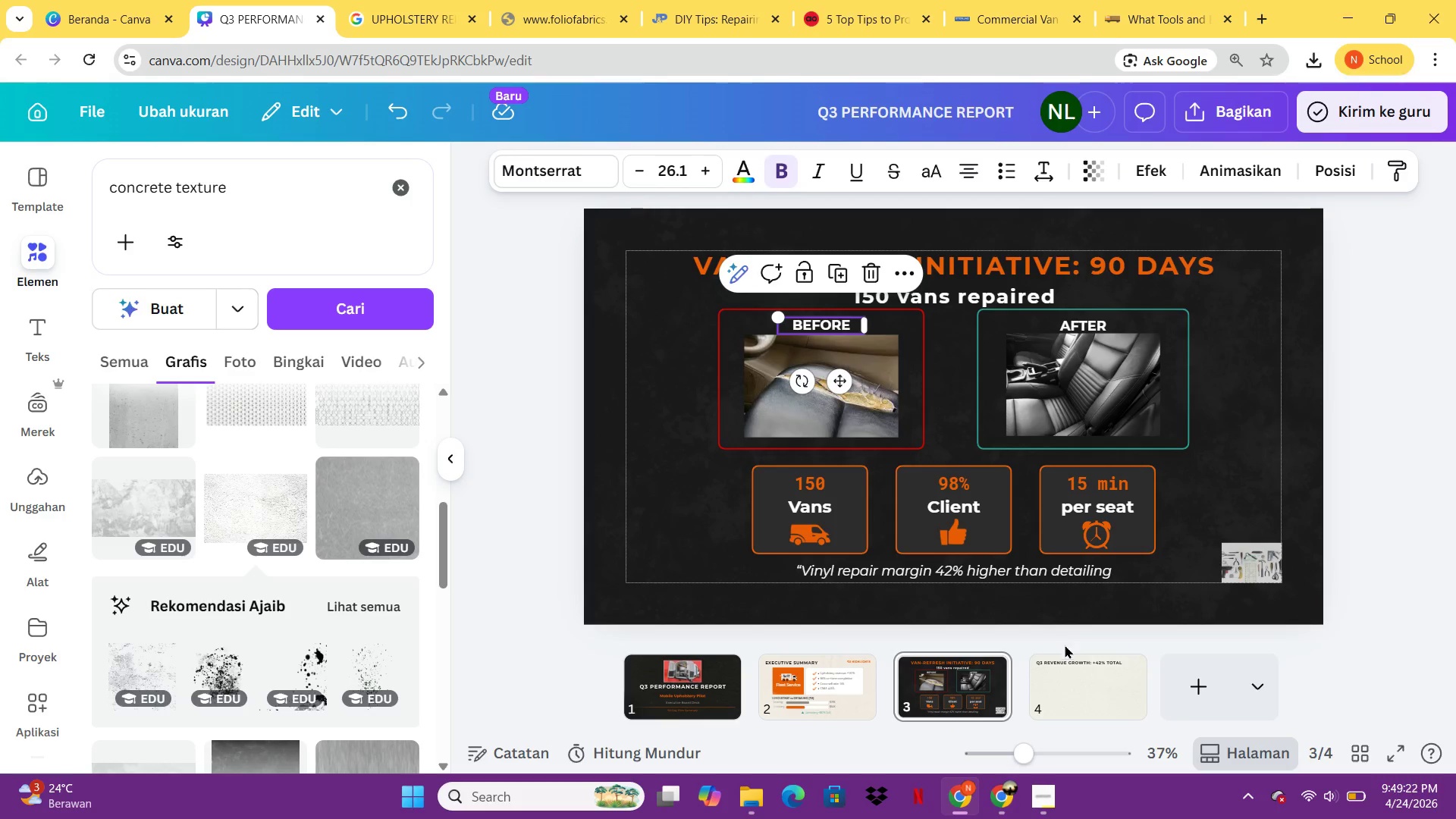 
left_click([1065, 656])
 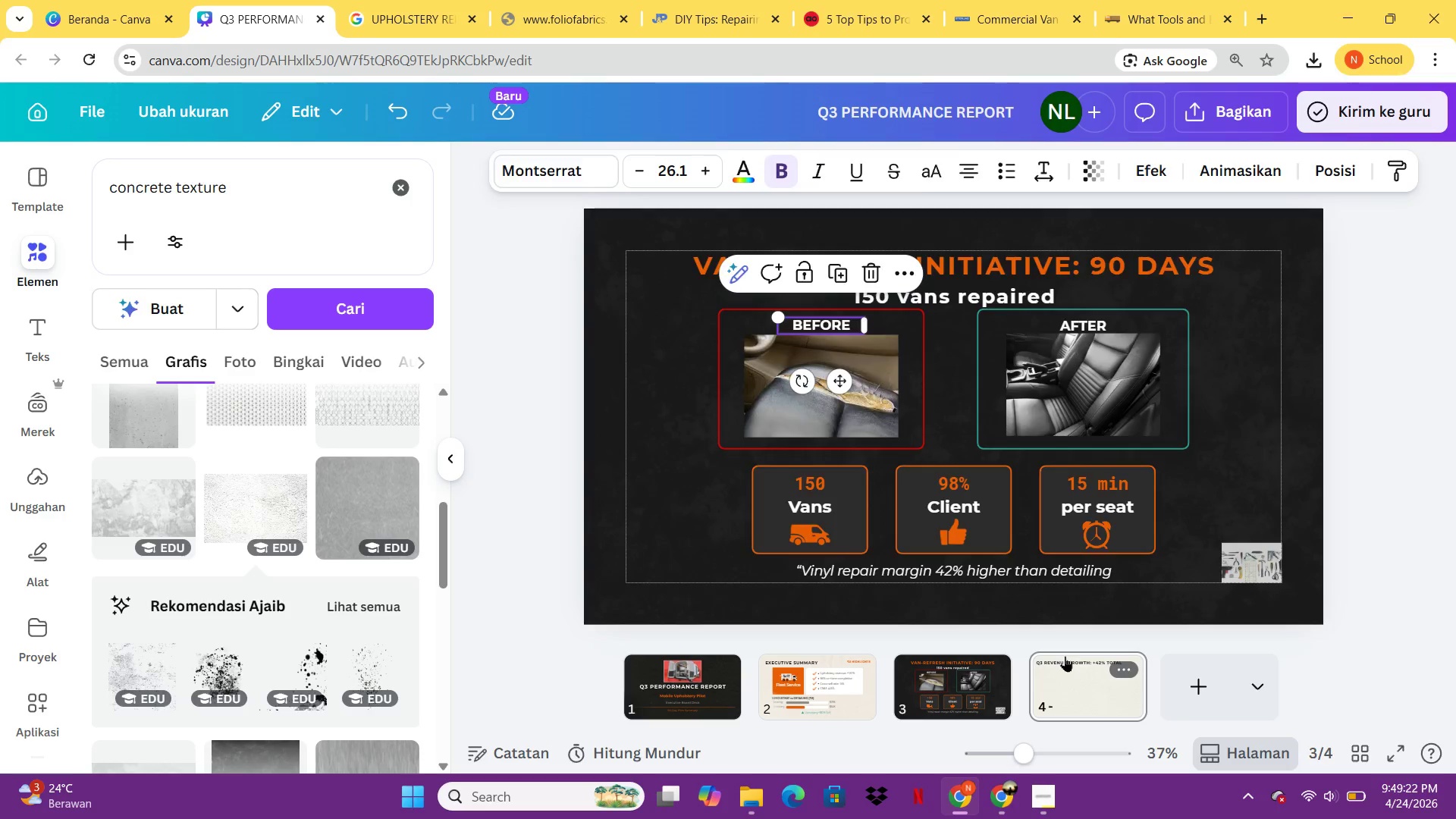 
key(Control+V)
 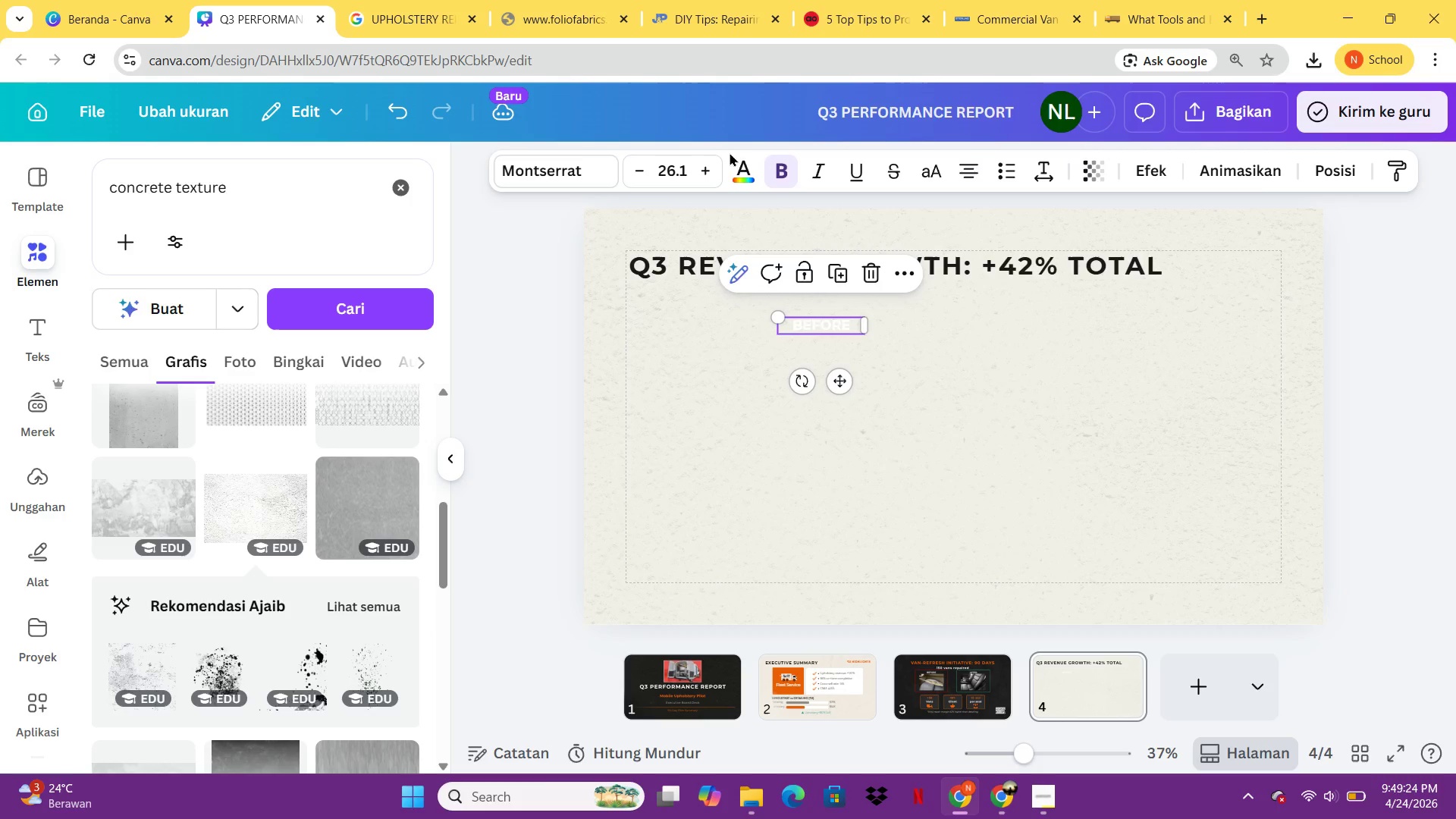 
left_click([741, 165])
 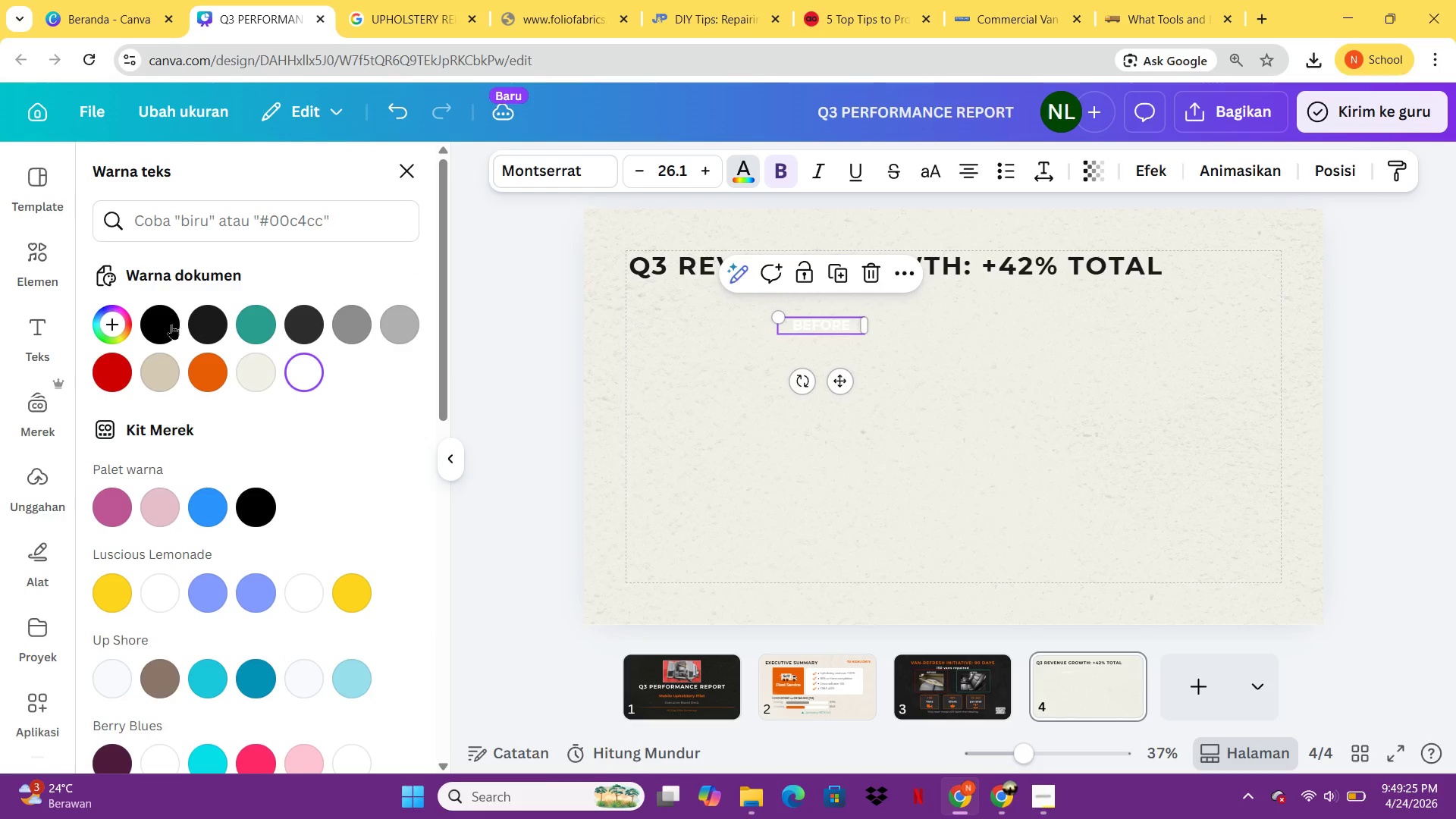 
left_click([160, 322])
 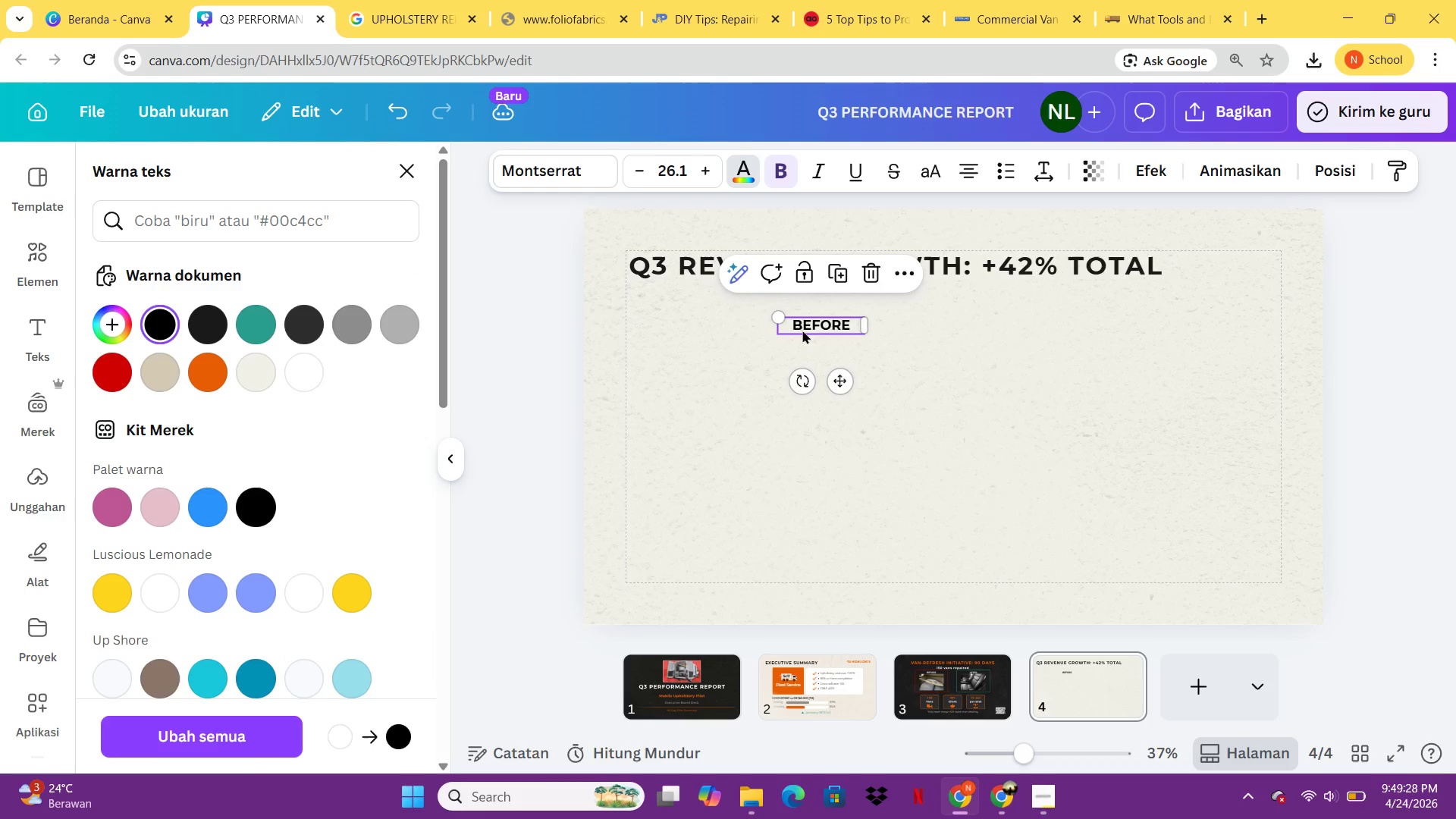 
left_click([802, 330])
 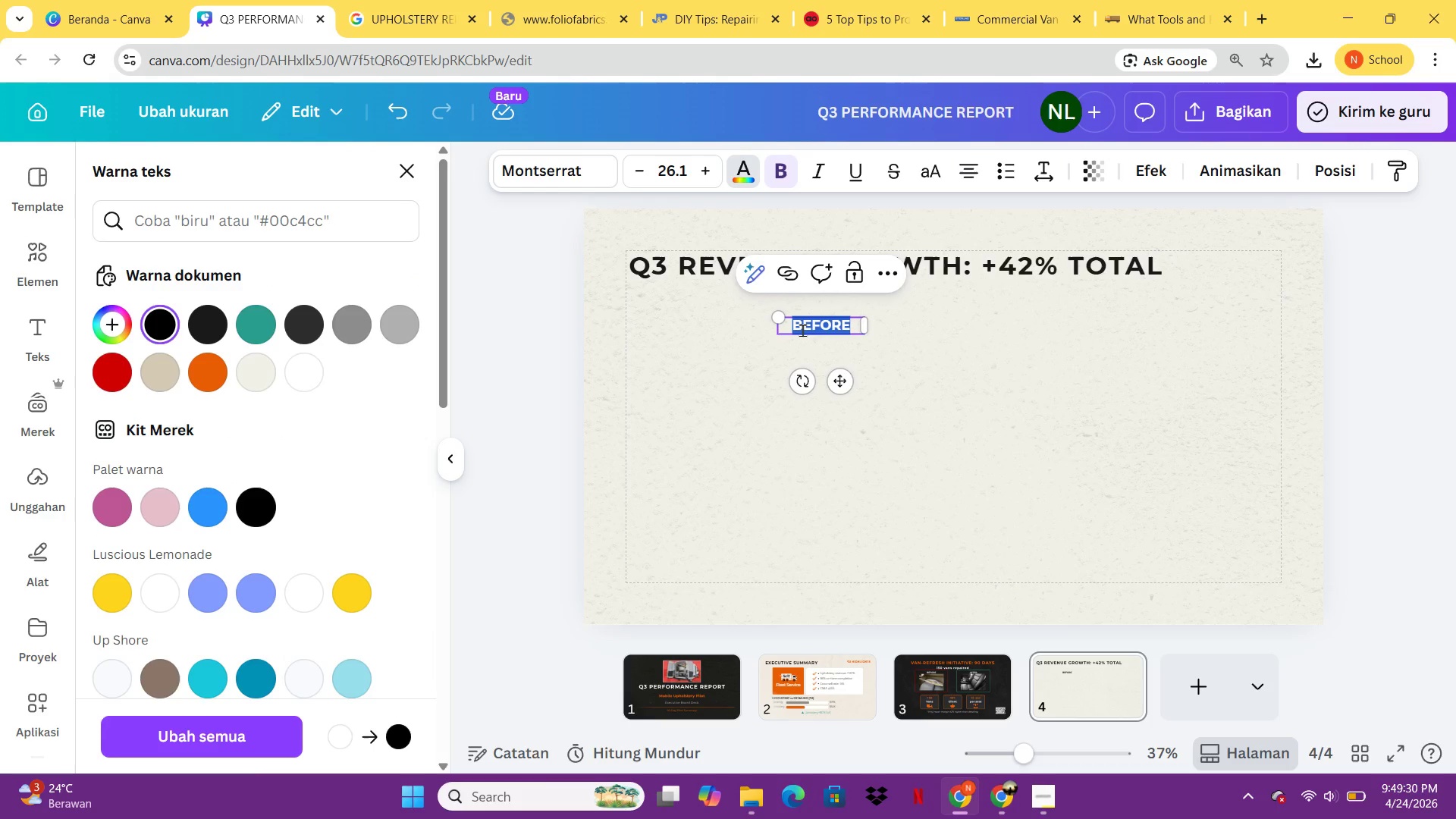 
type(Detailing)
 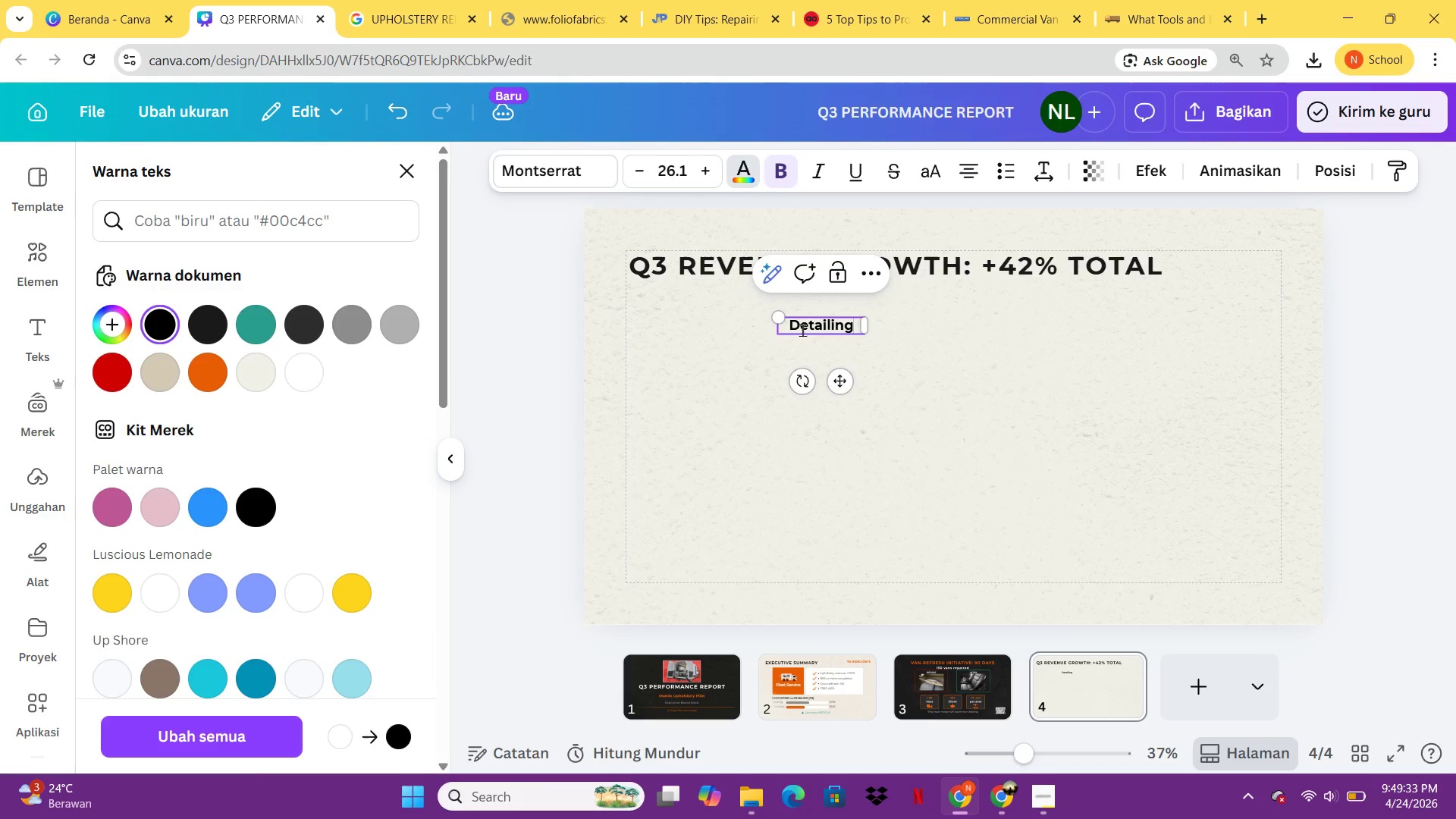 
key(Control+ControlLeft)
 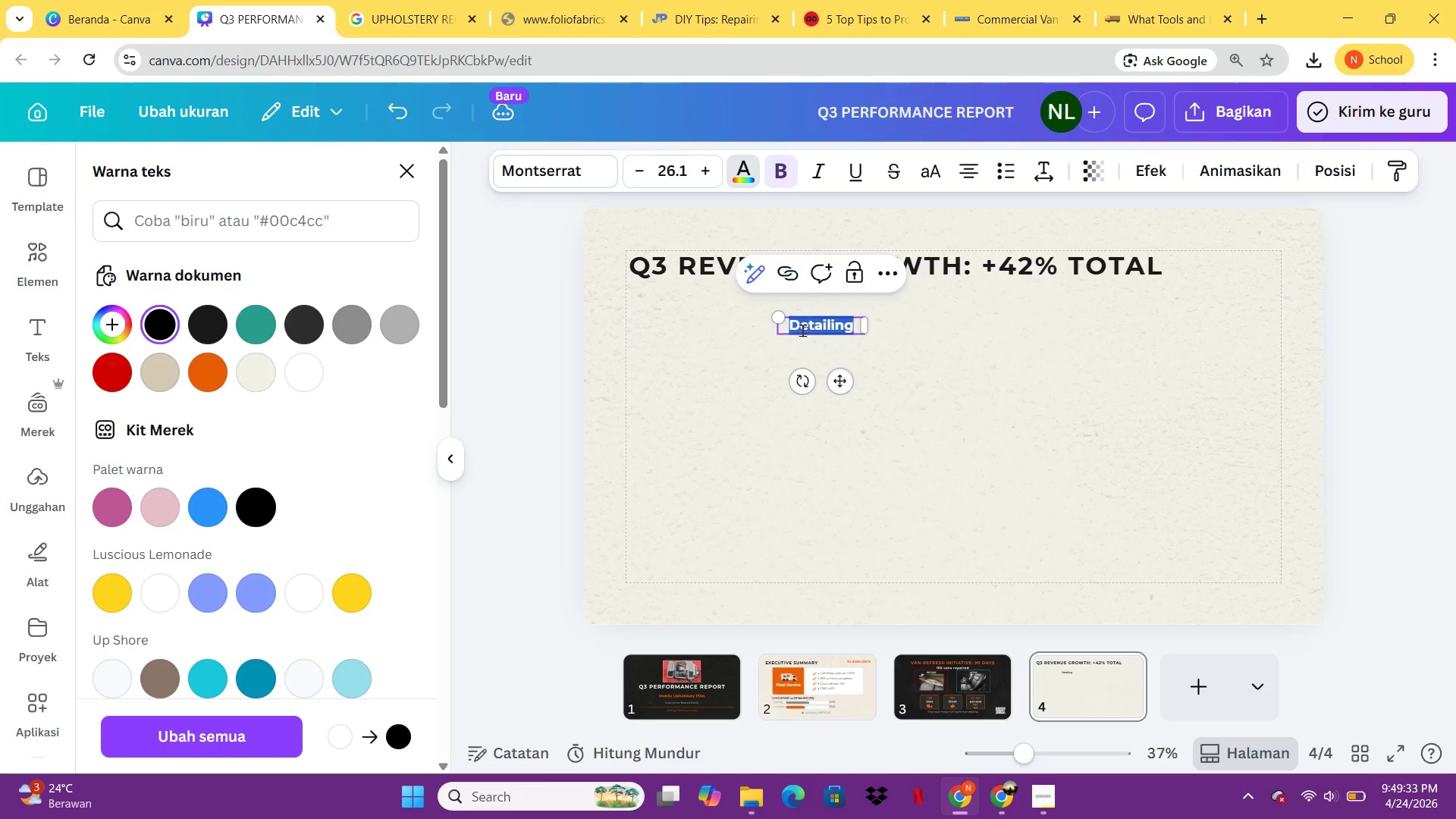 
key(Control+A)
 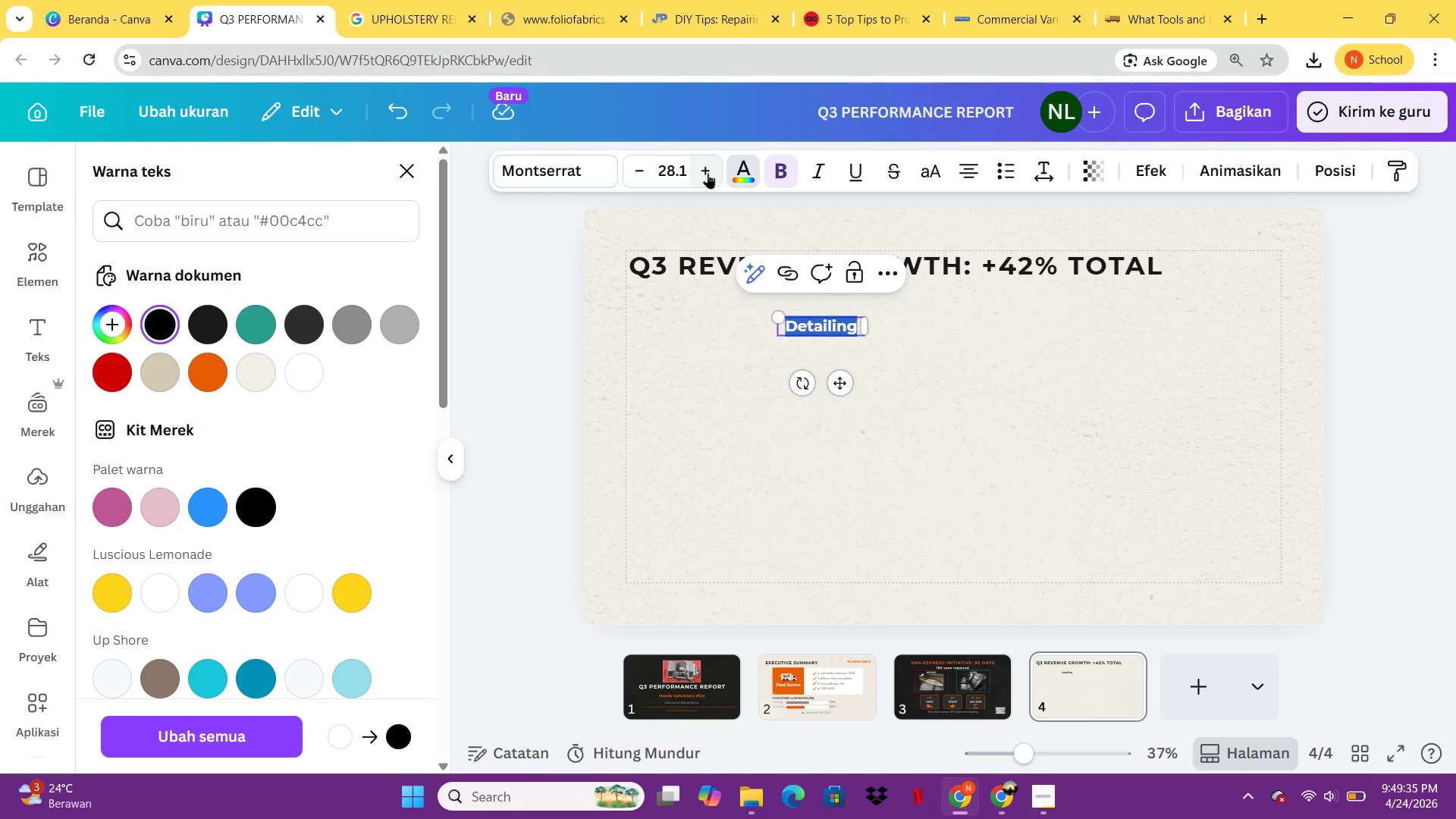 
left_click([708, 173])
 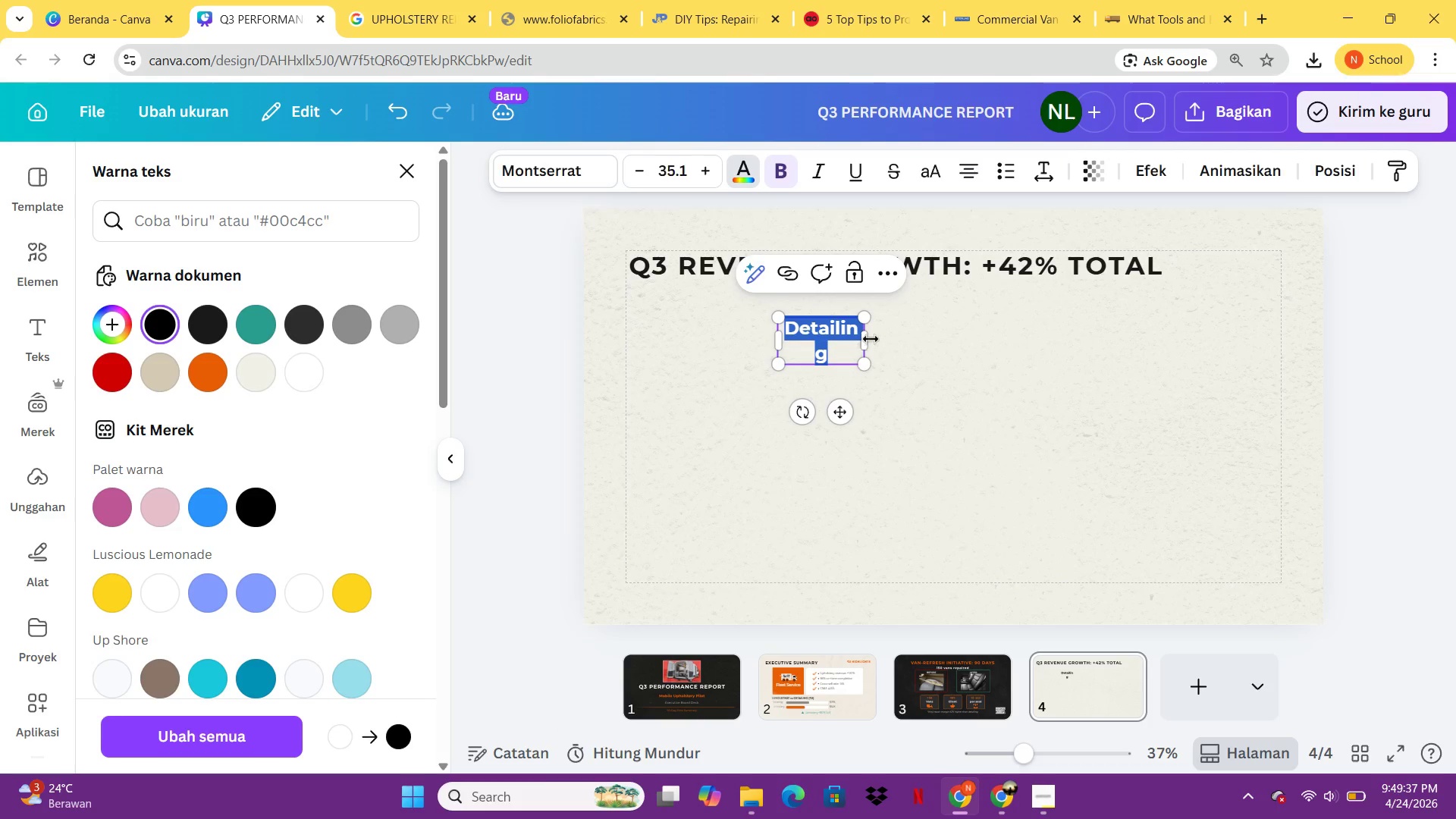 
left_click_drag(start_coordinate=[866, 338], to_coordinate=[923, 345])
 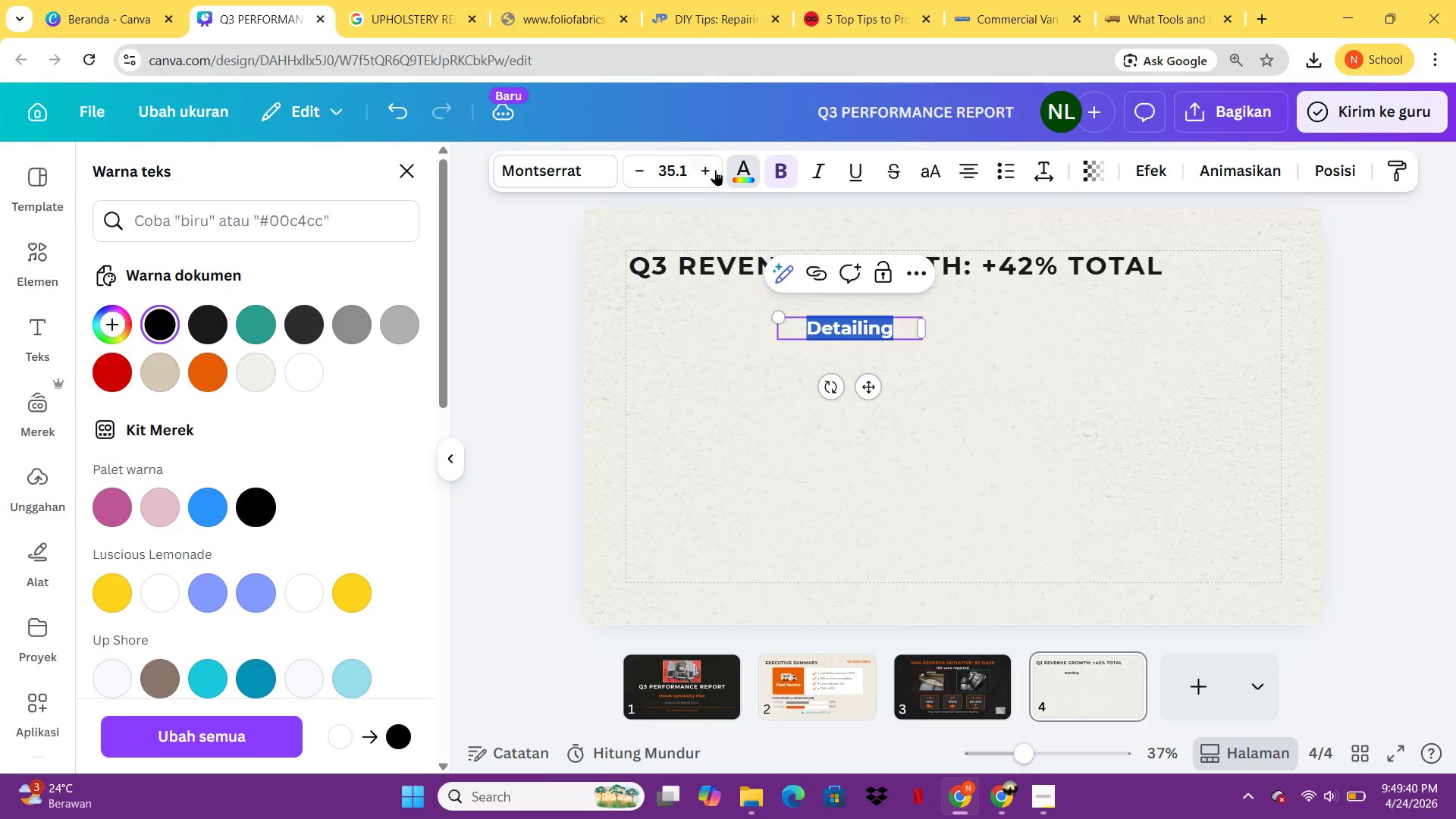 
double_click([714, 170])
 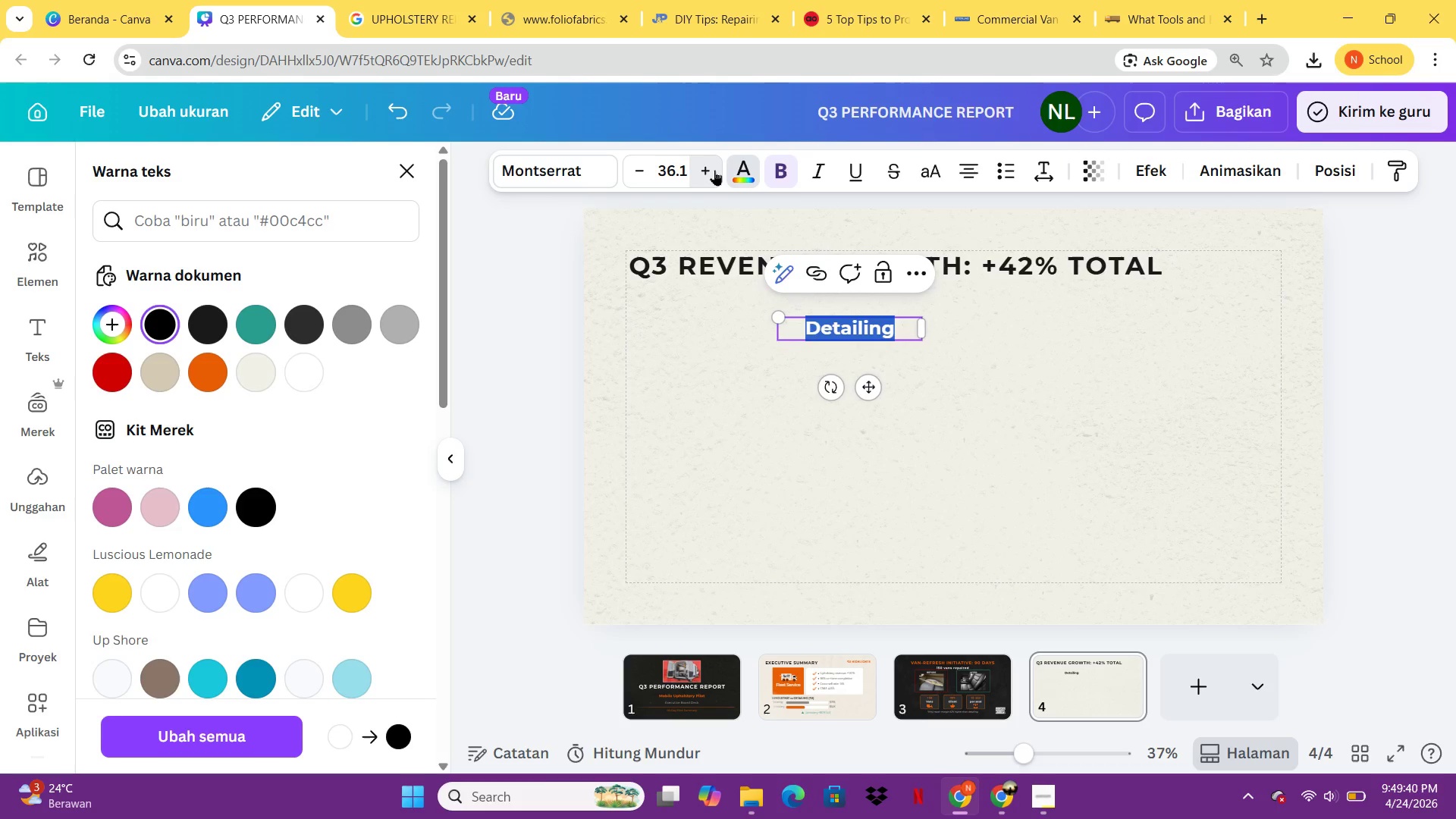 
triple_click([714, 170])
 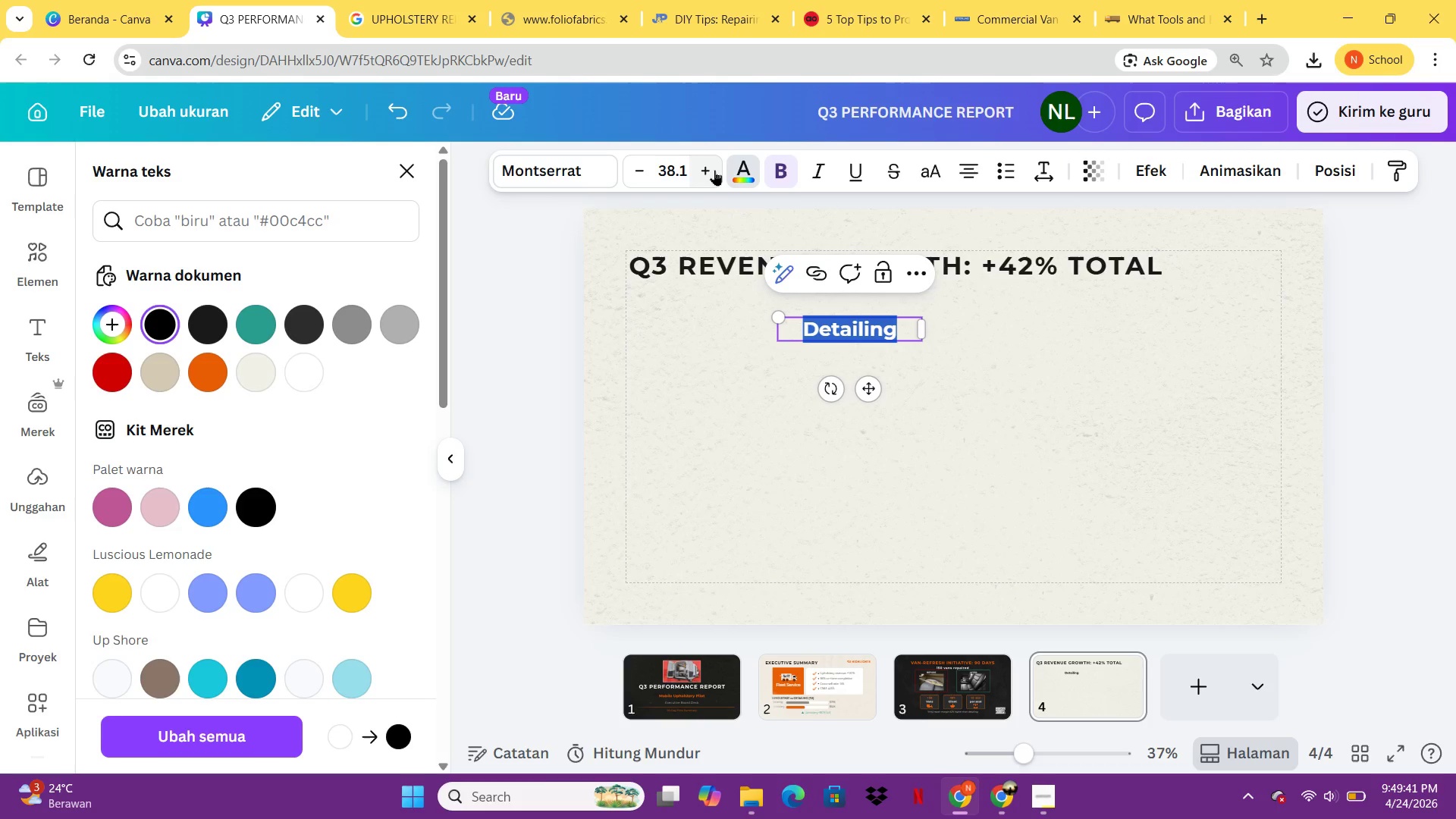 
triple_click([714, 170])
 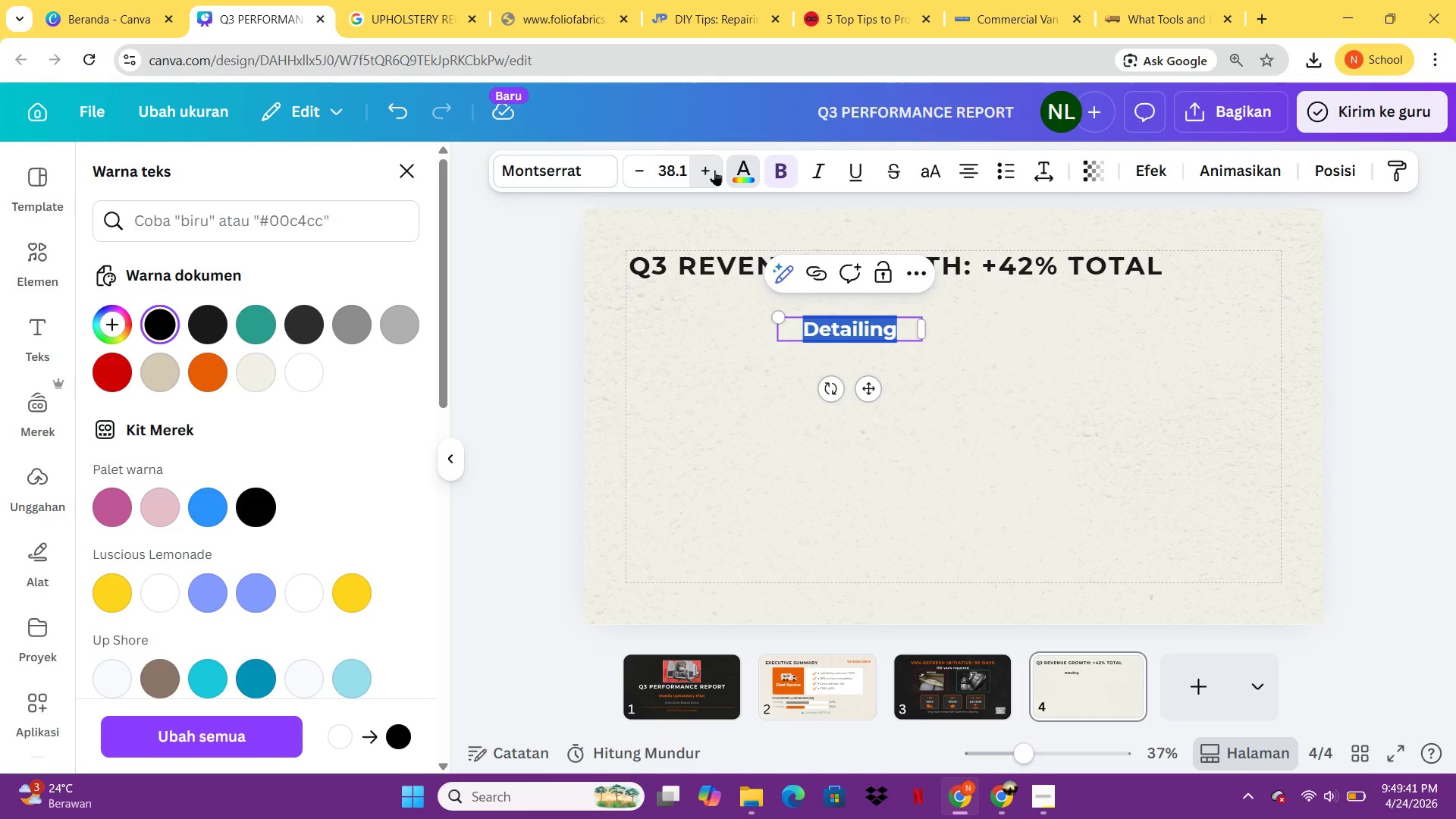 
triple_click([714, 170])
 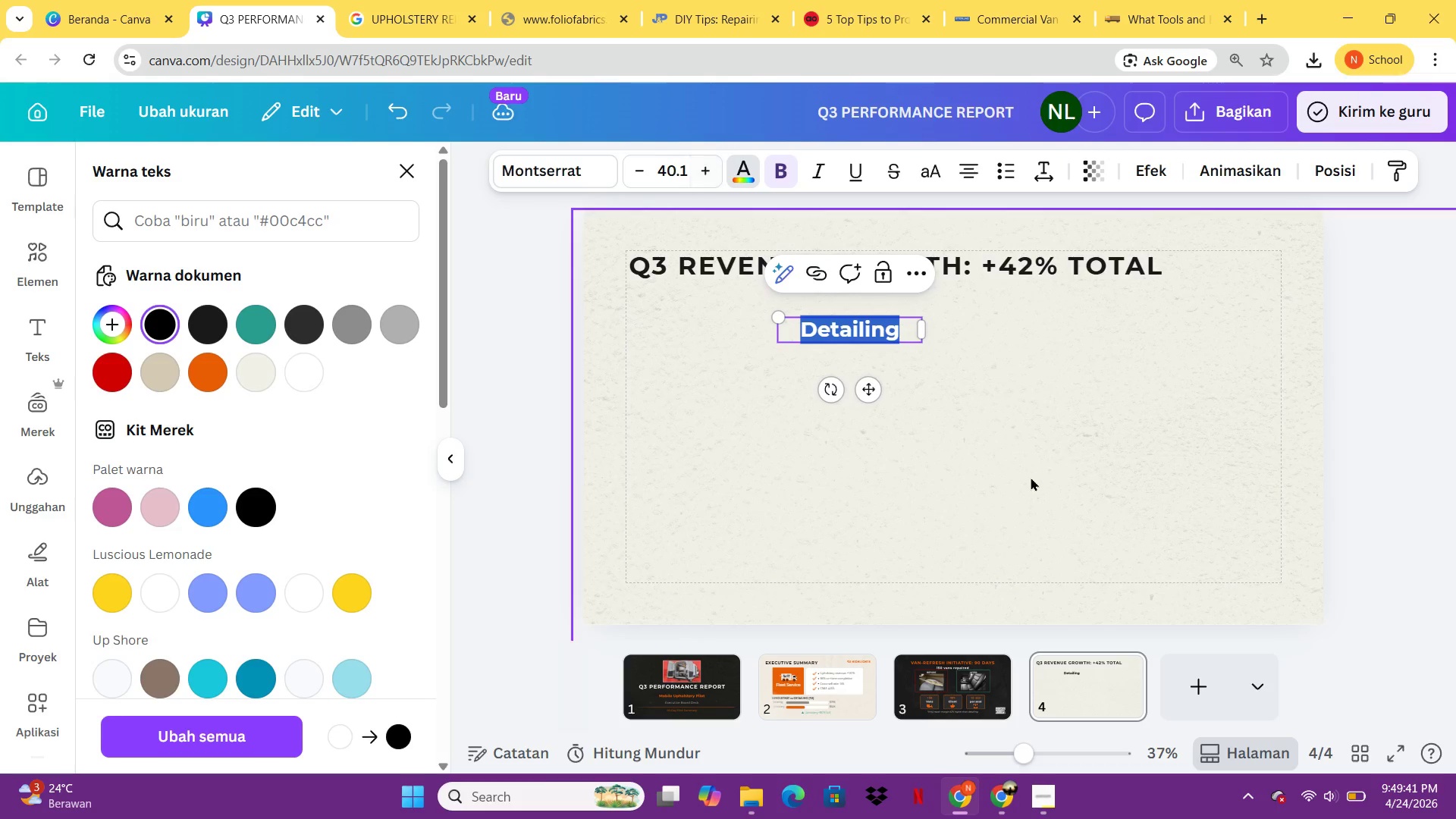 
left_click([1032, 479])
 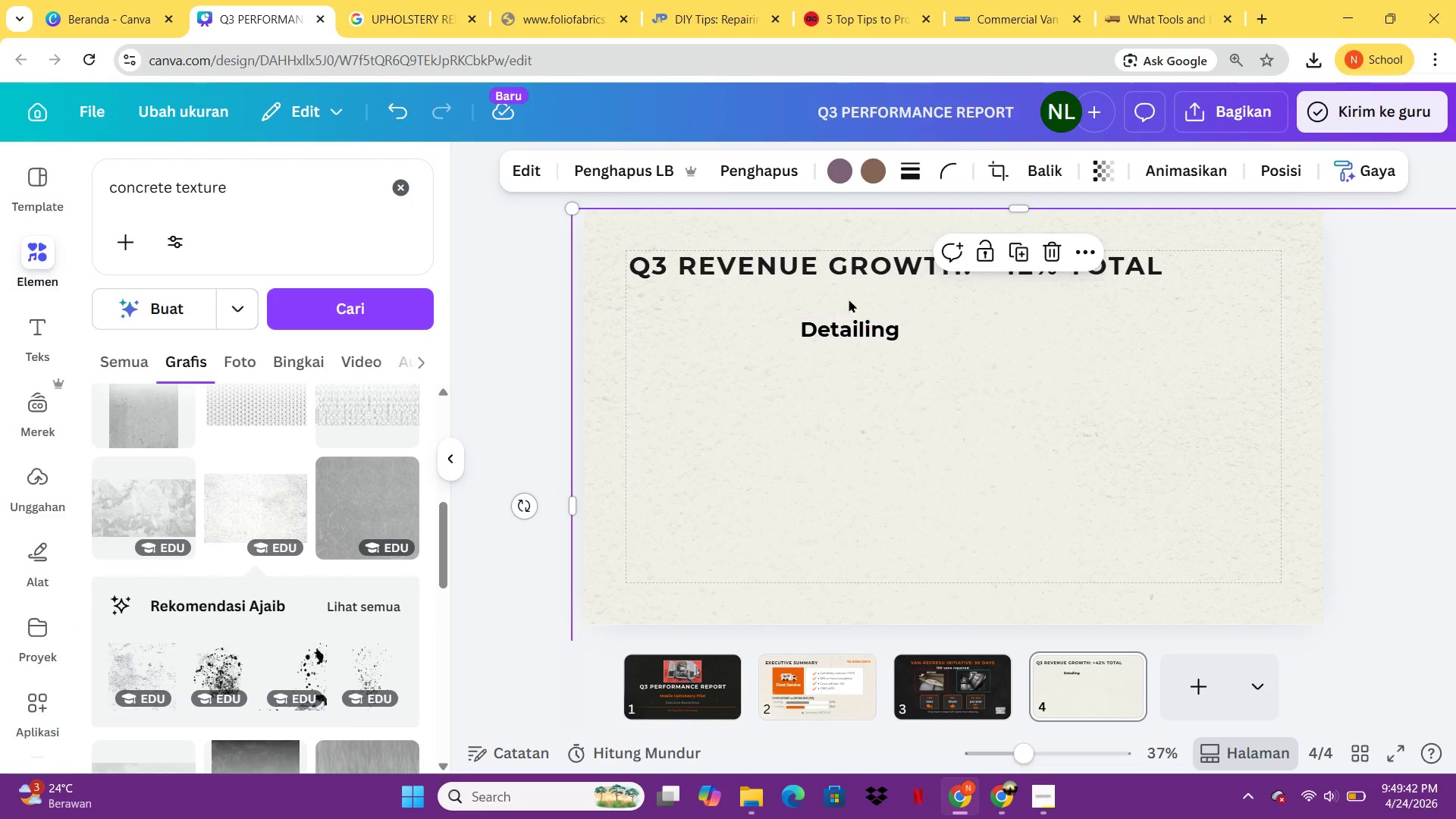 
left_click([810, 259])
 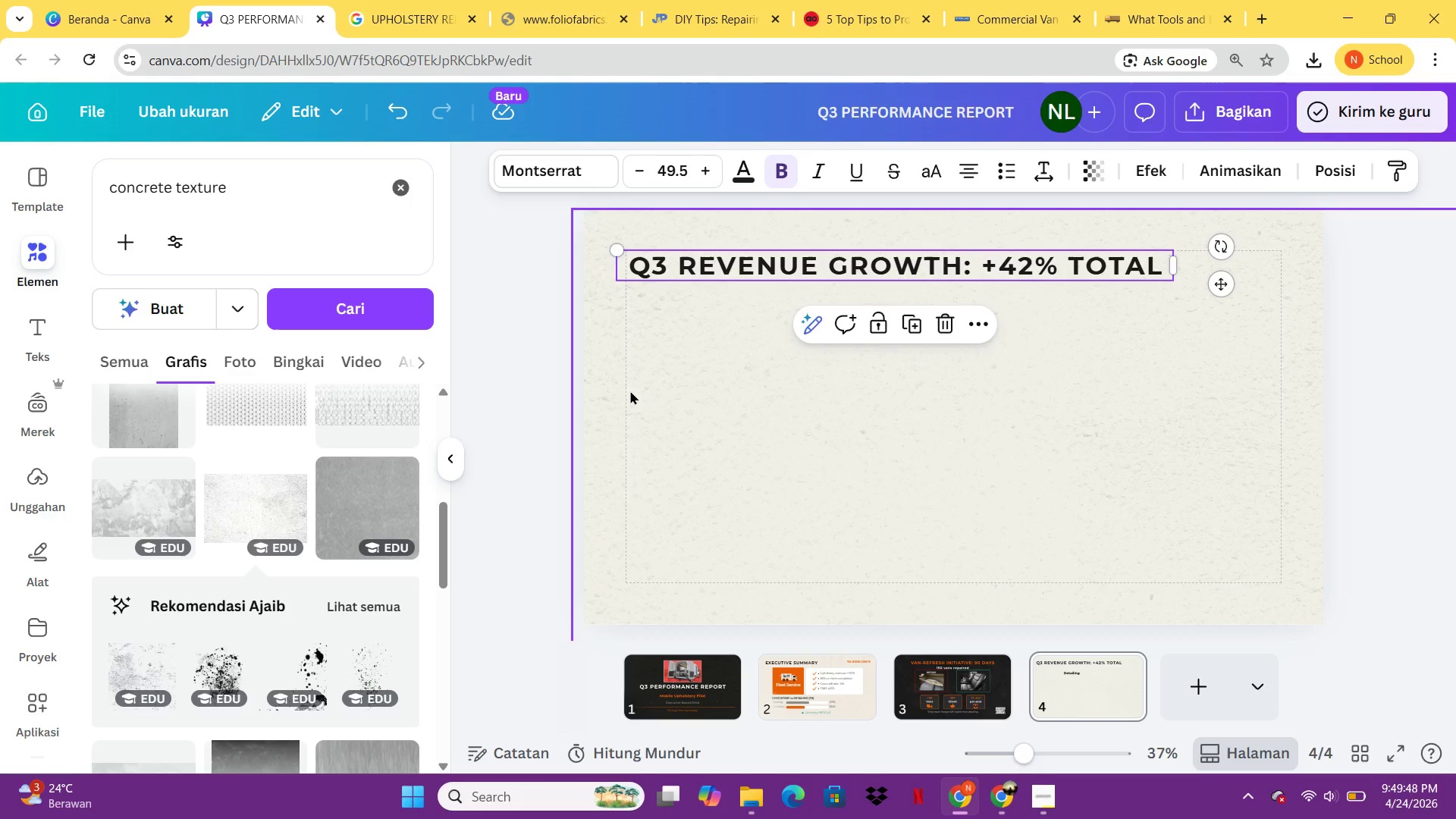 
wait(6.89)
 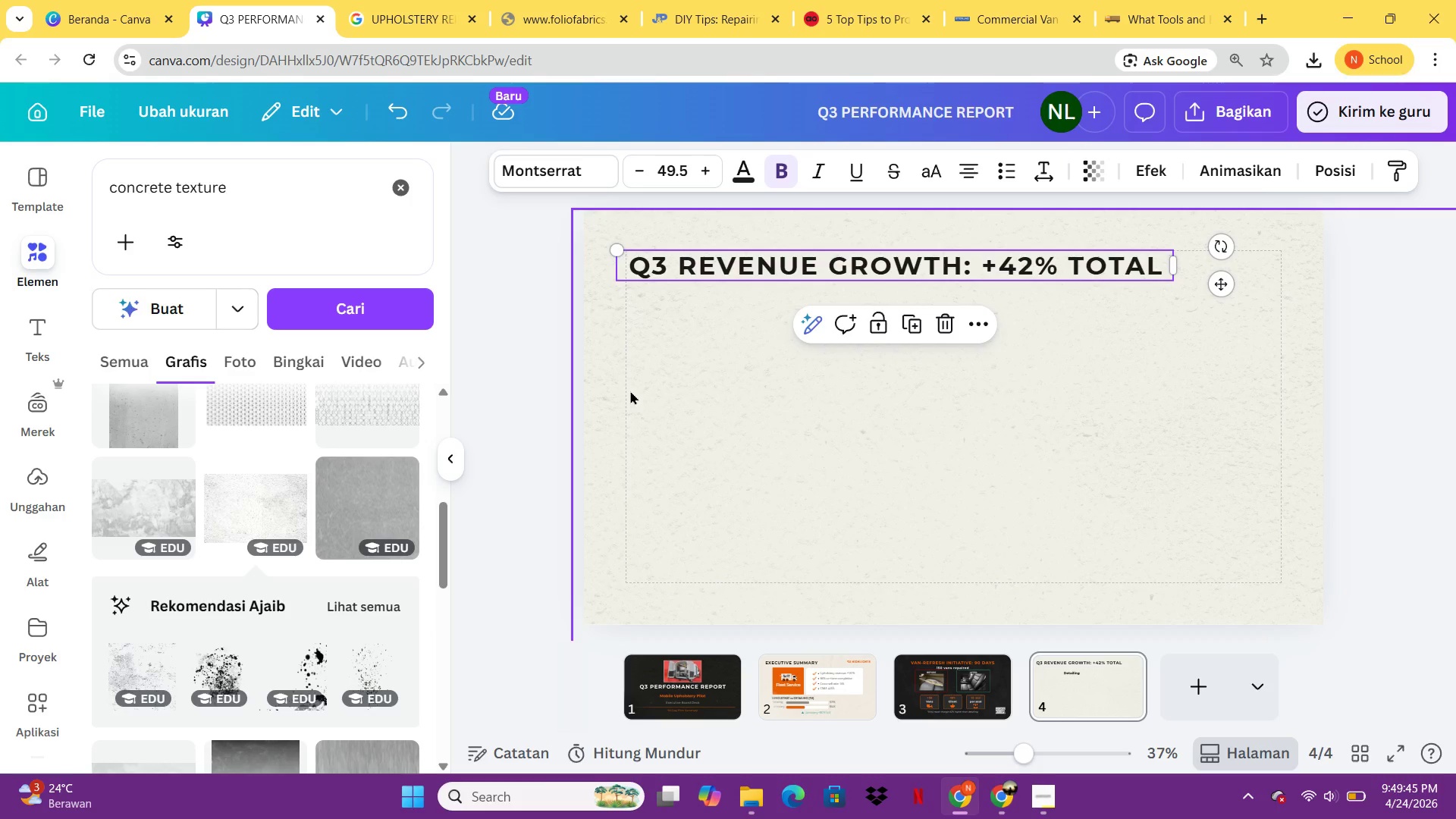 
left_click([934, 398])
 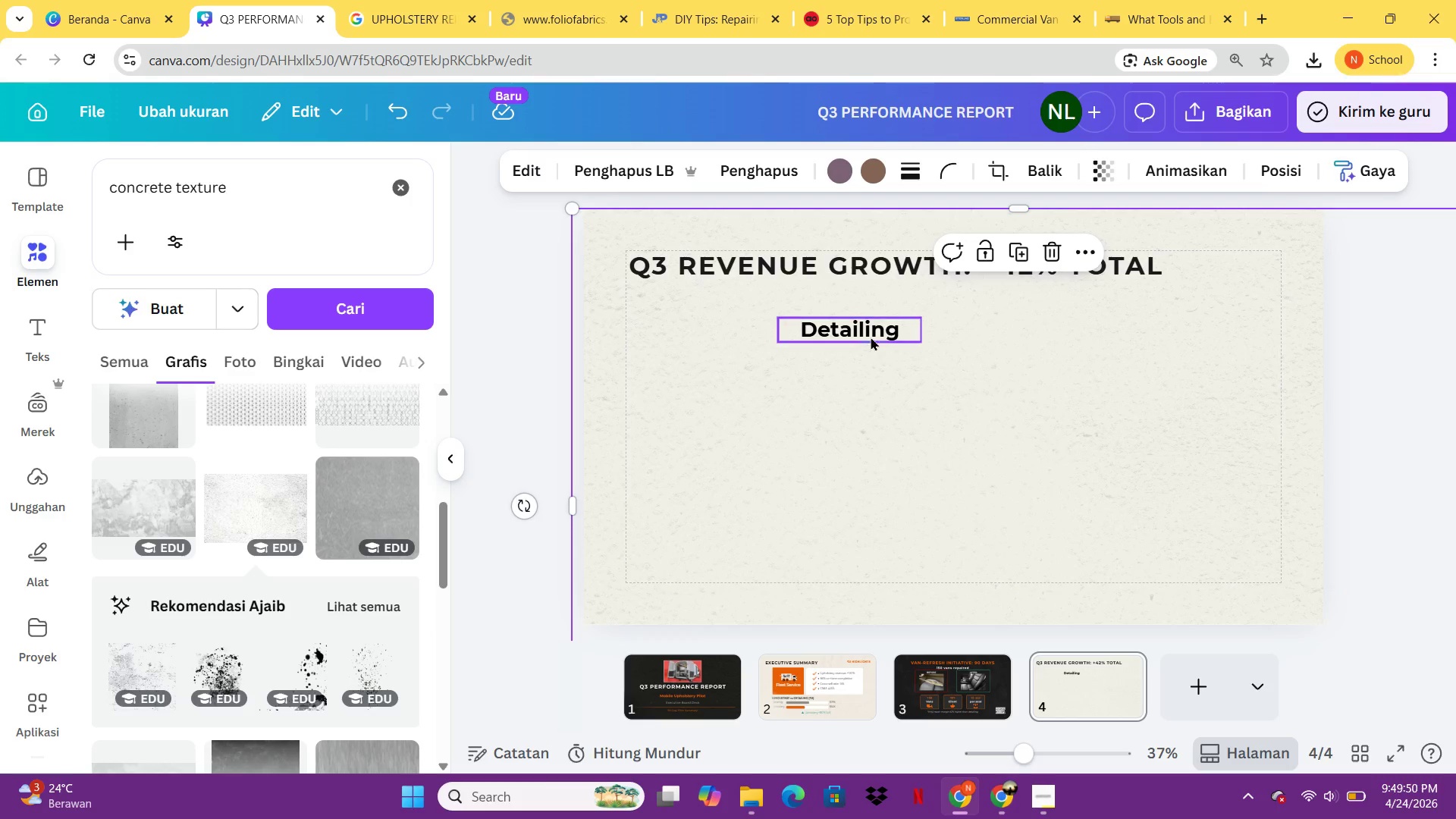 
left_click_drag(start_coordinate=[866, 332], to_coordinate=[739, 330])
 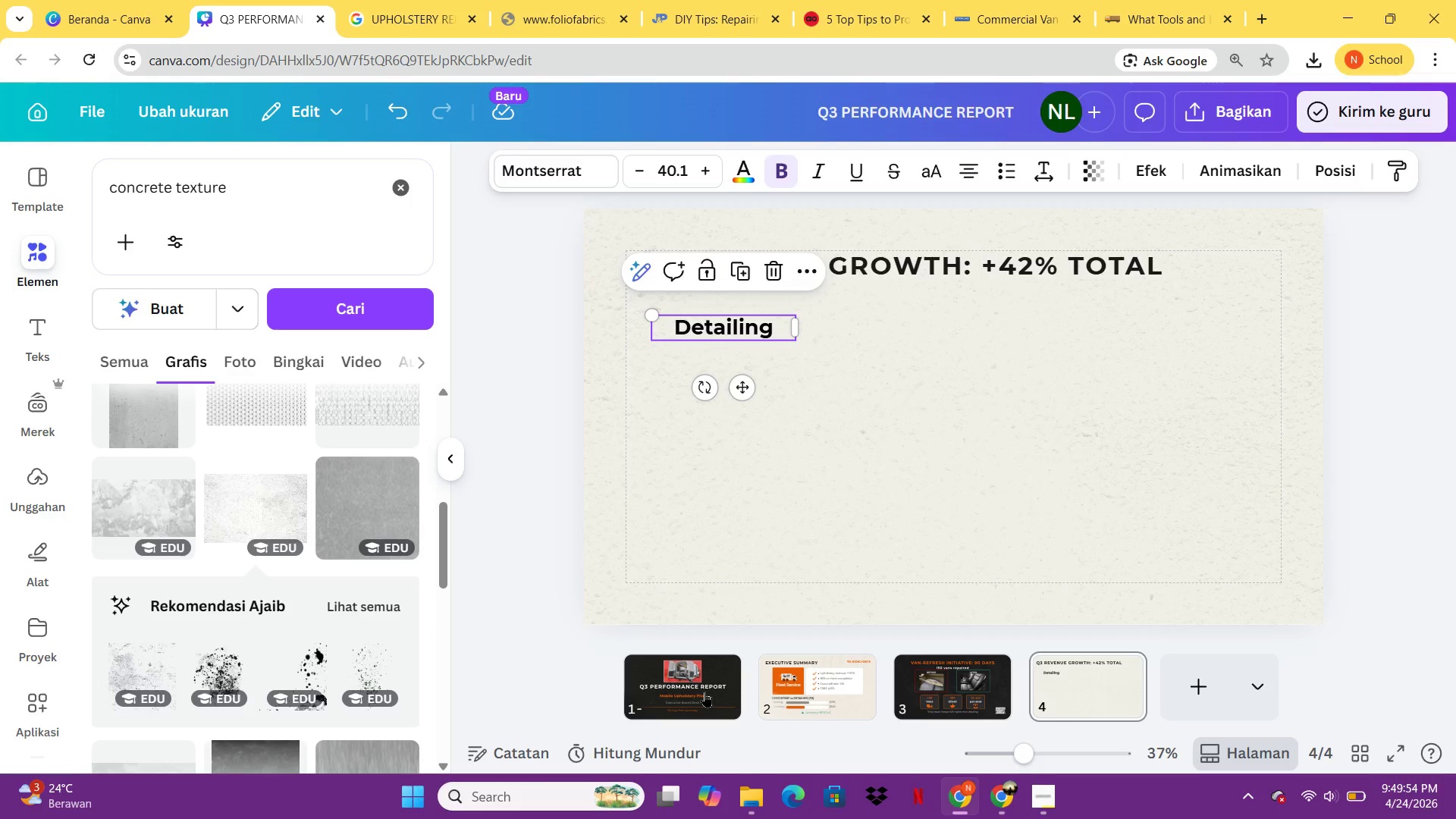 
left_click([815, 699])
 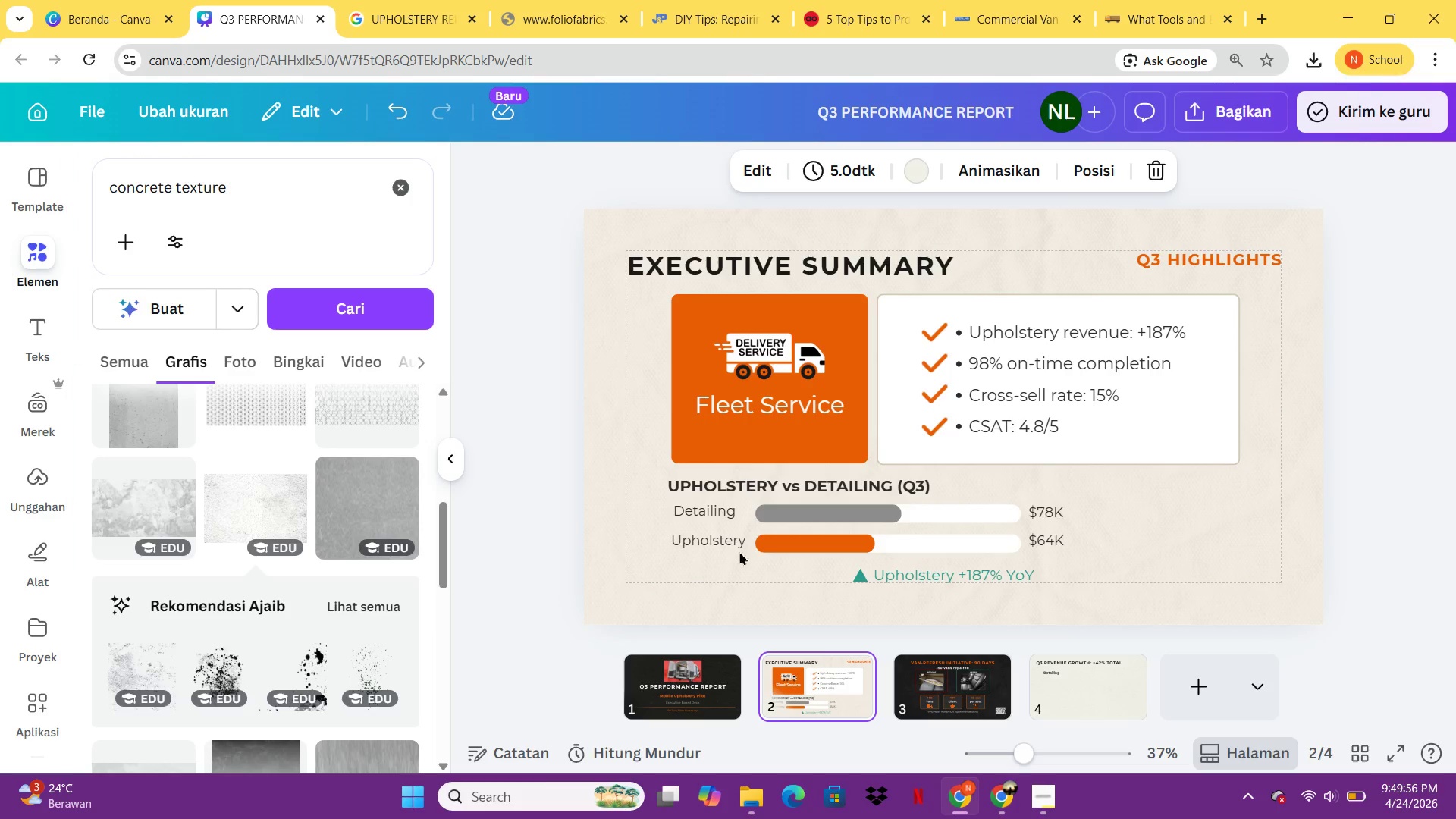 
left_click([1079, 686])
 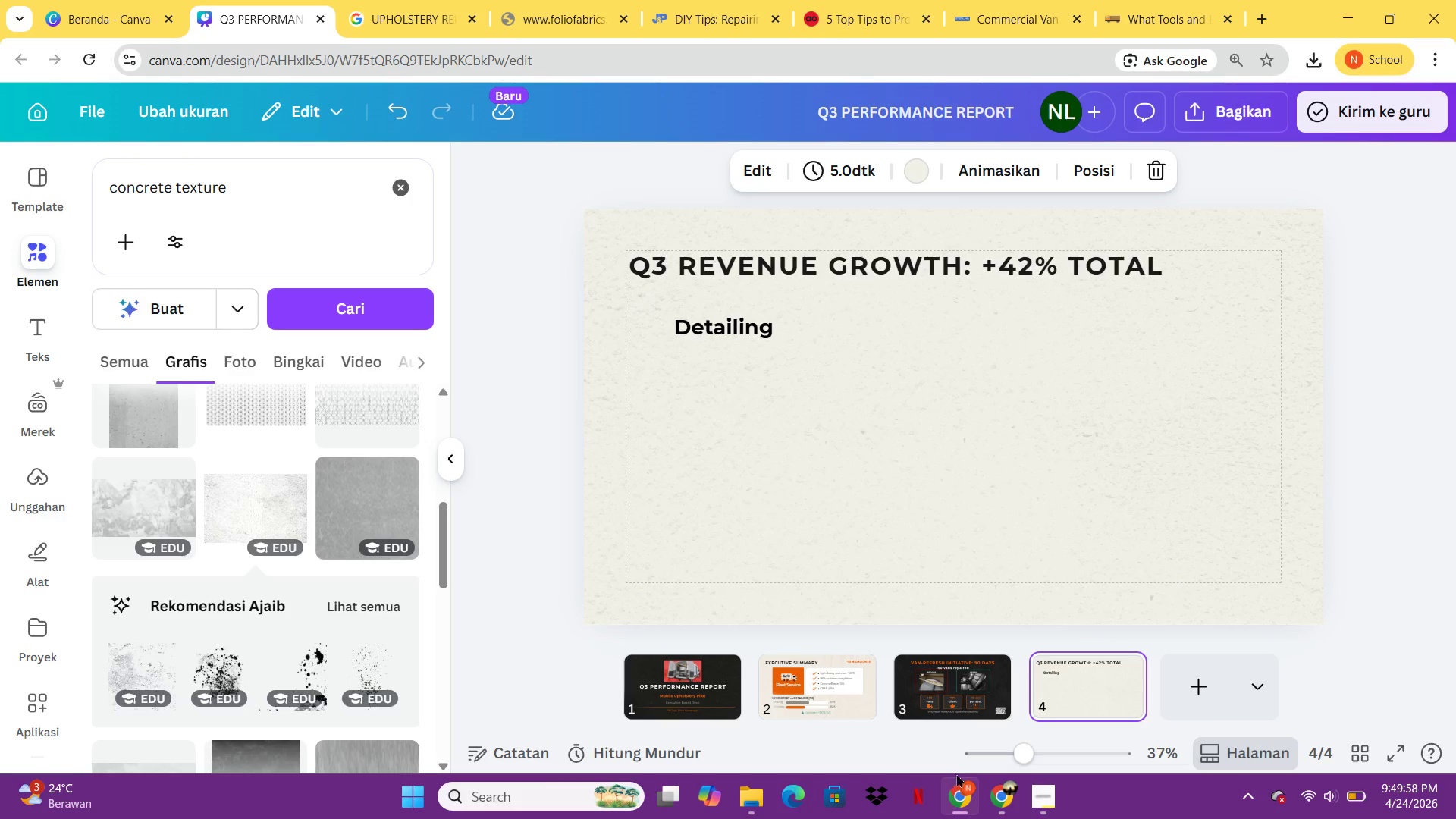 
left_click([838, 683])
 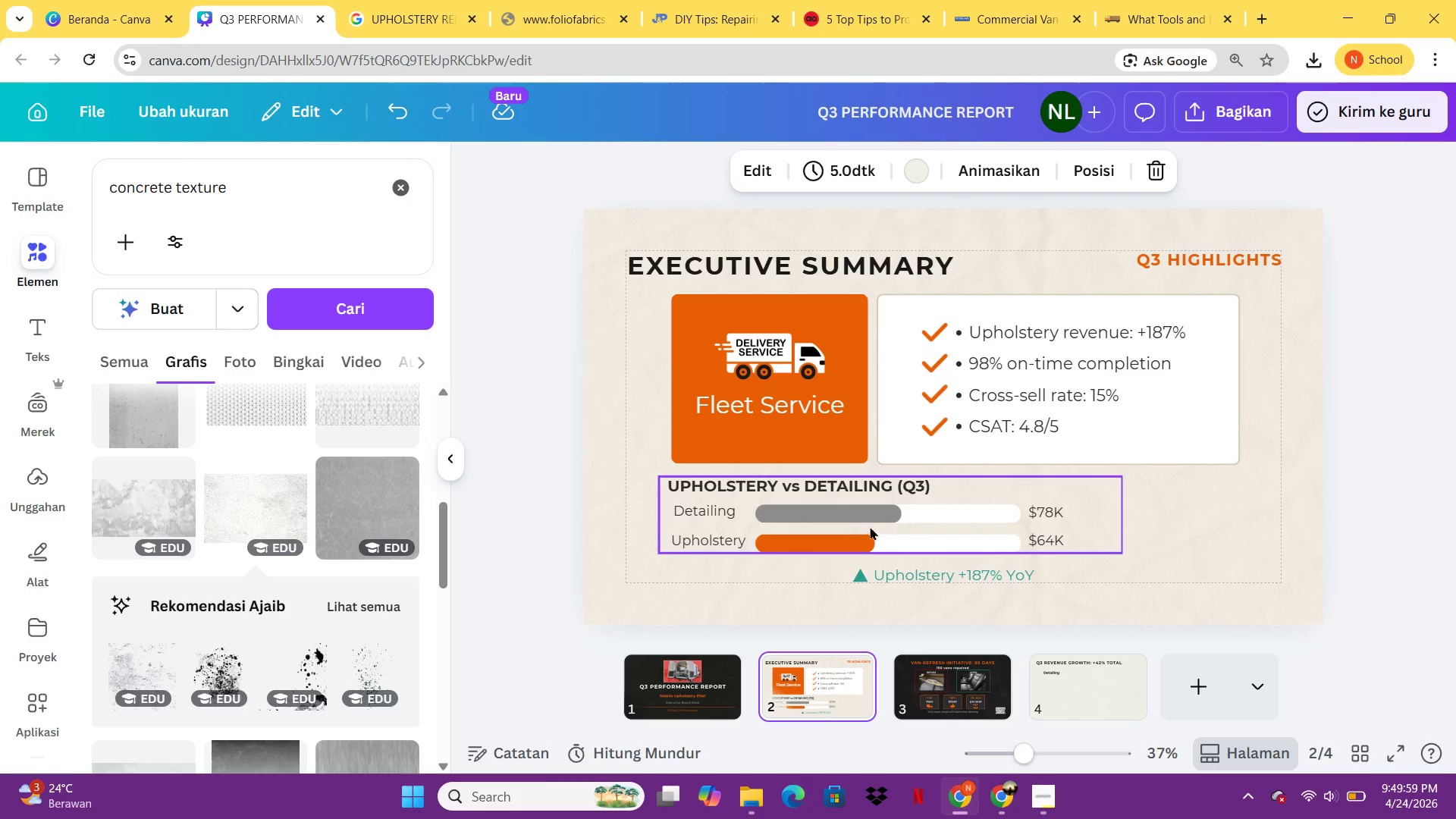 
left_click([870, 526])
 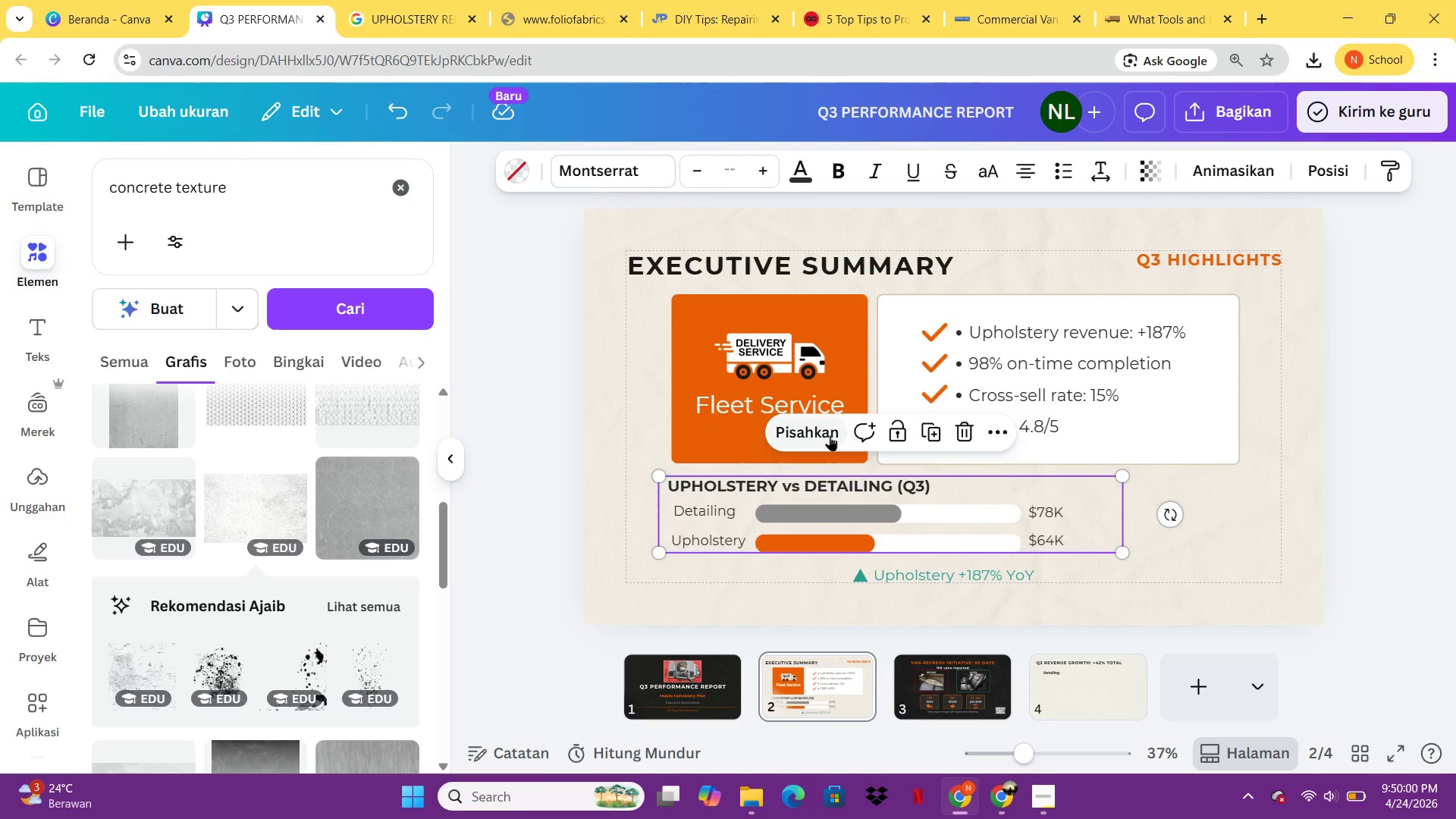 
left_click([828, 435])
 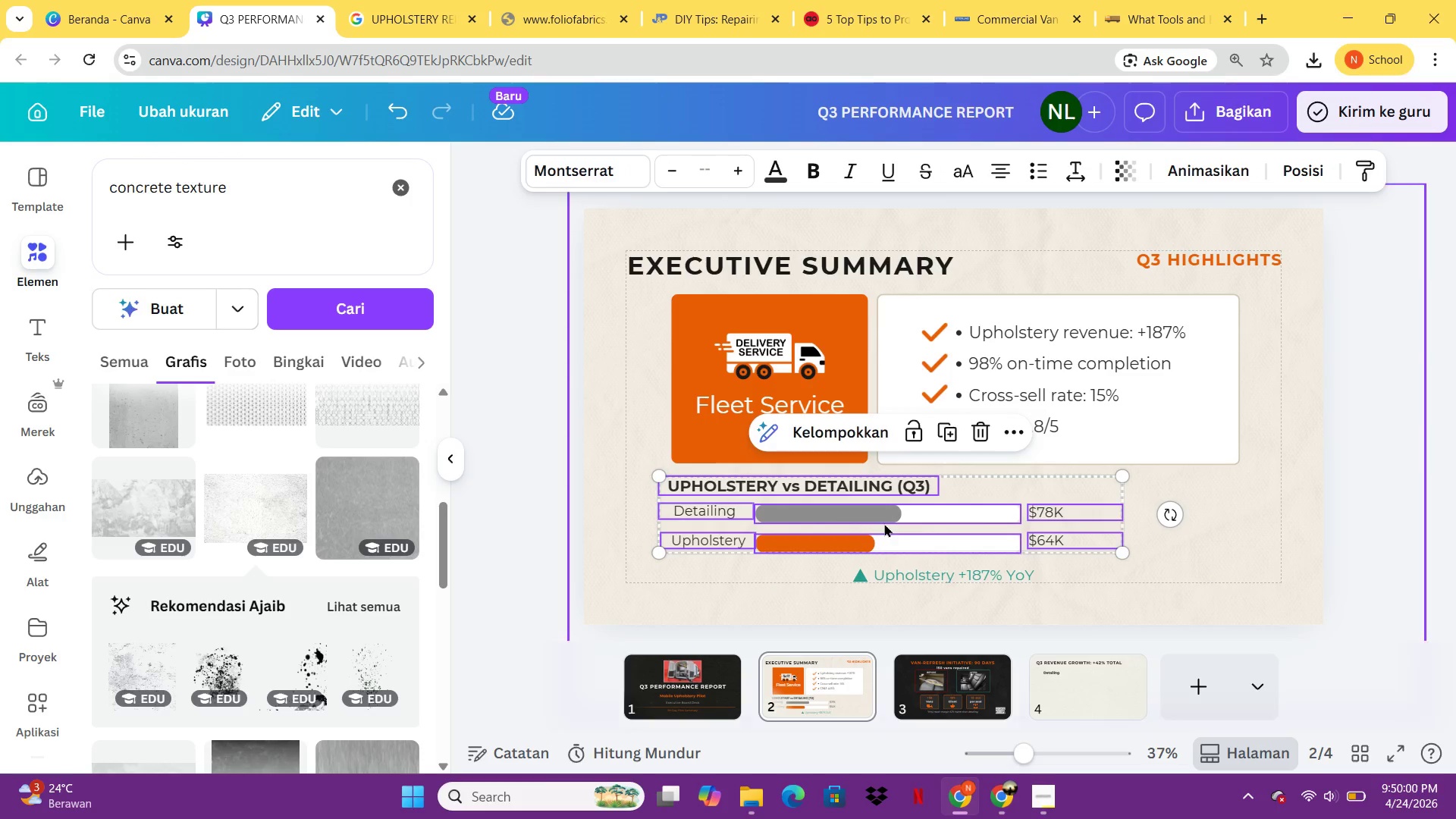 
left_click([884, 523])
 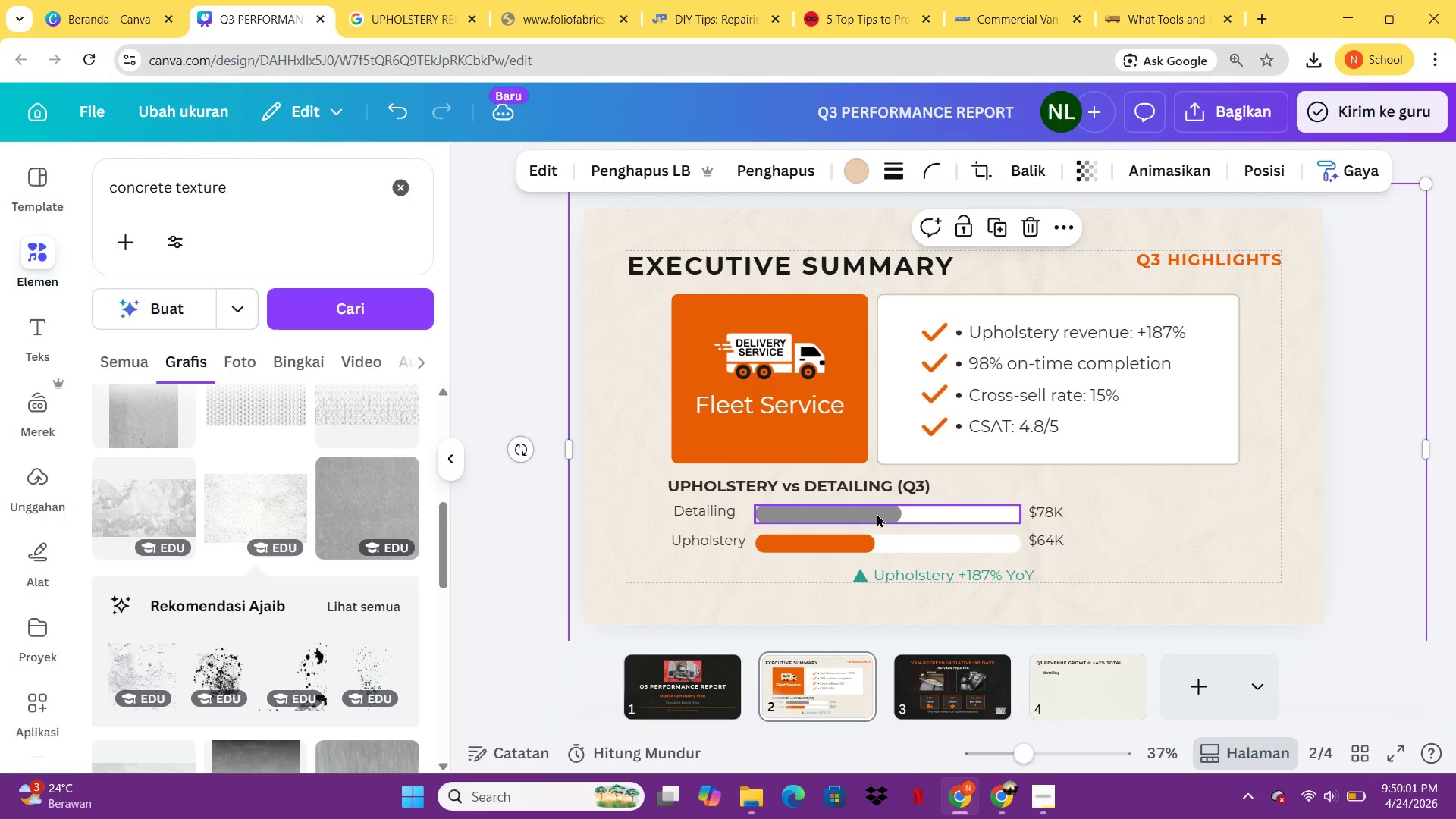 
left_click([877, 513])
 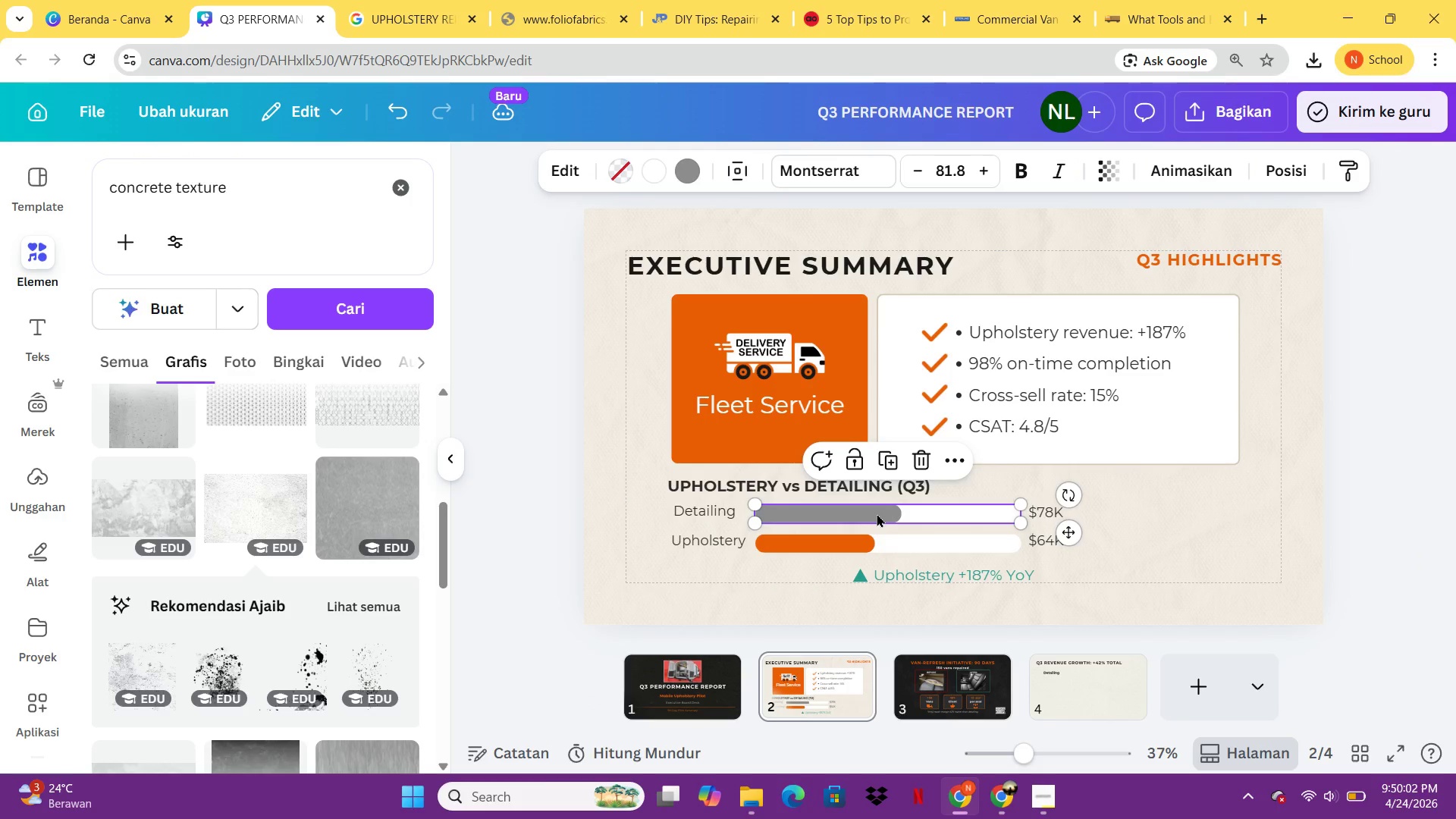 
key(Control+ControlLeft)
 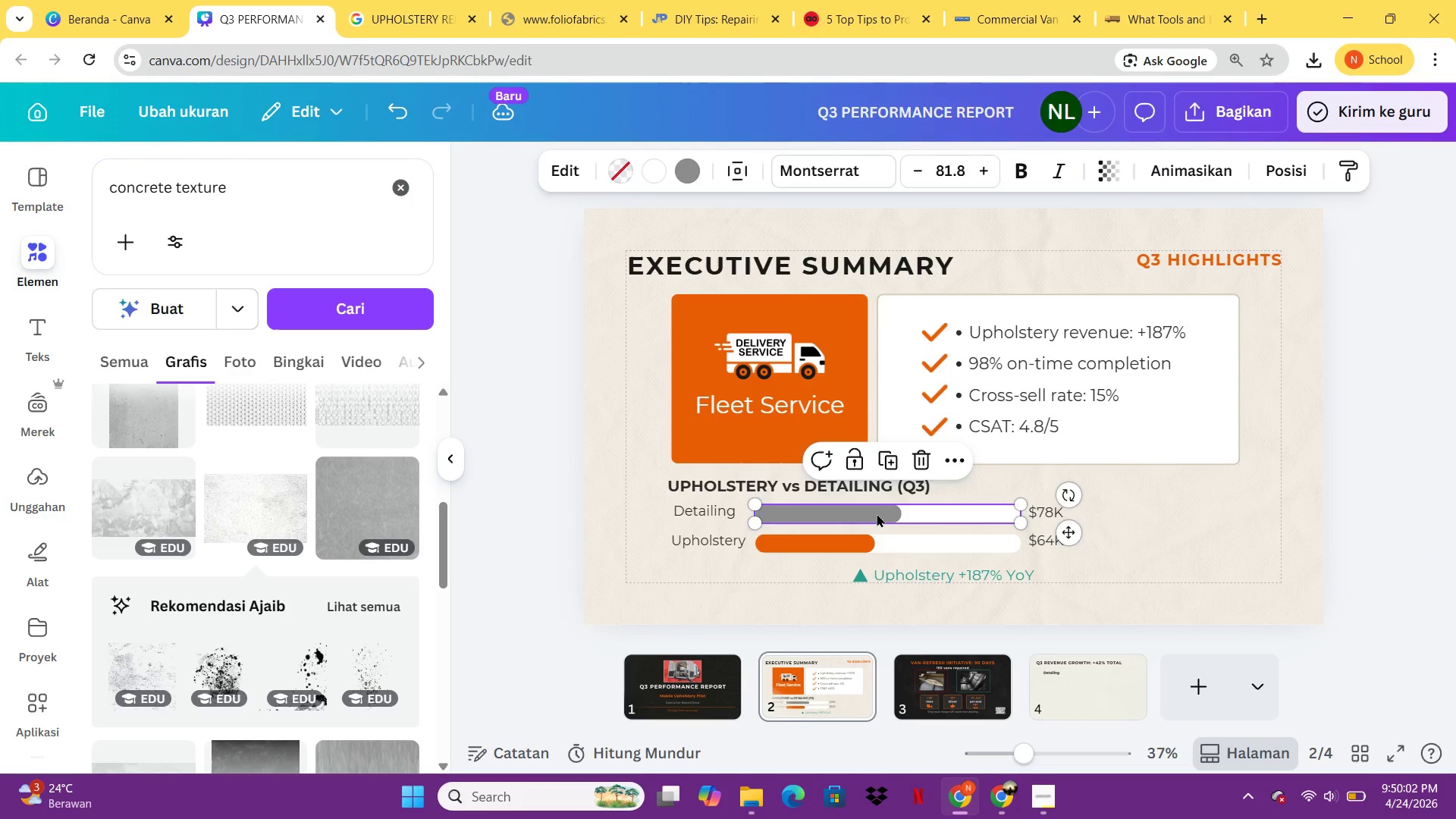 
key(Control+C)
 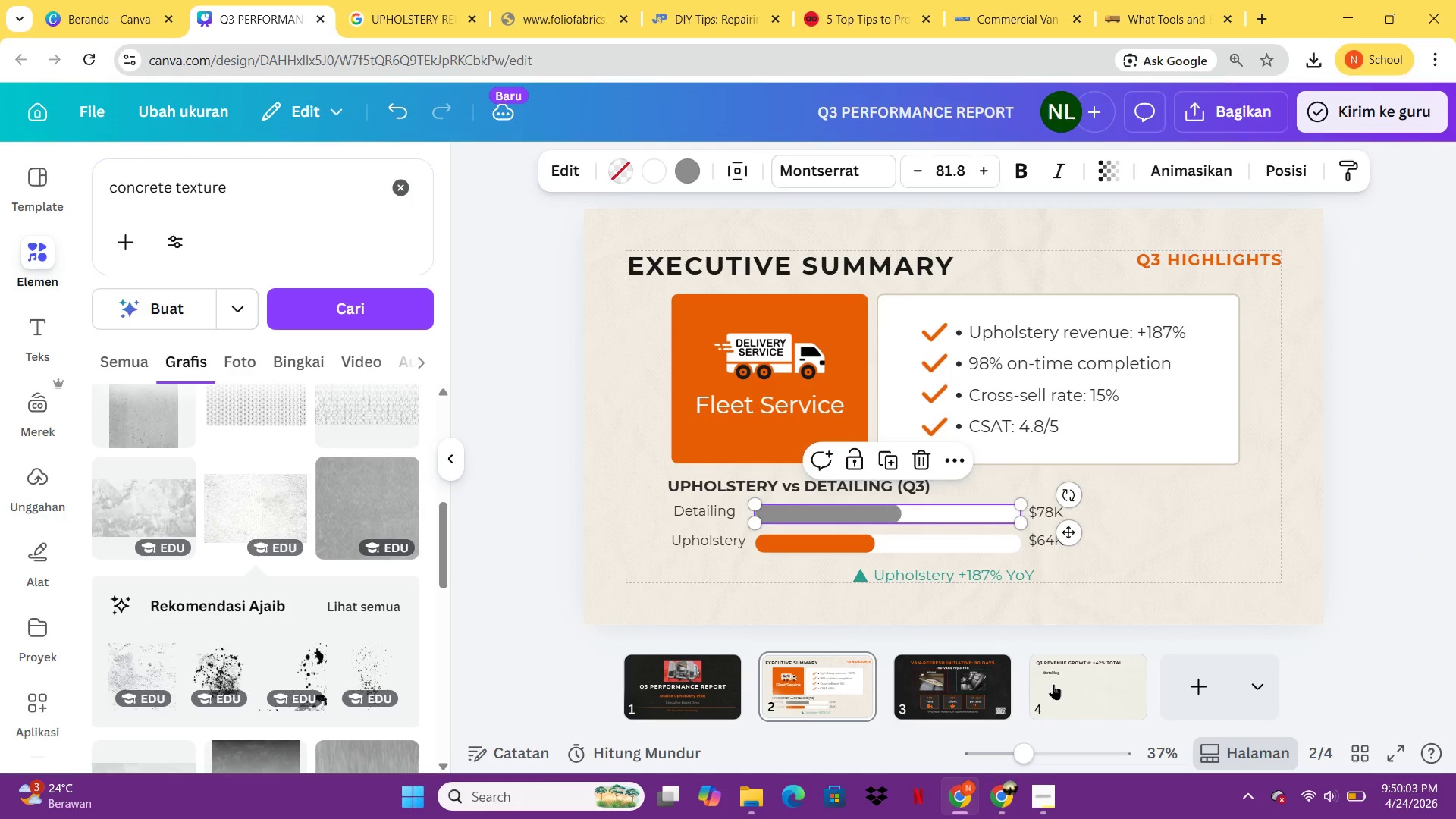 
left_click([1054, 684])
 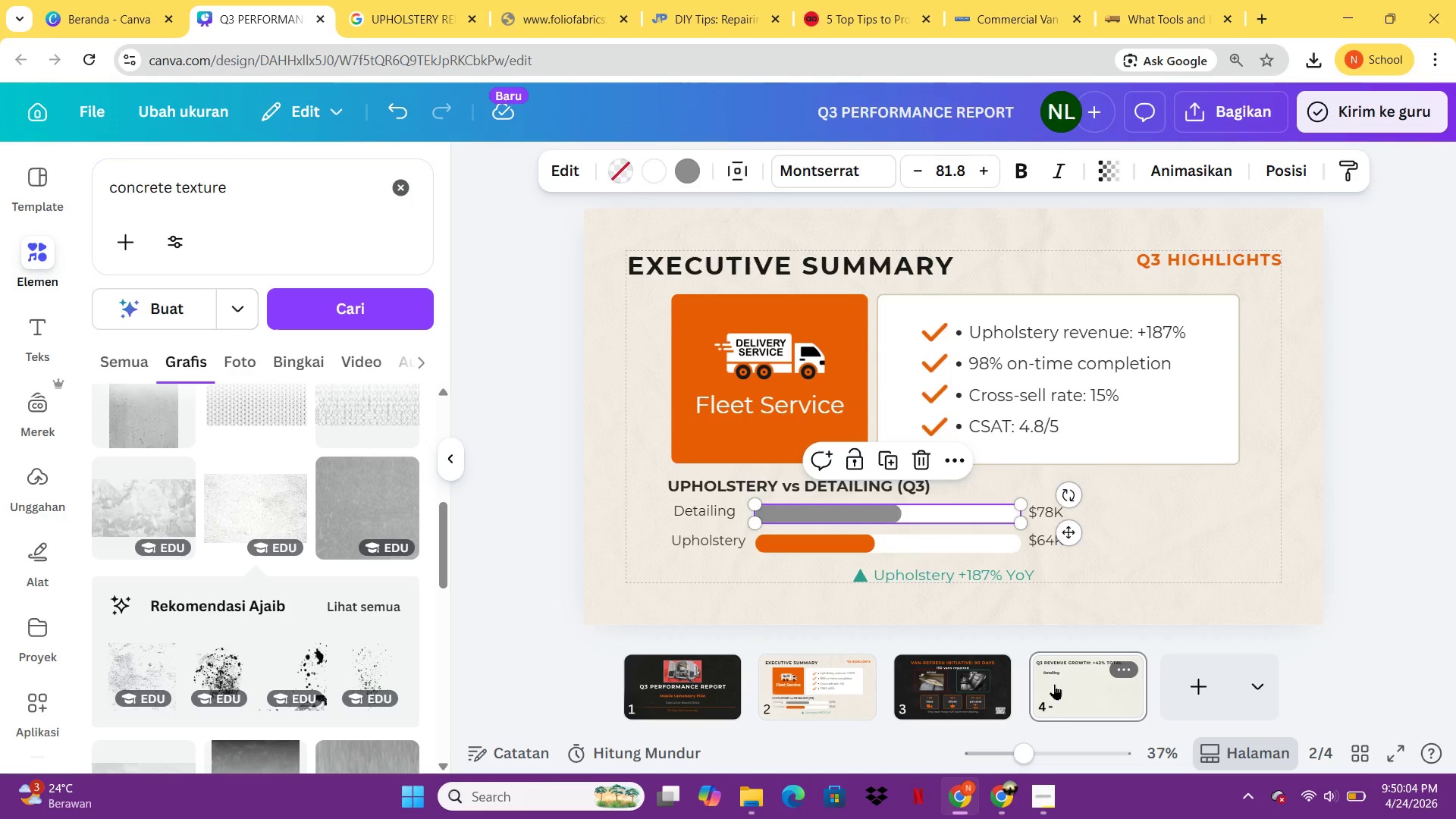 
key(Control+ControlLeft)
 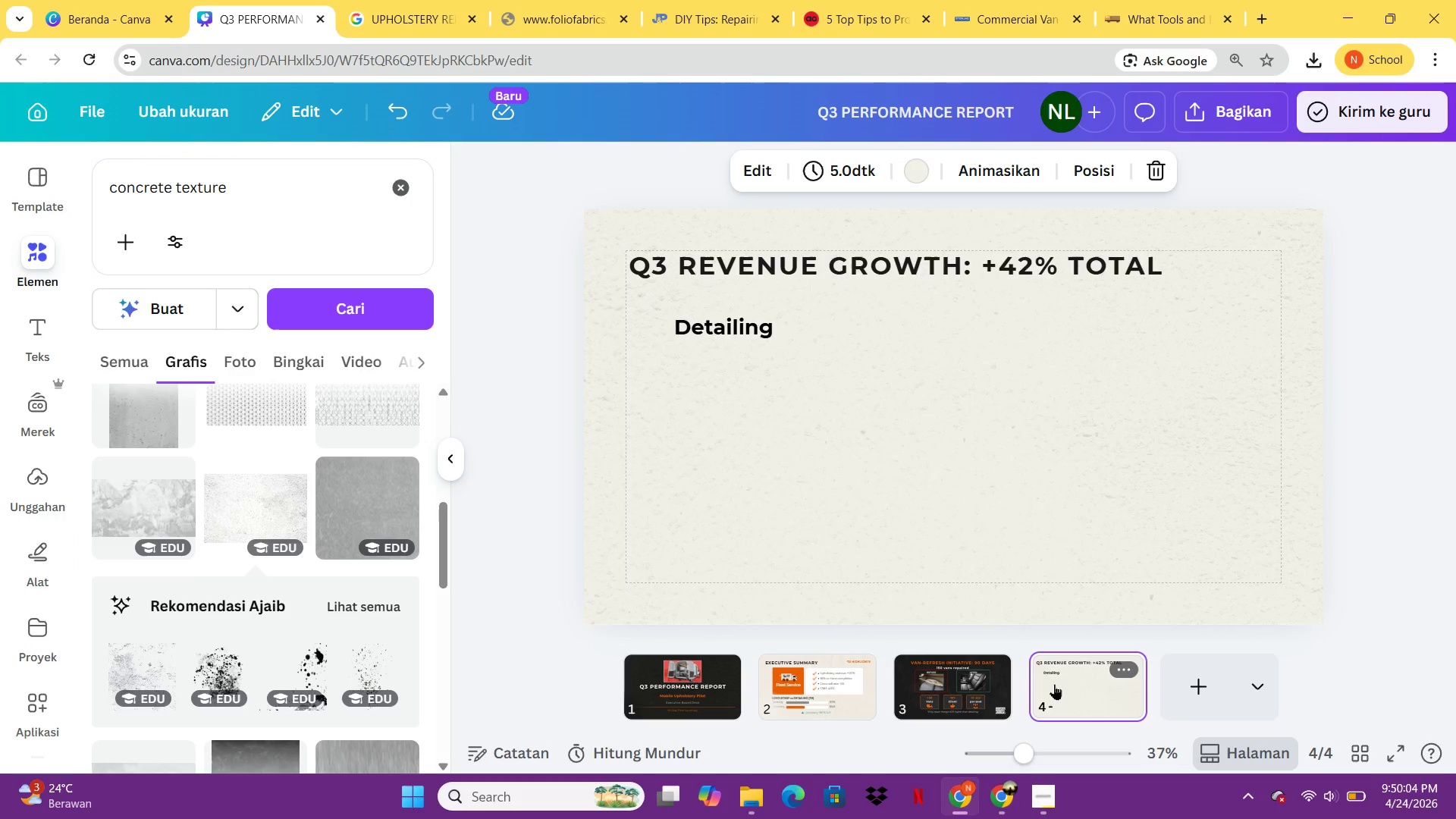 
key(Control+V)
 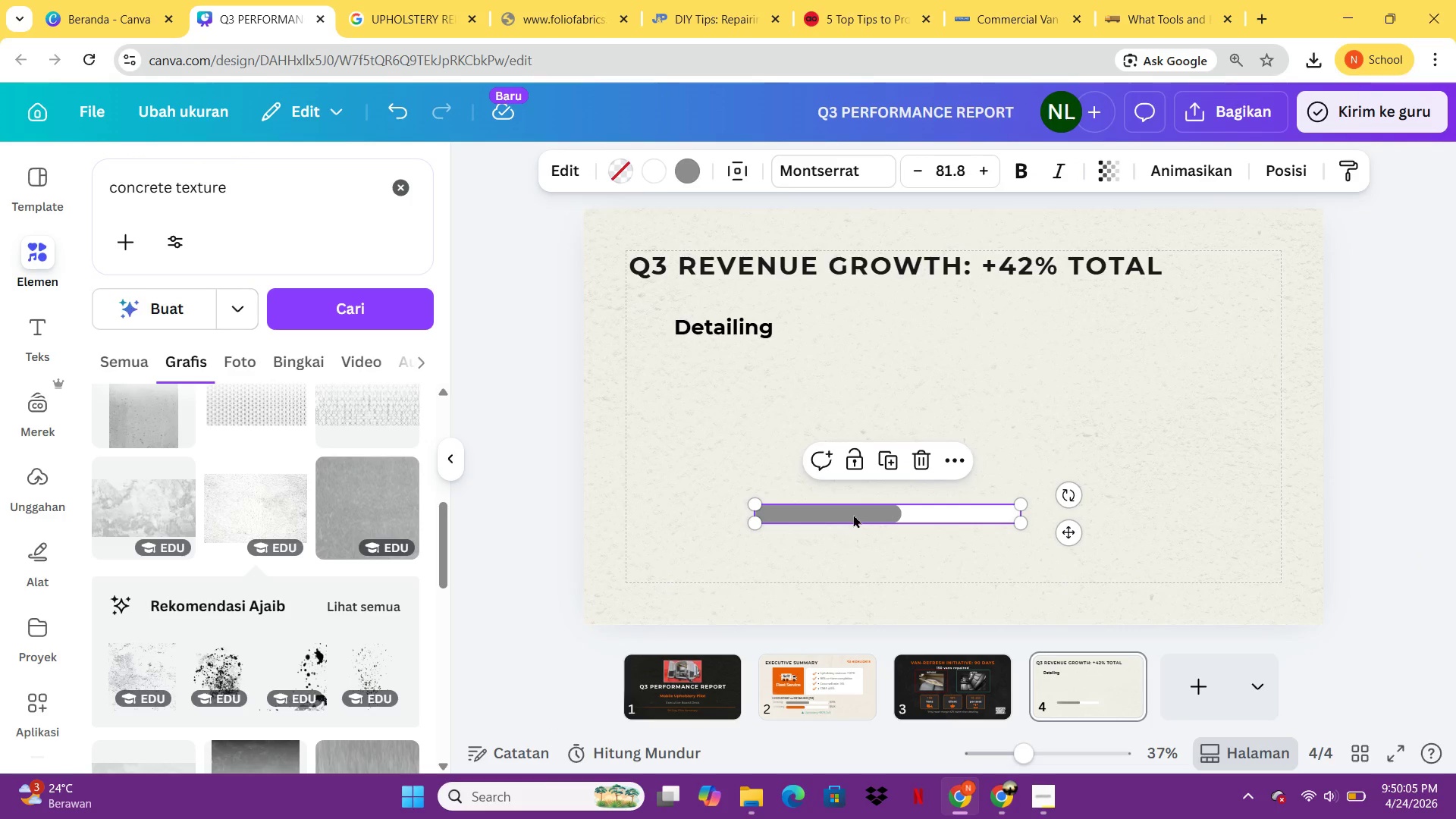 
left_click_drag(start_coordinate=[855, 514], to_coordinate=[898, 332])
 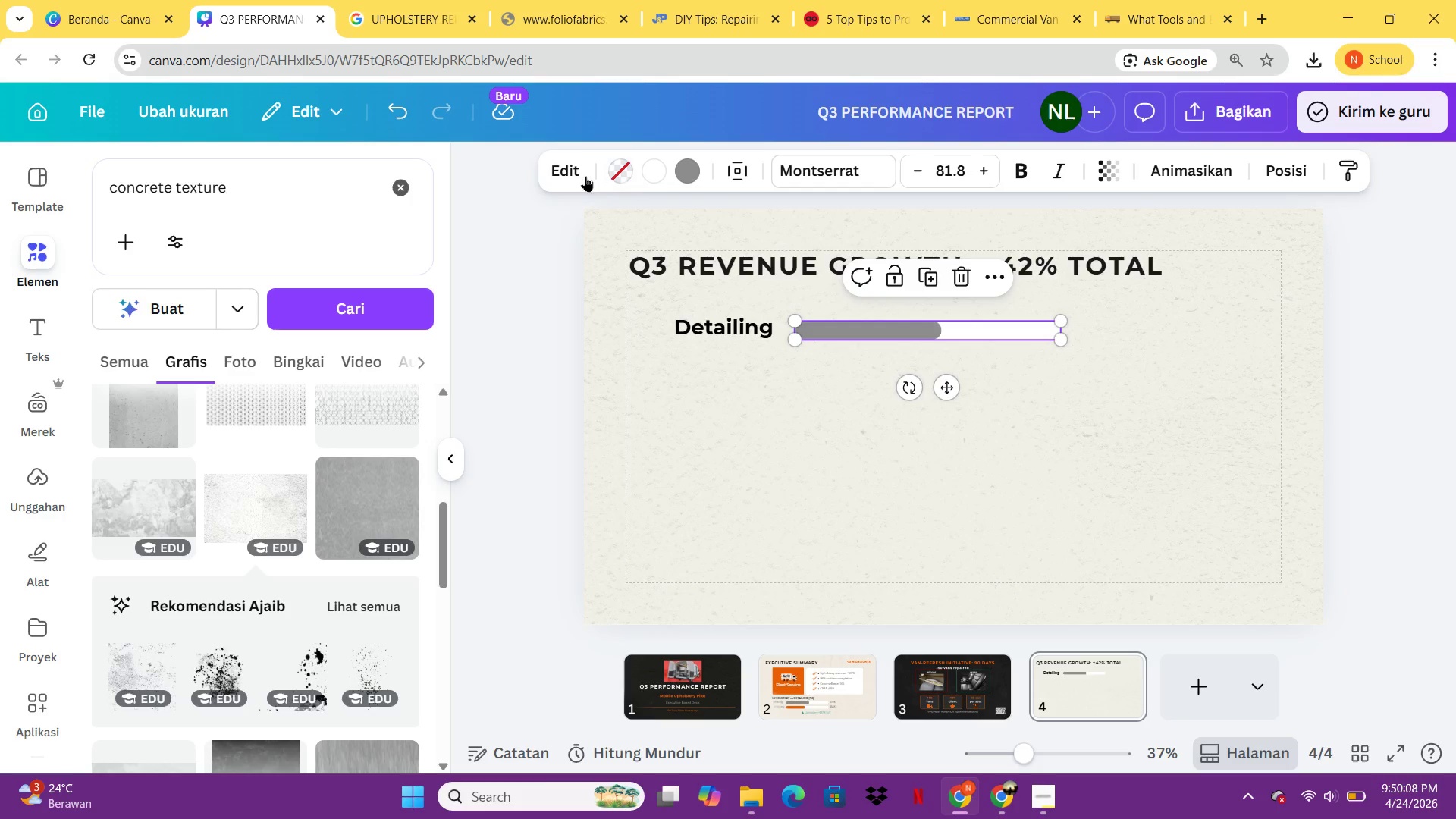 
left_click([585, 176])
 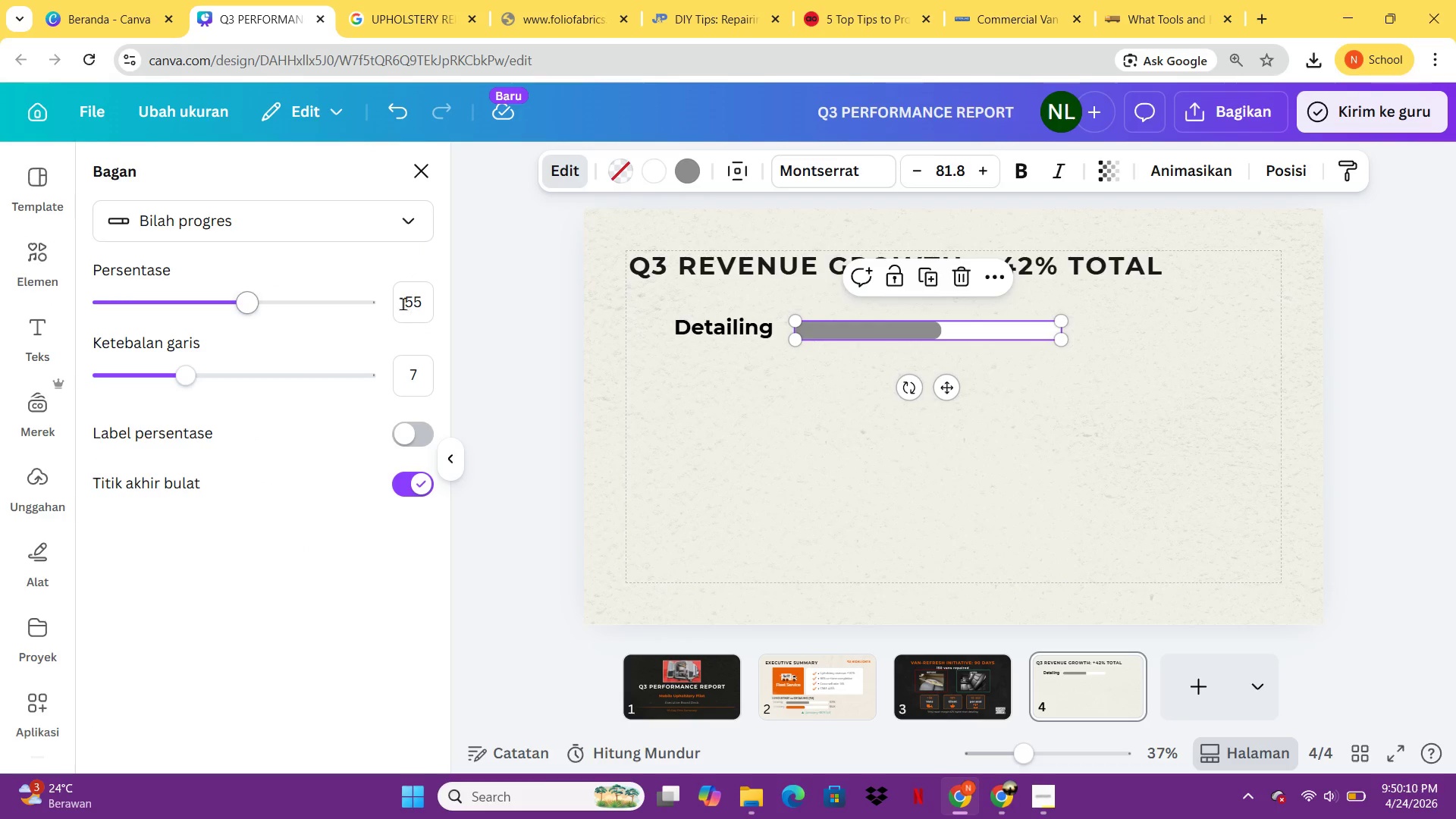 
left_click([415, 301])
 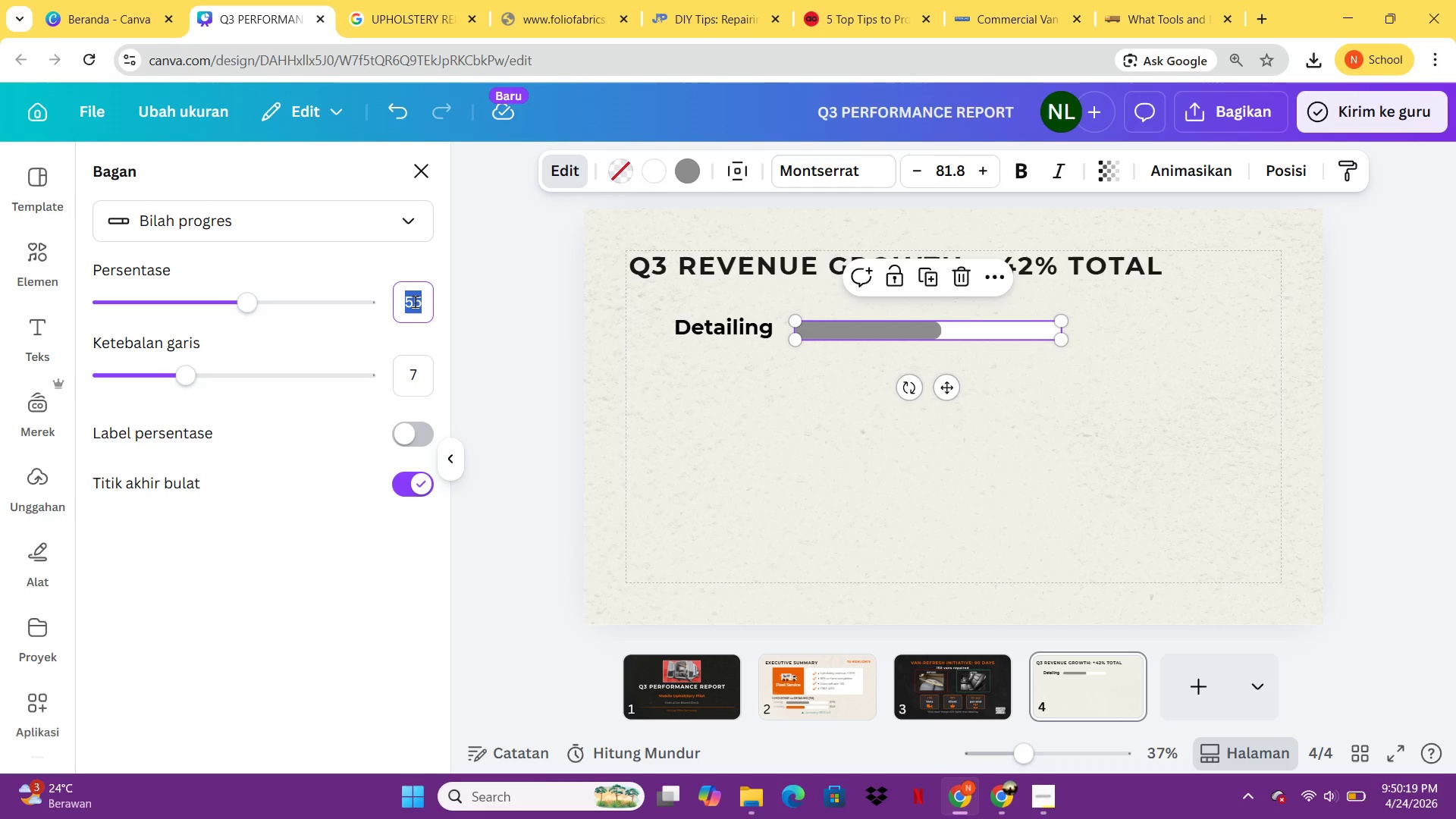 
wait(13.88)
 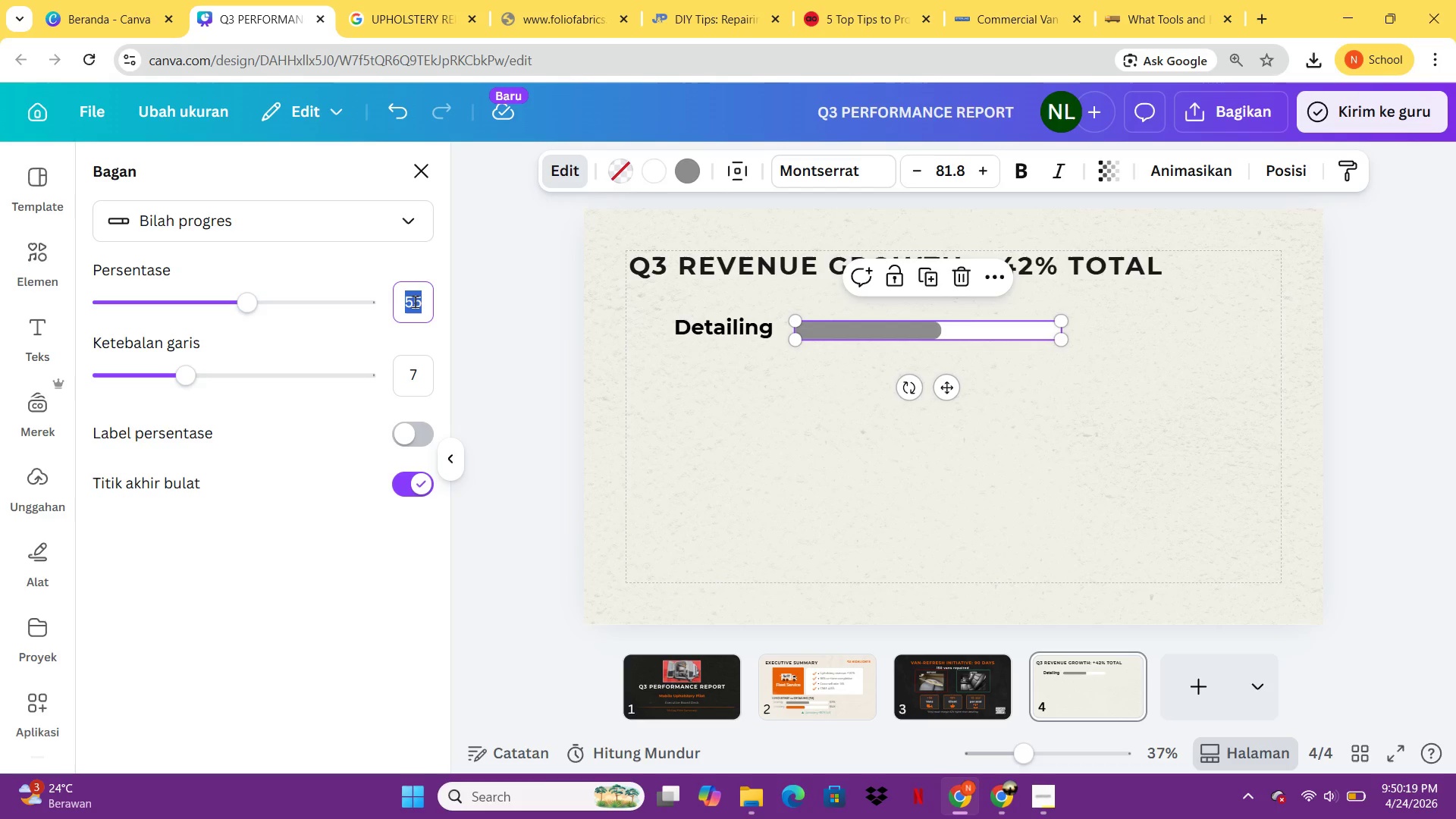 
left_click([690, 175])
 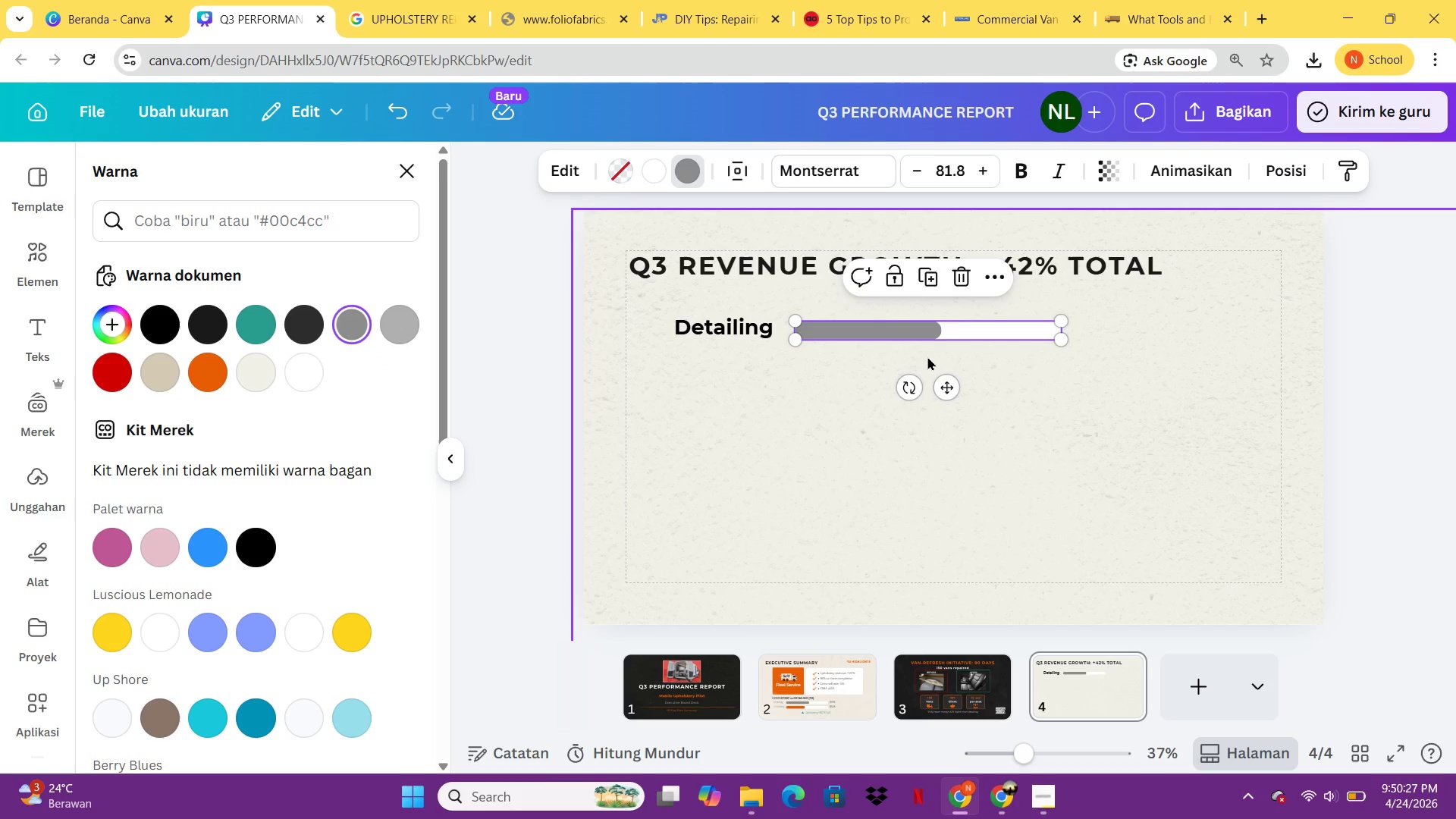 
left_click([564, 172])
 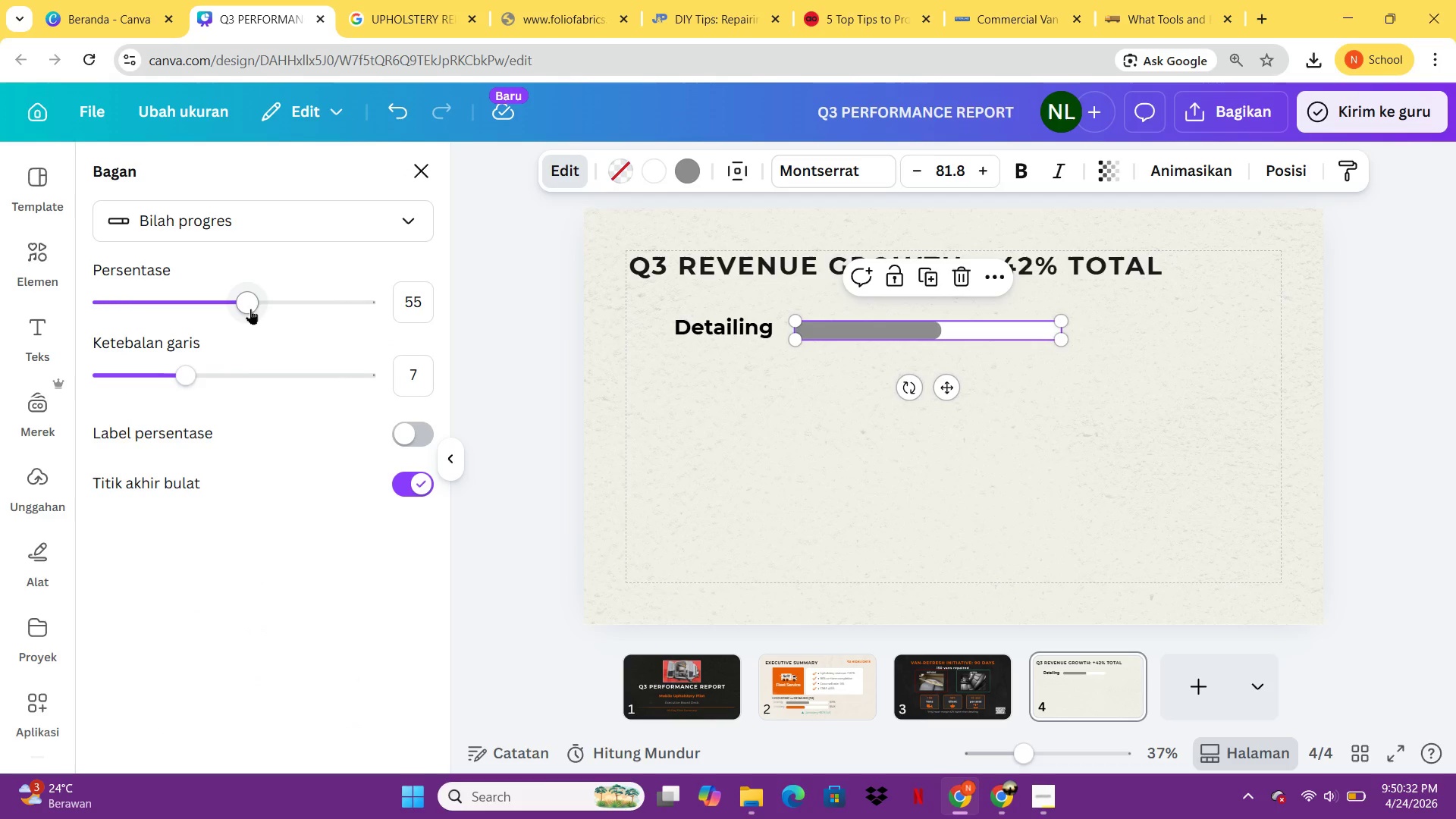 
left_click_drag(start_coordinate=[194, 380], to_coordinate=[222, 384])
 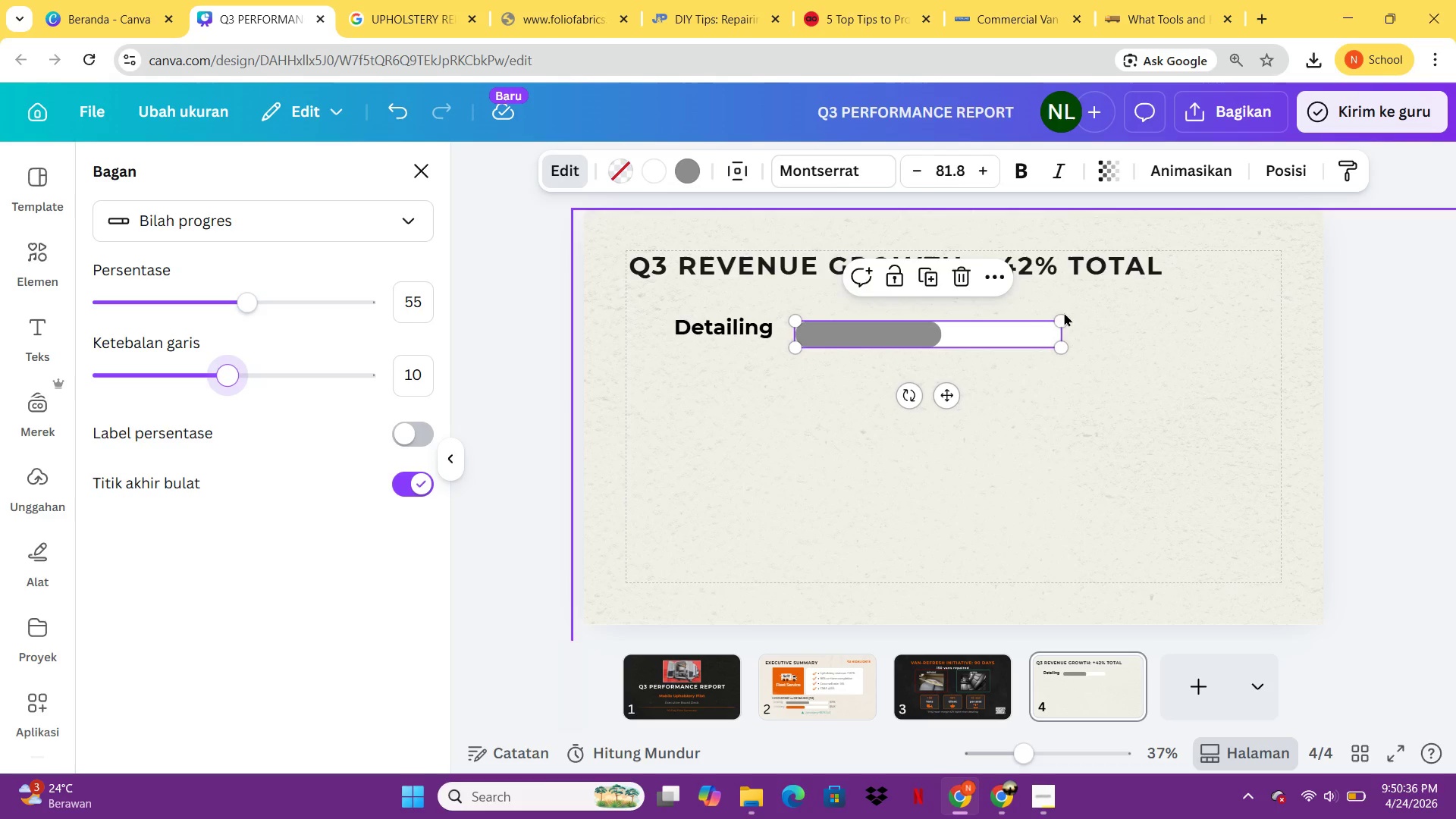 
left_click_drag(start_coordinate=[1063, 314], to_coordinate=[1188, 320])
 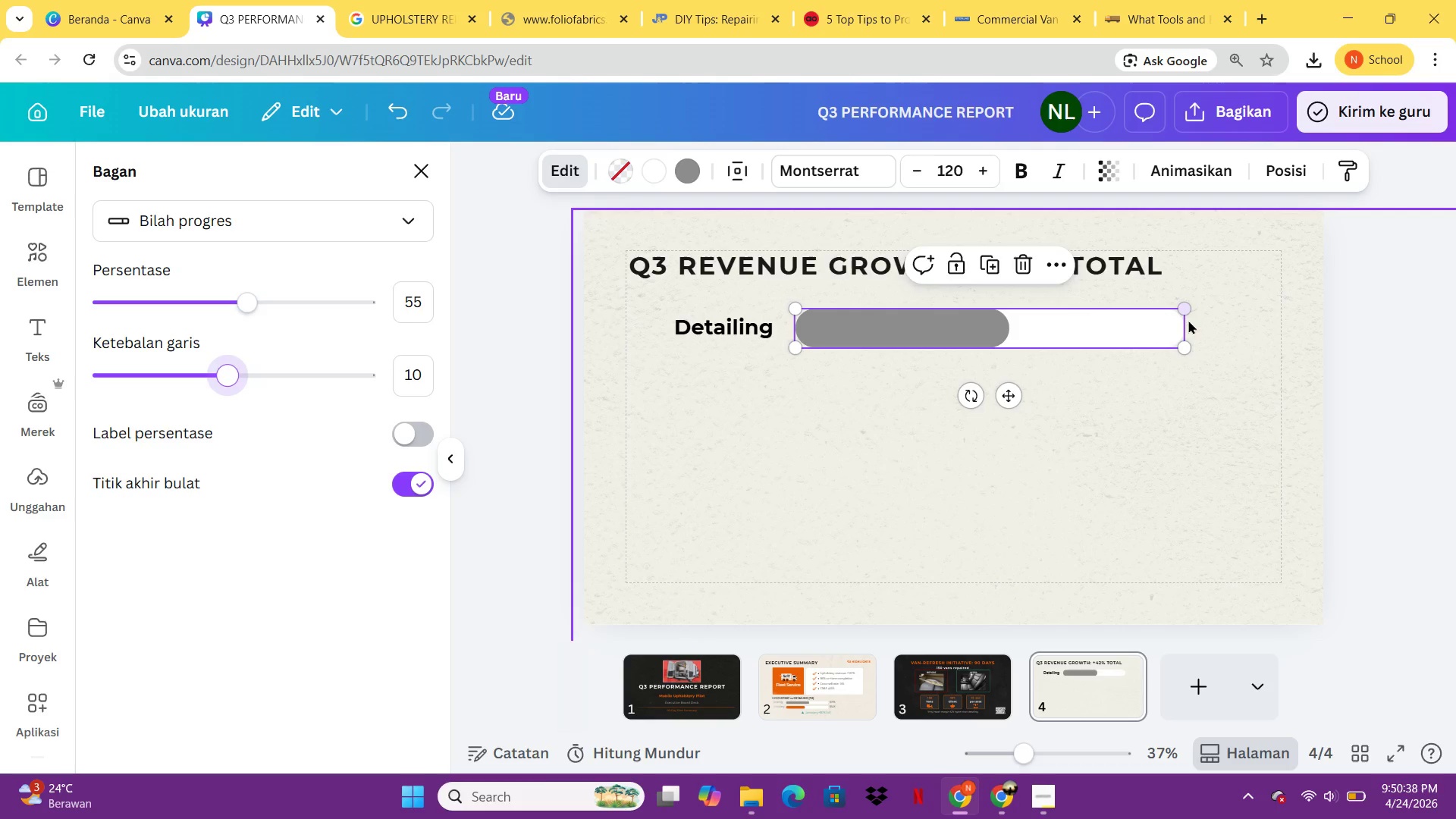 
left_click([1188, 320])
 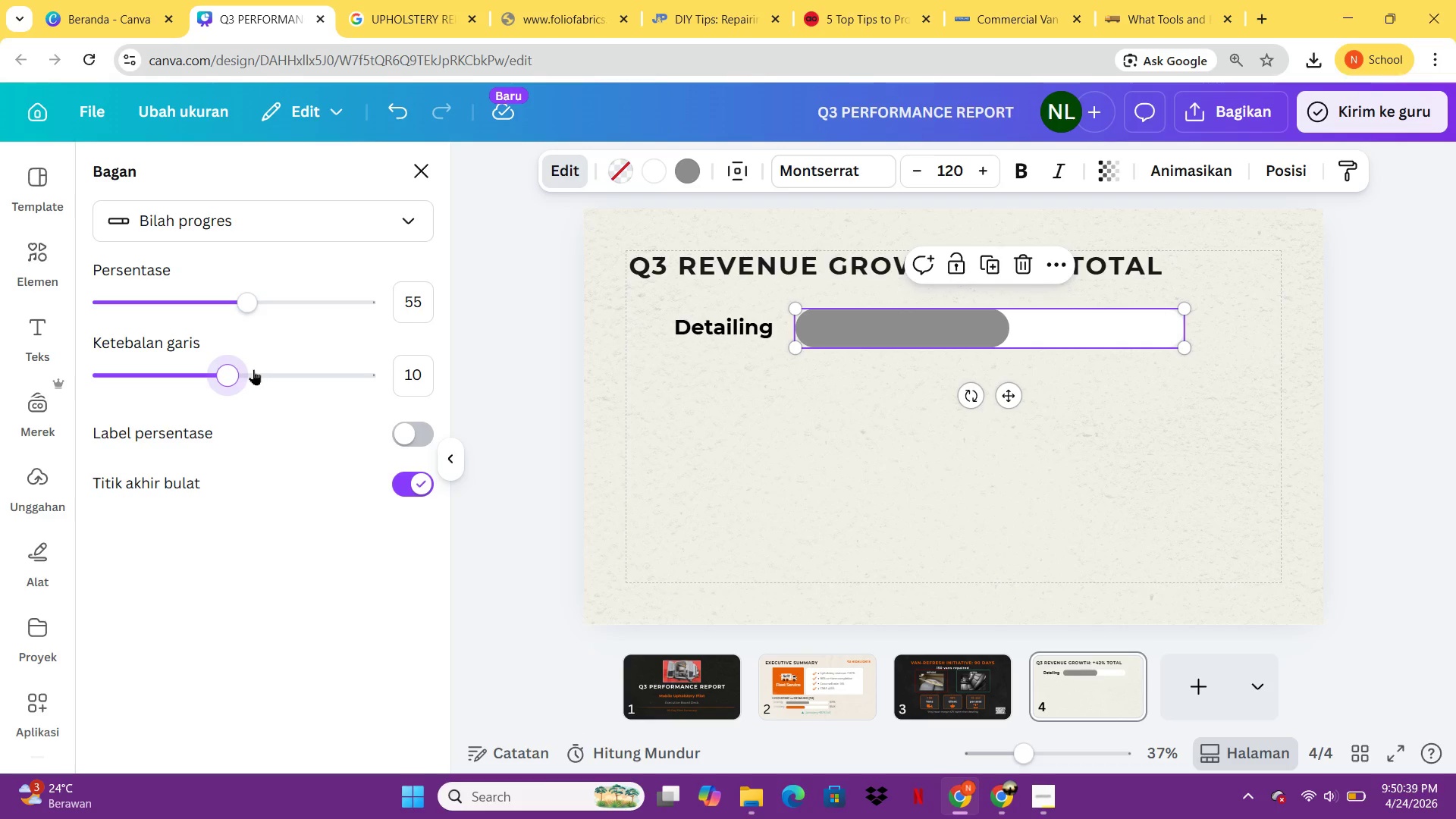 
left_click_drag(start_coordinate=[232, 369], to_coordinate=[180, 370])
 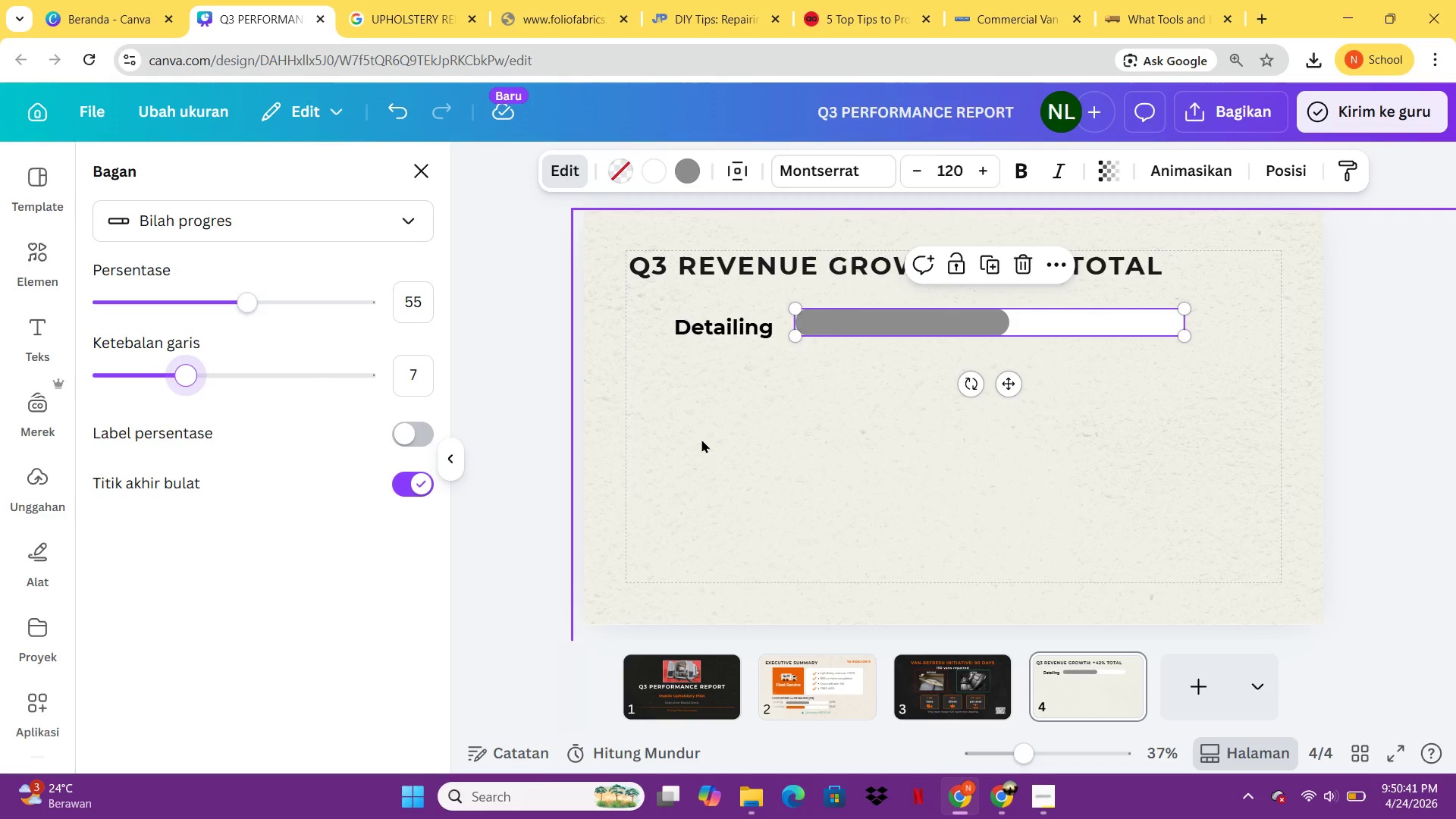 
left_click([702, 440])
 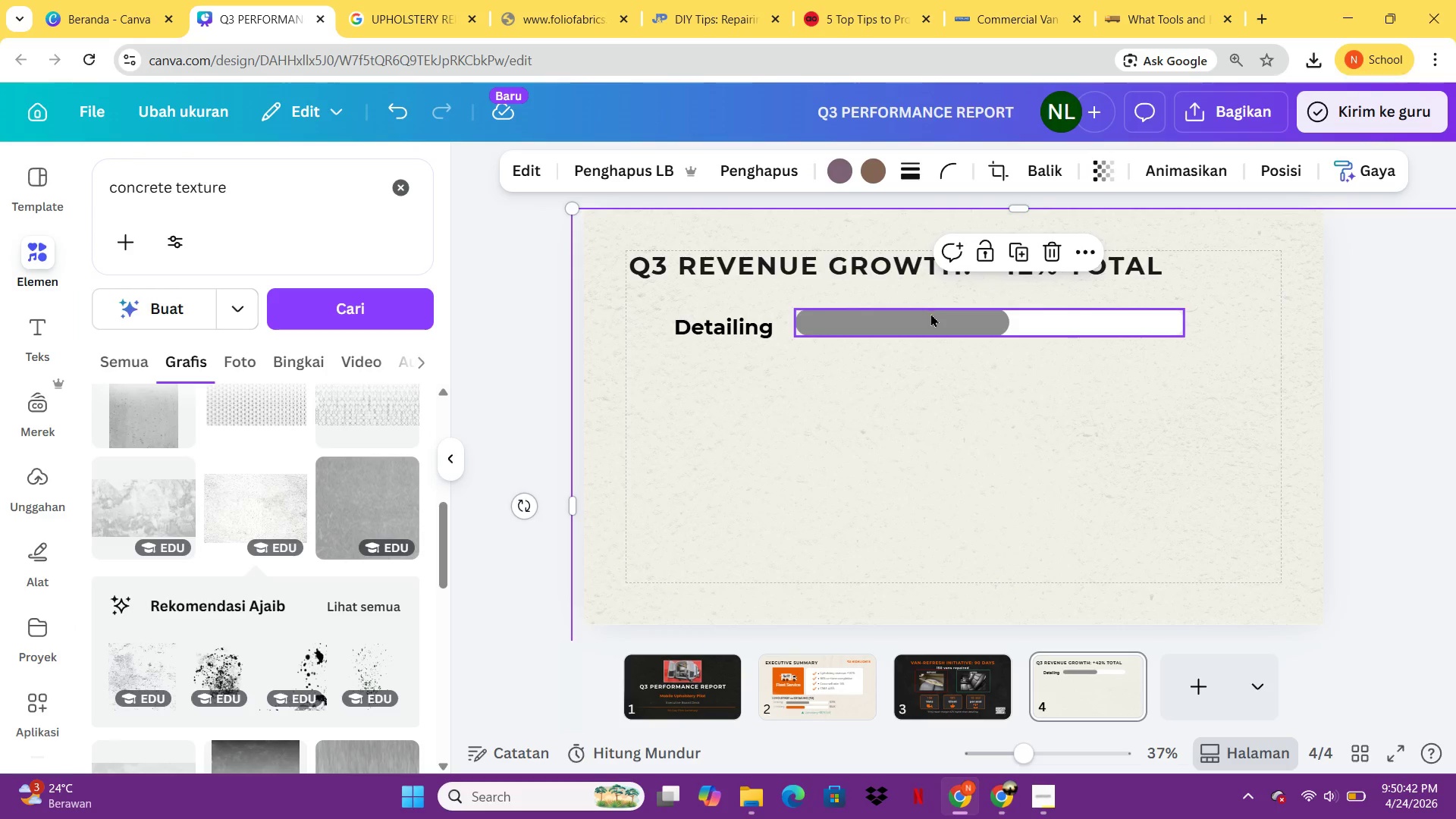 
left_click_drag(start_coordinate=[930, 314], to_coordinate=[922, 320])
 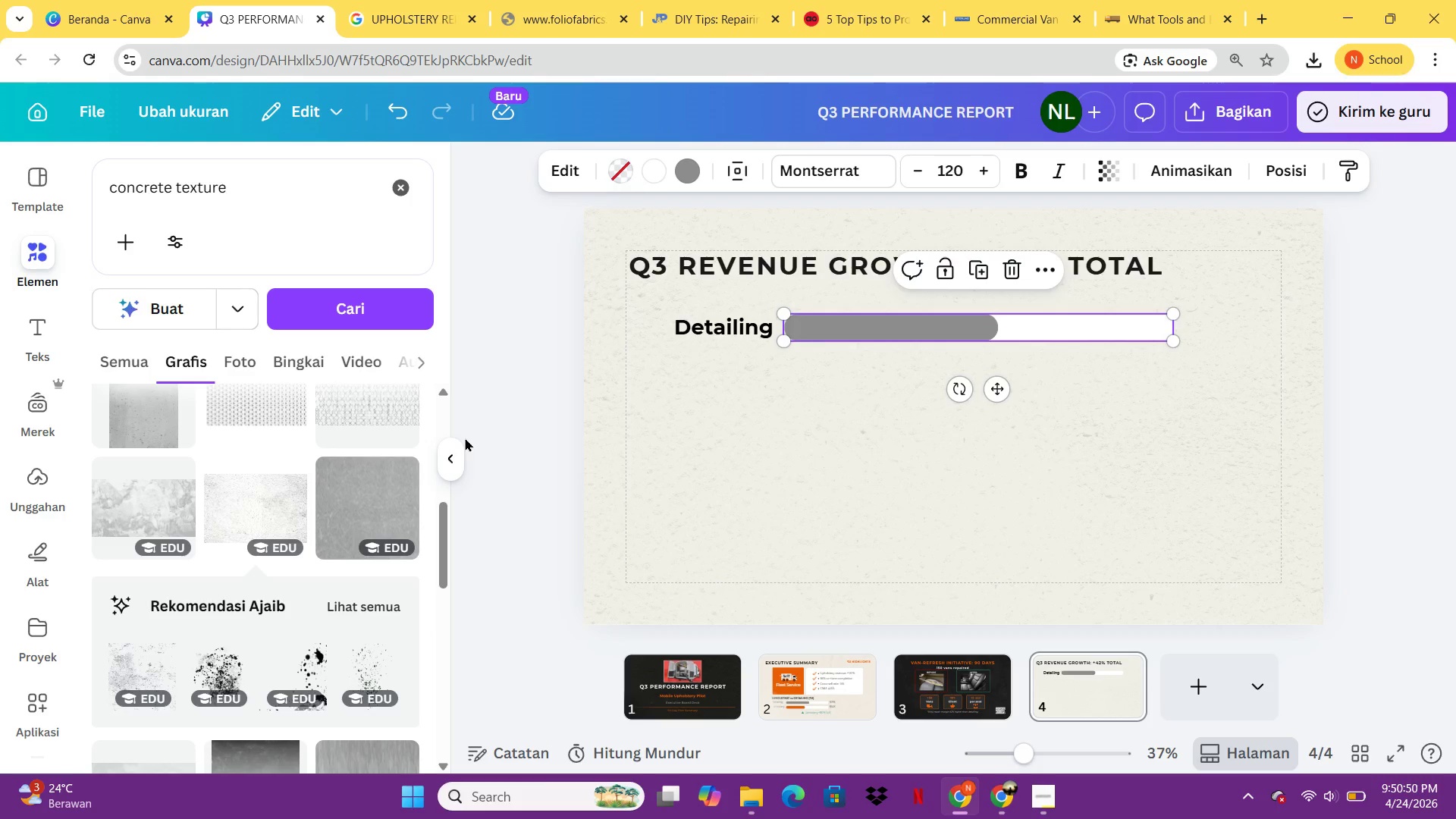 
wait(6.52)
 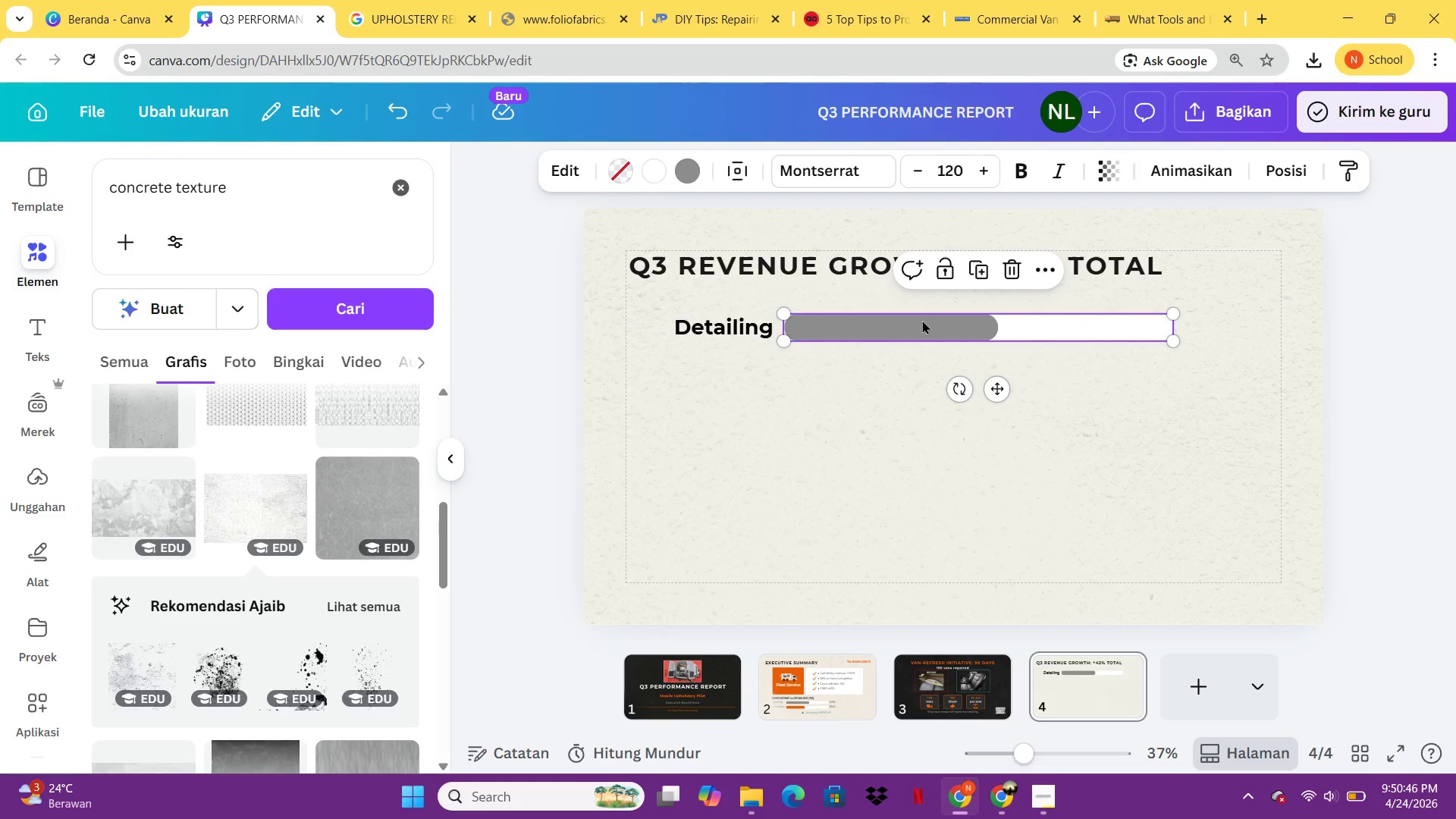 
left_click([565, 182])
 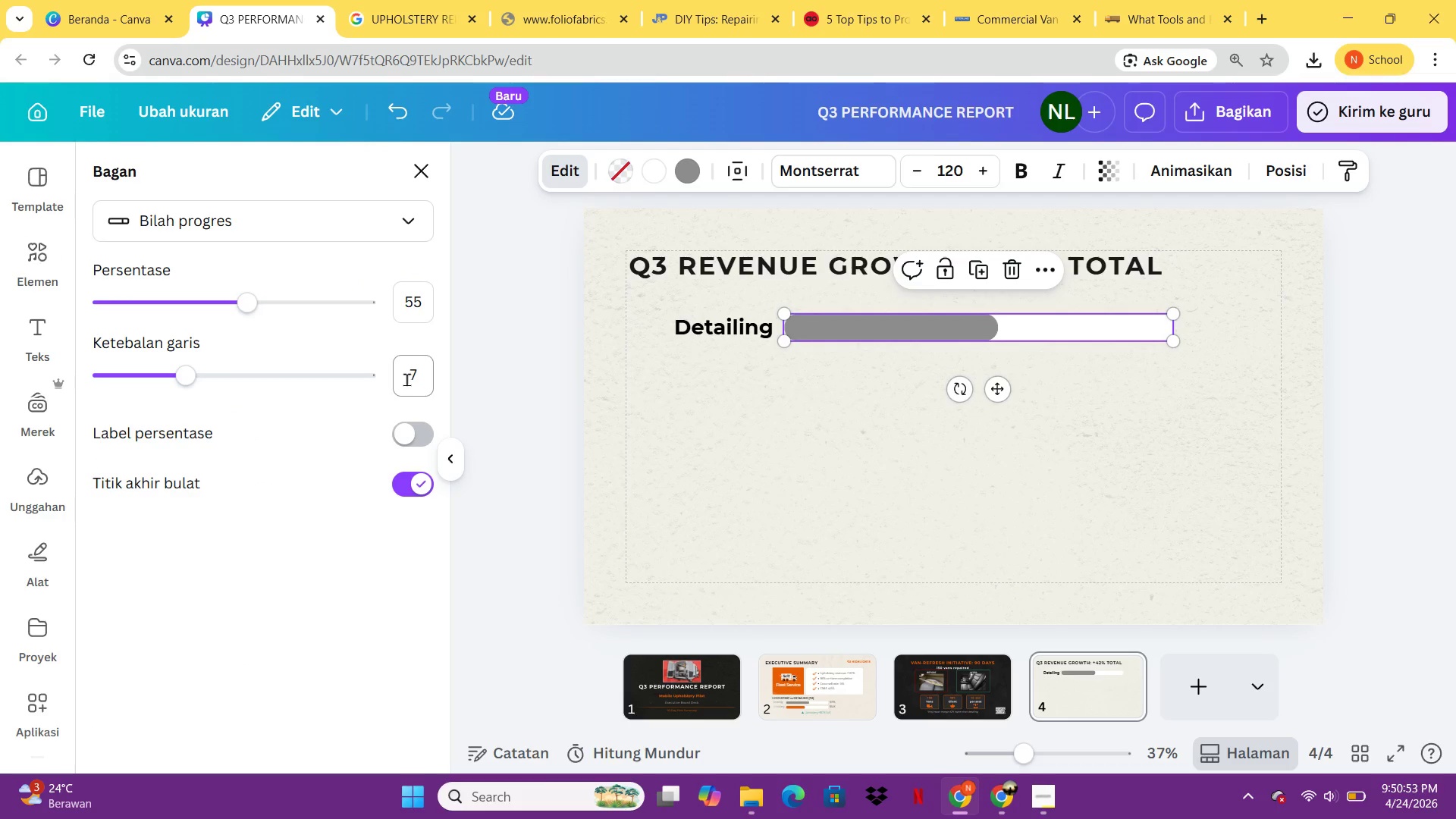 
left_click([422, 433])
 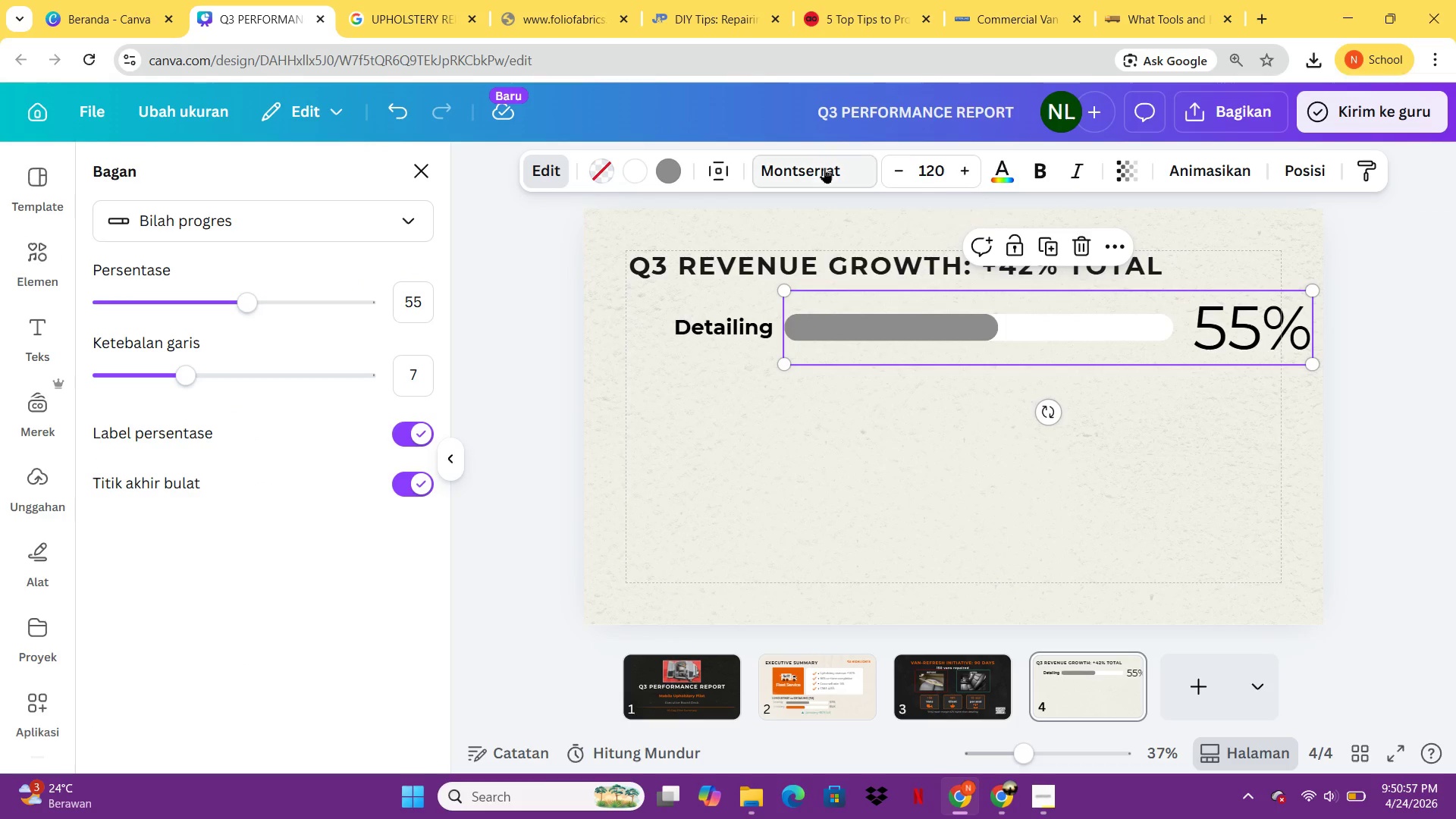 
left_click([920, 168])
 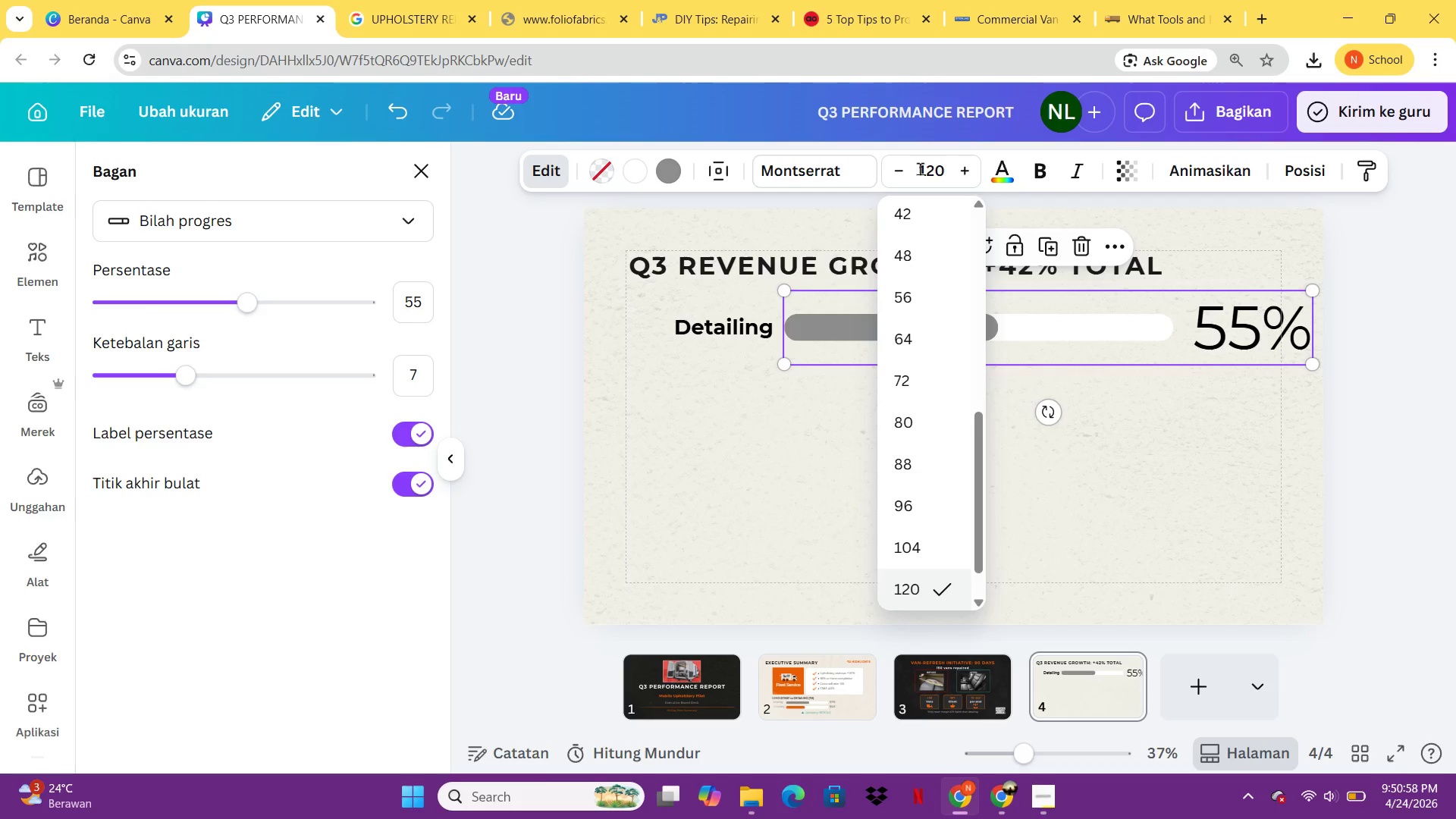 
key(Control+ControlLeft)
 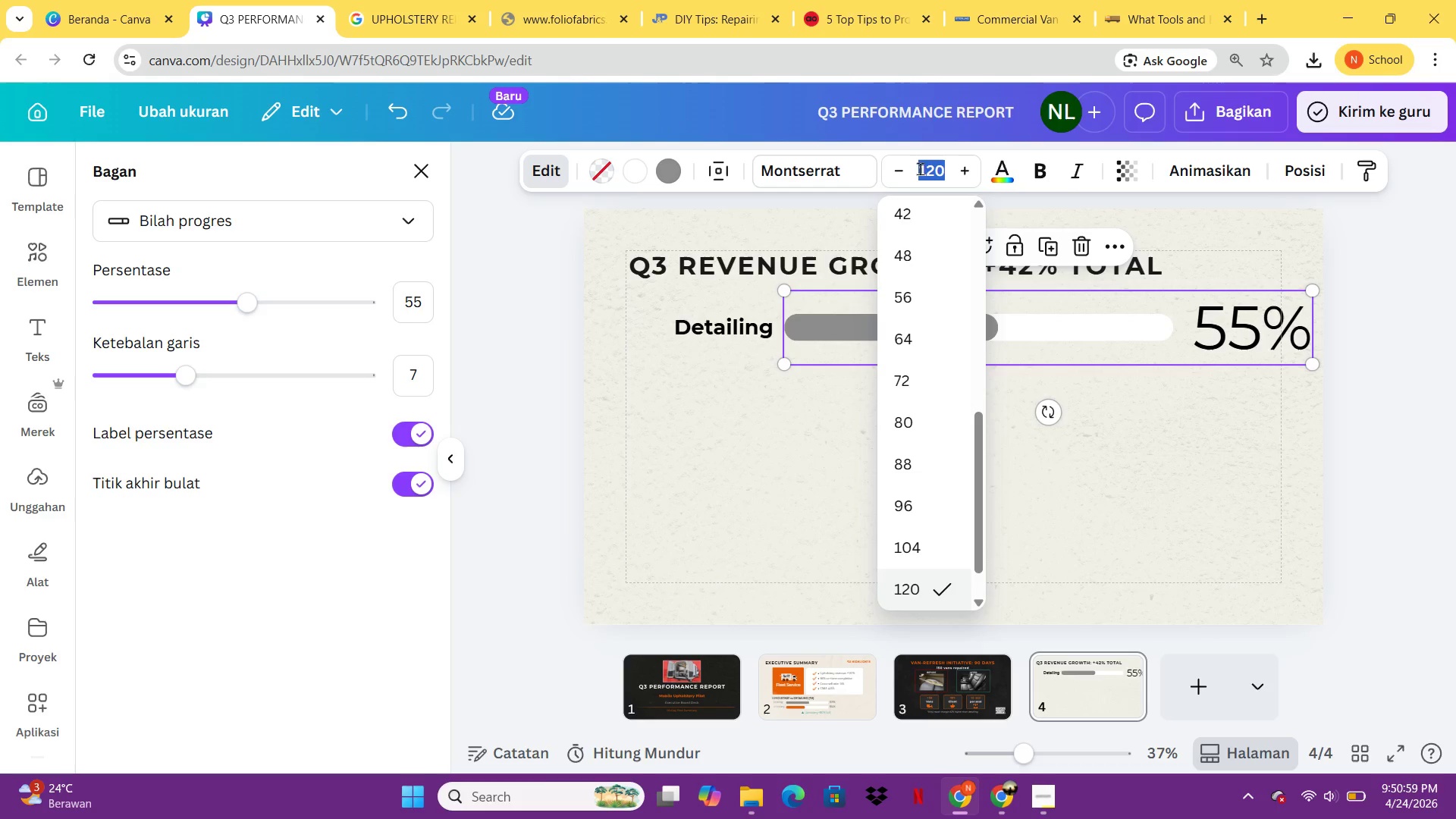 
key(Control+A)
 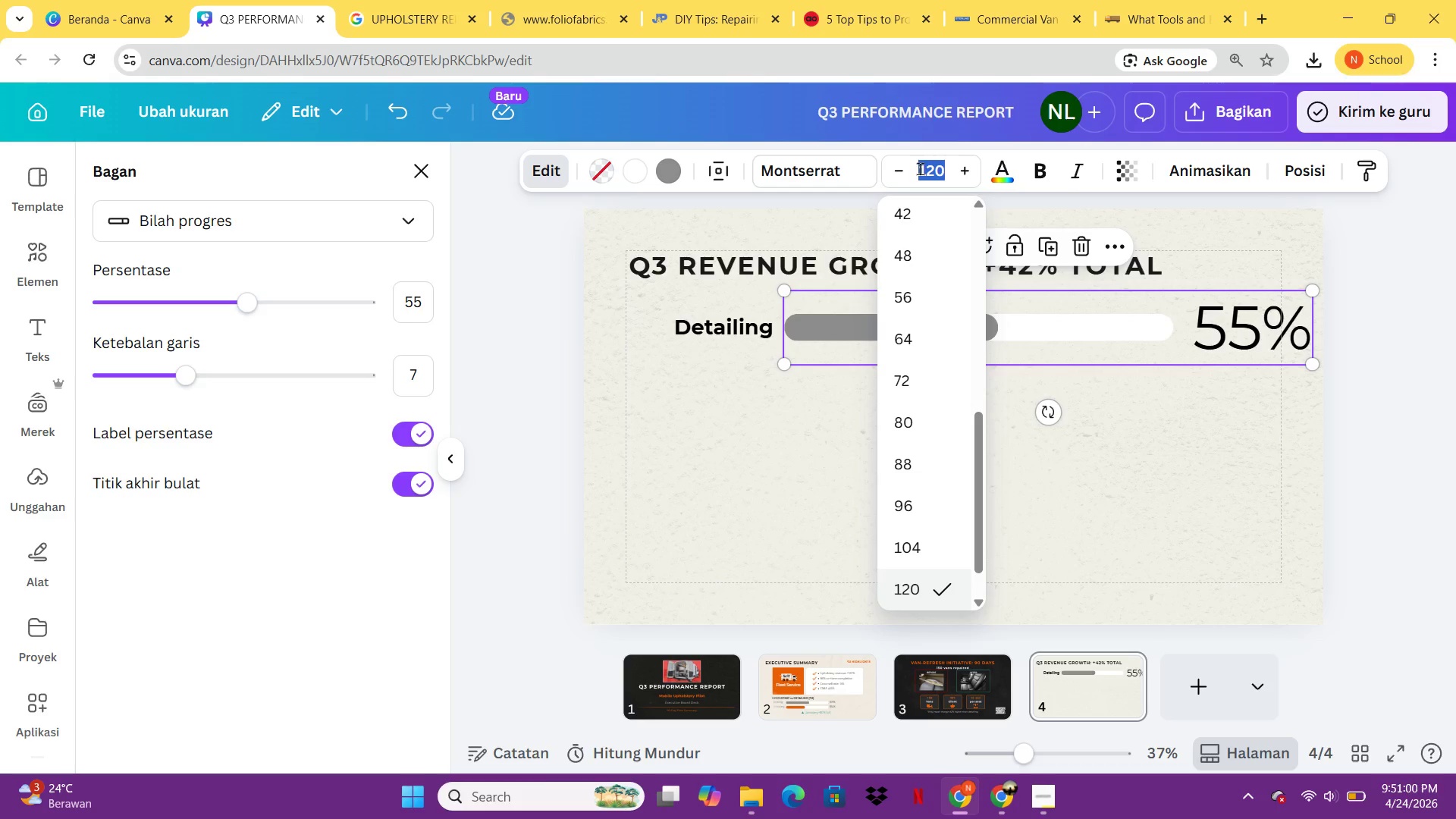 
type(44)
 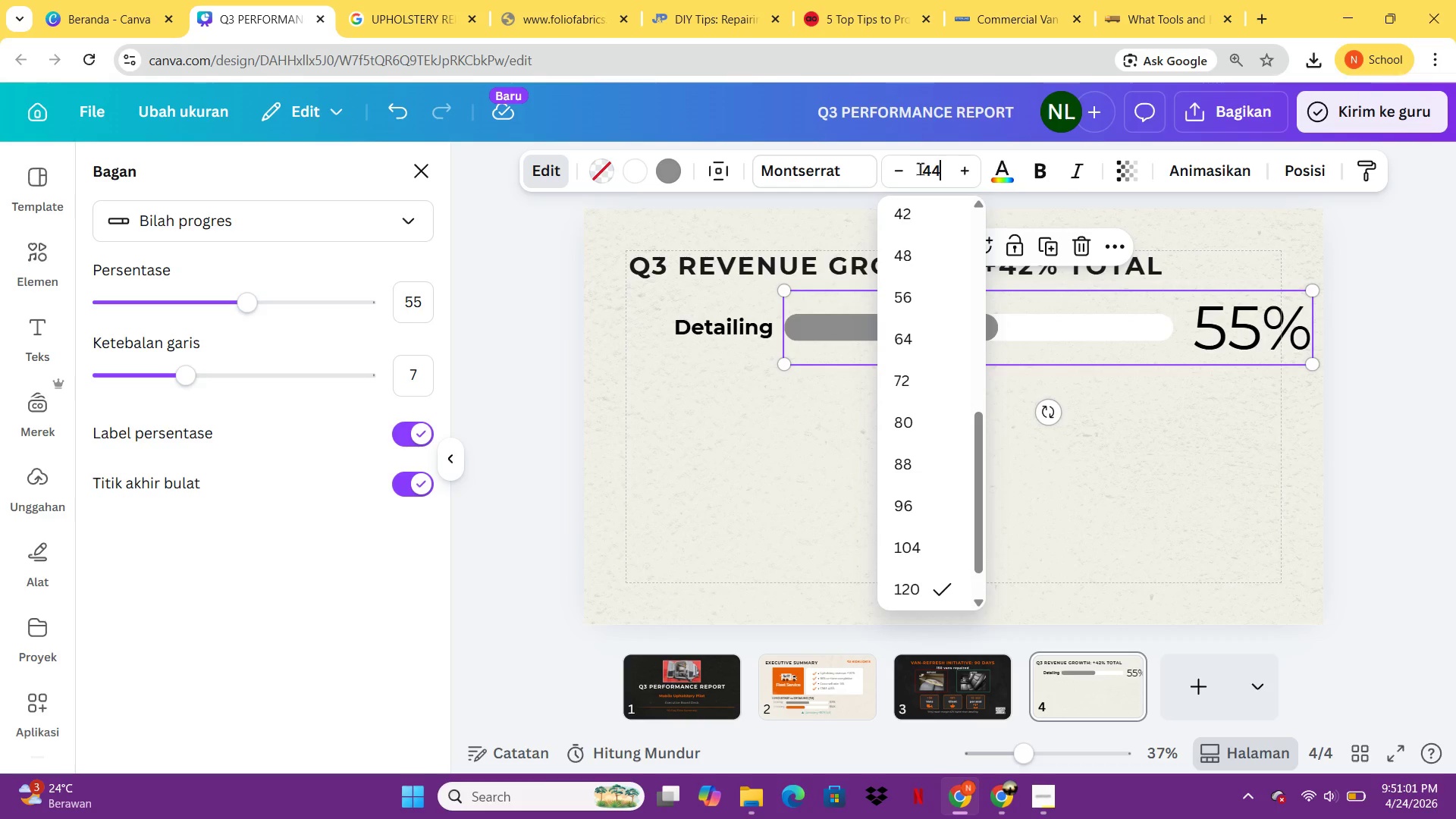 
key(Enter)
 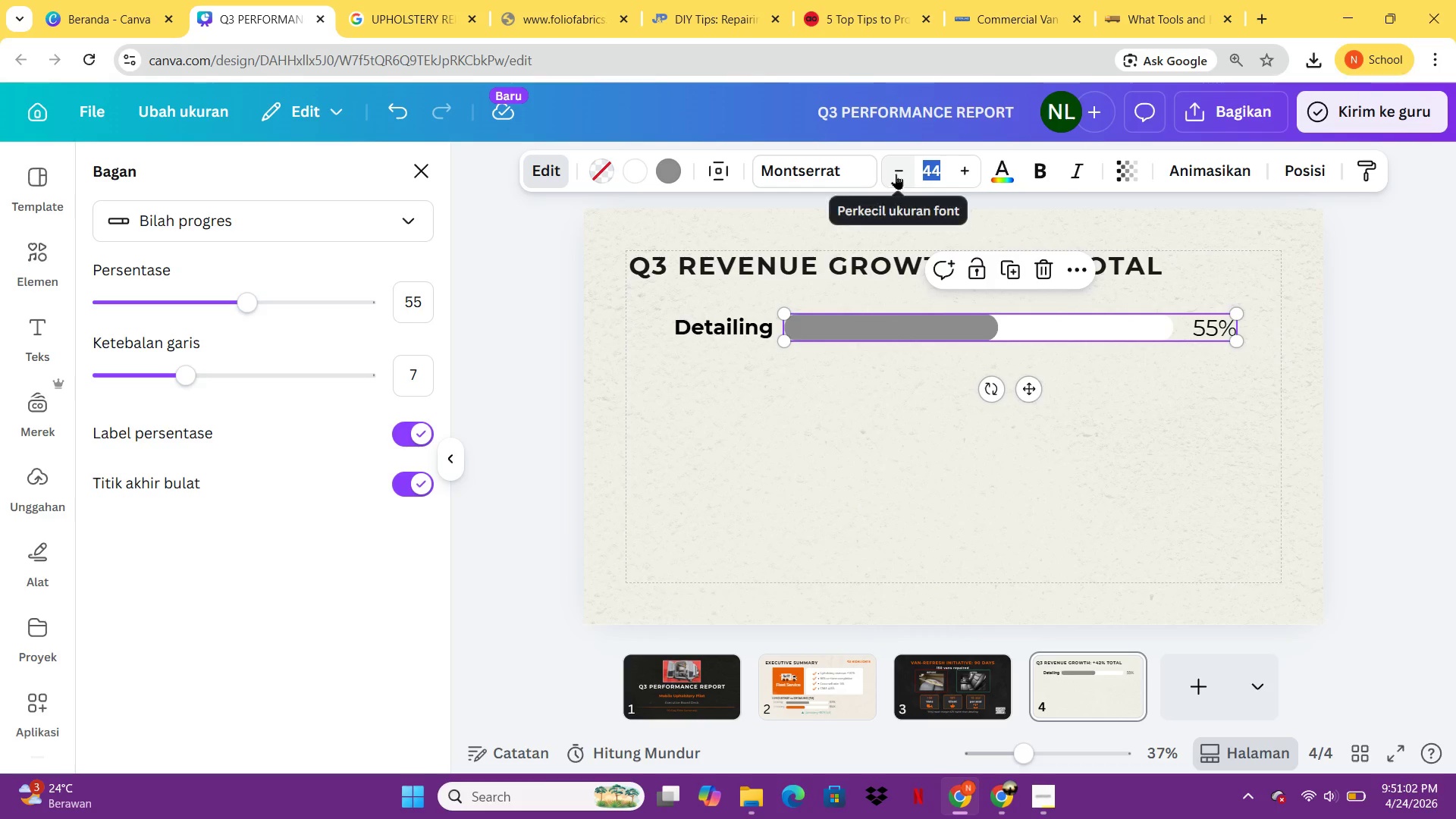 
double_click([896, 174])
 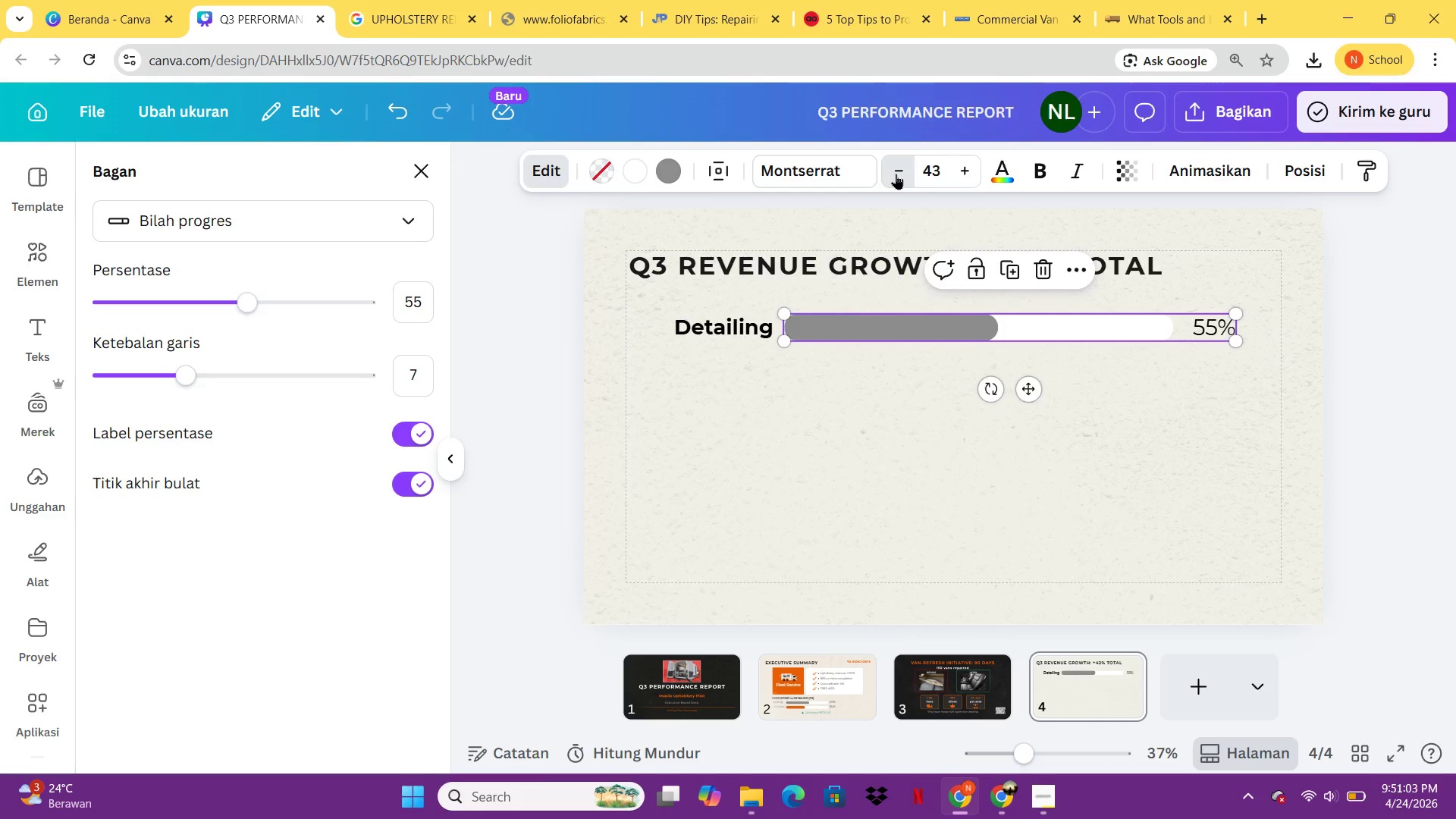 
triple_click([896, 174])
 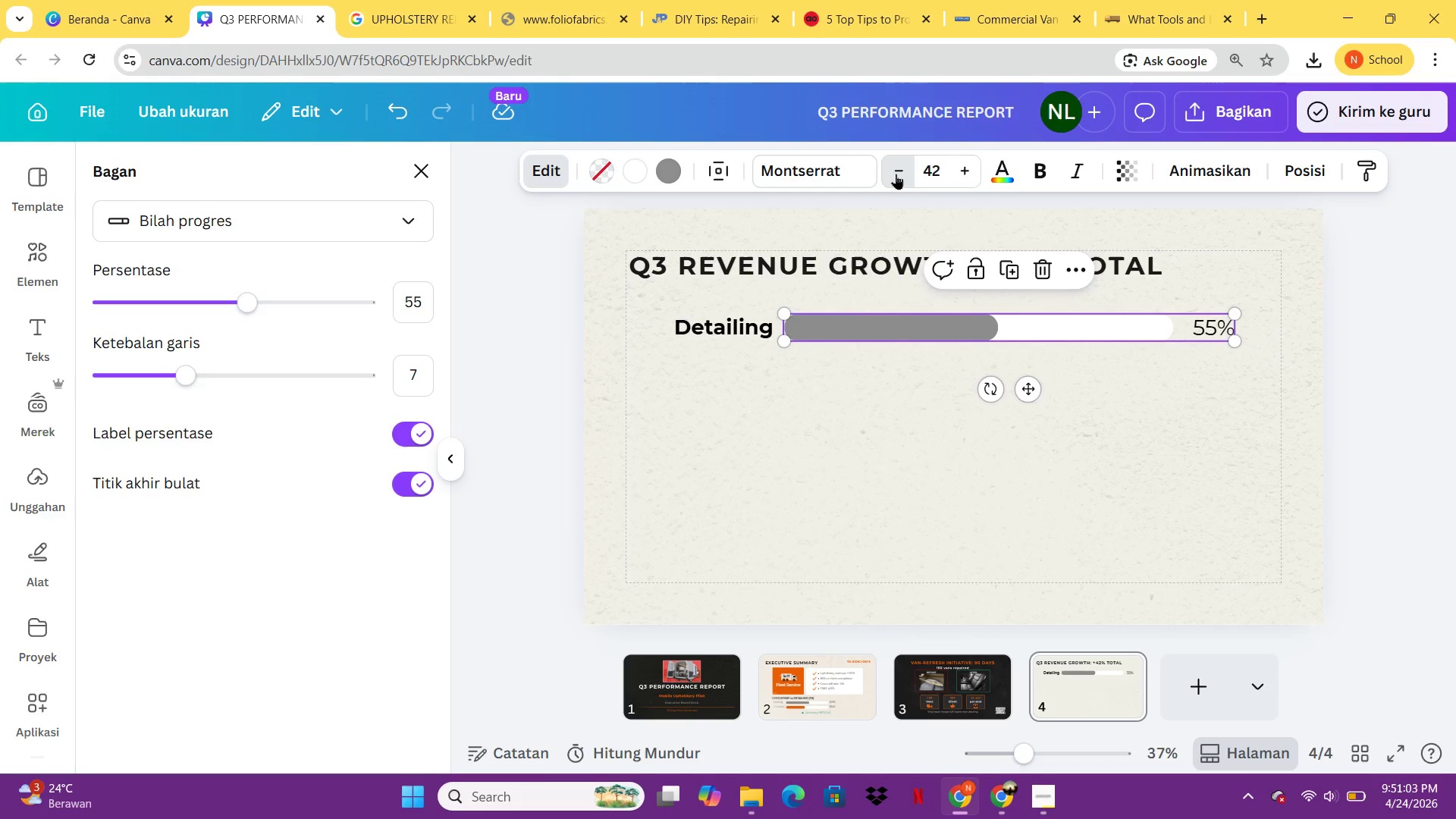 
triple_click([896, 174])
 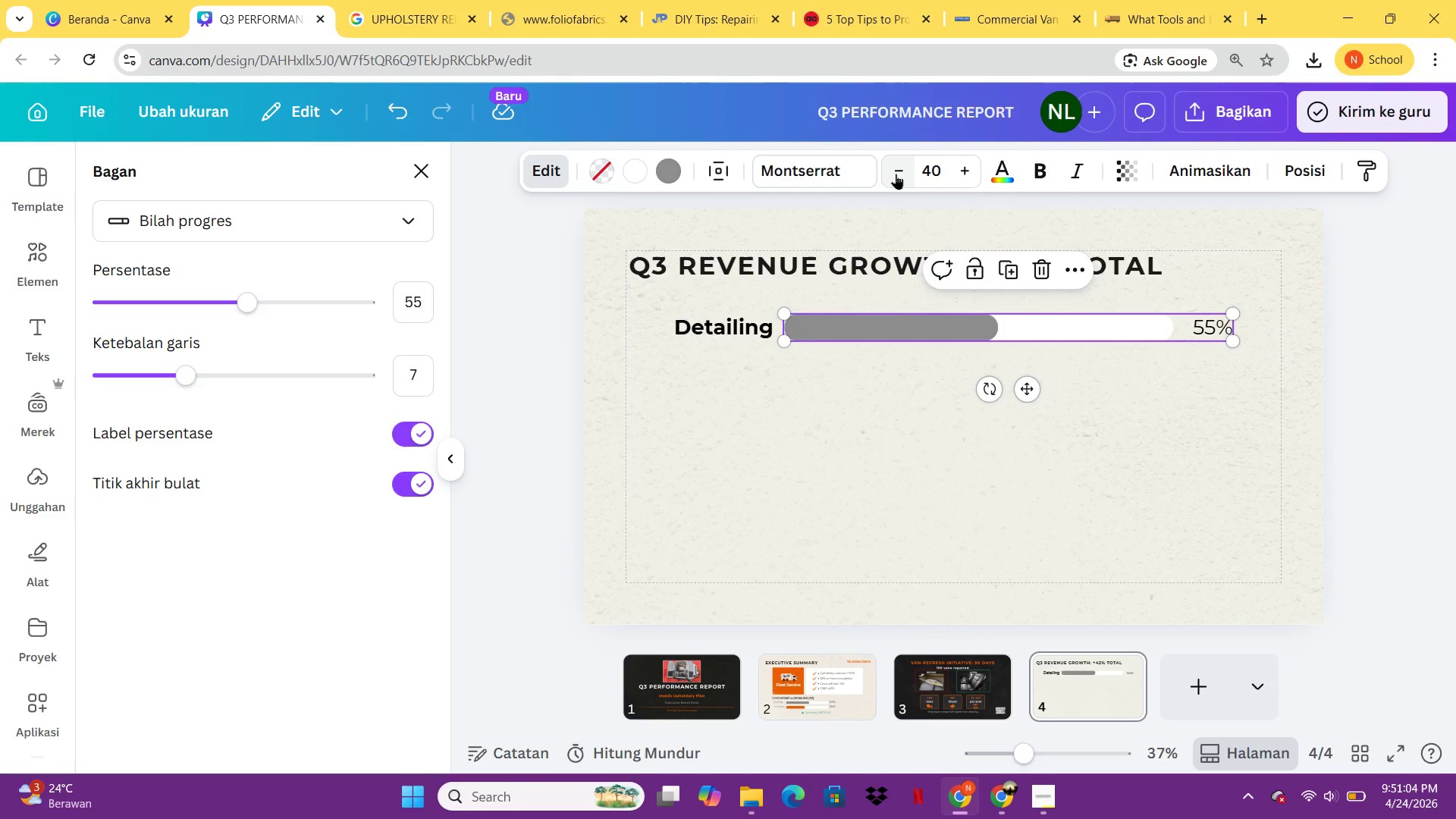 
left_click([896, 174])
 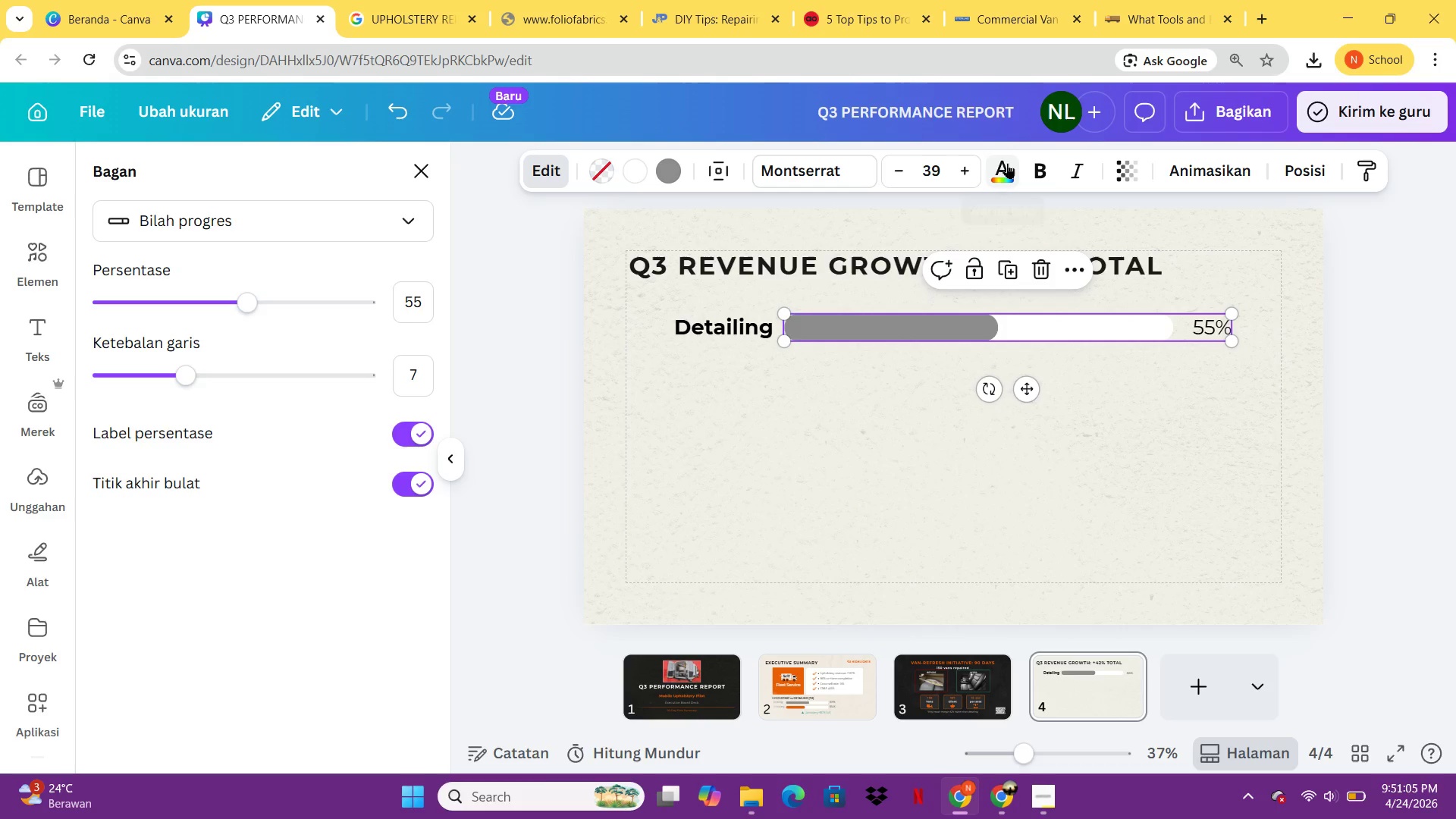 
left_click([1046, 162])
 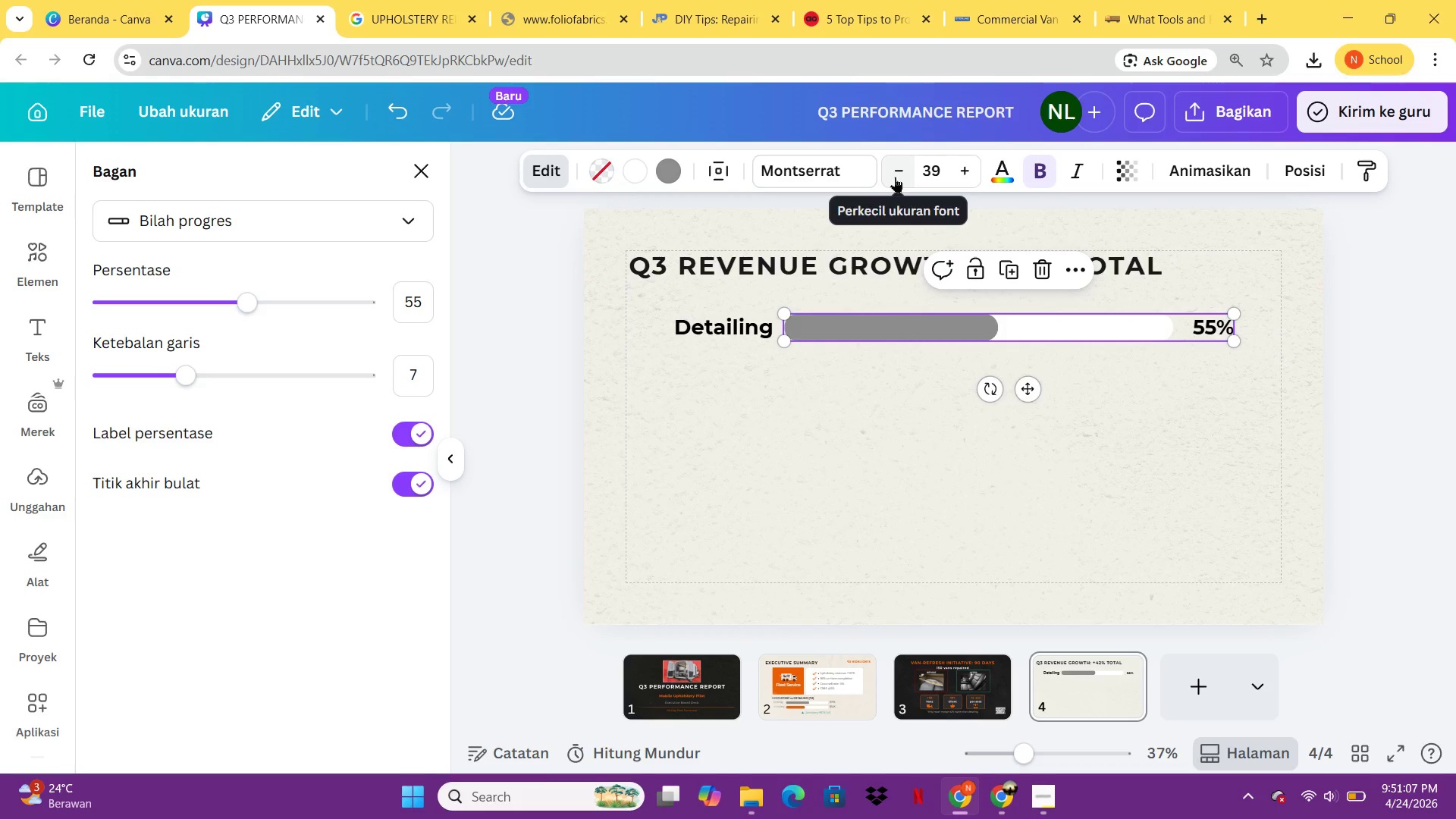 
double_click([895, 177])
 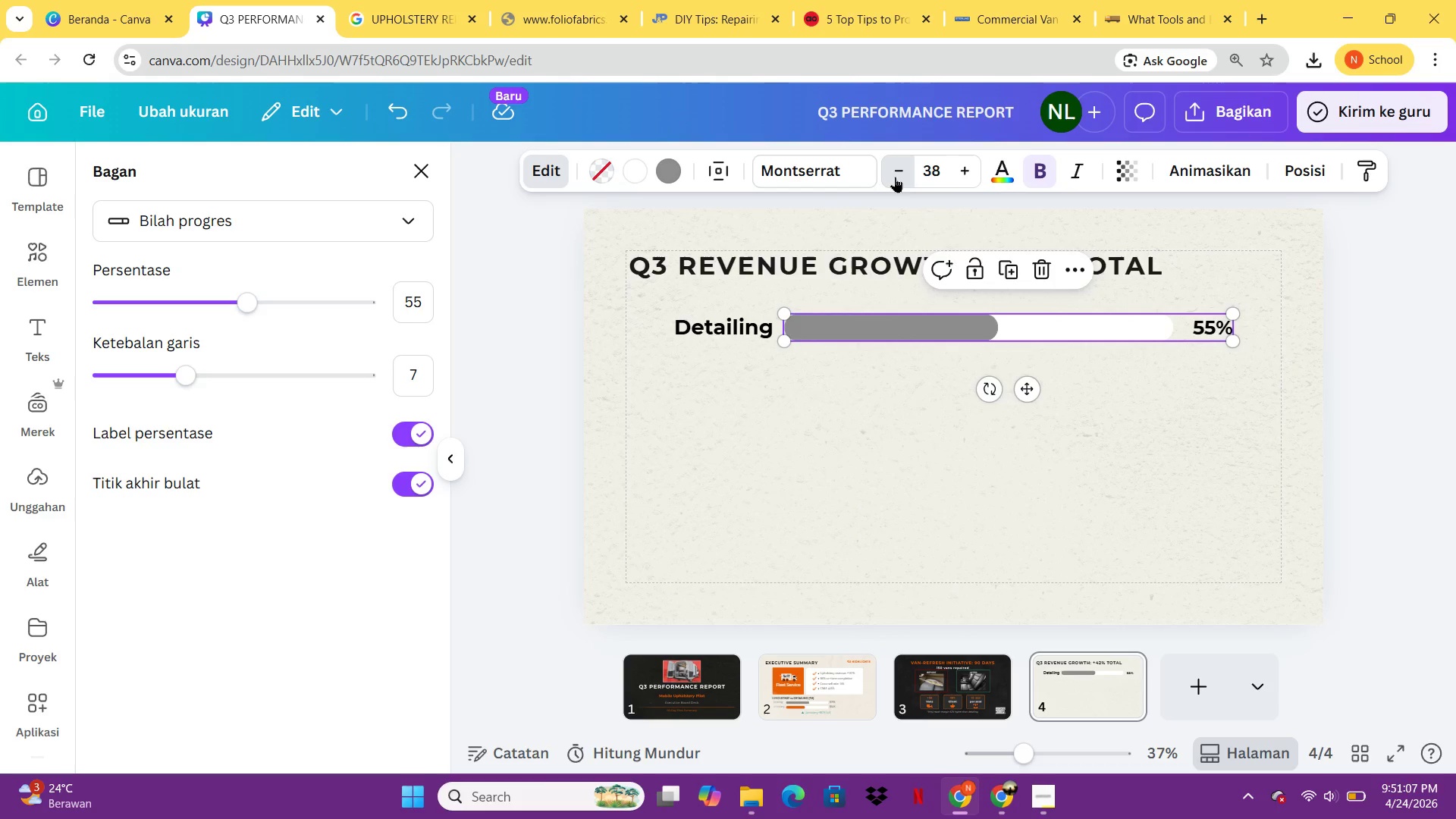 
triple_click([895, 177])
 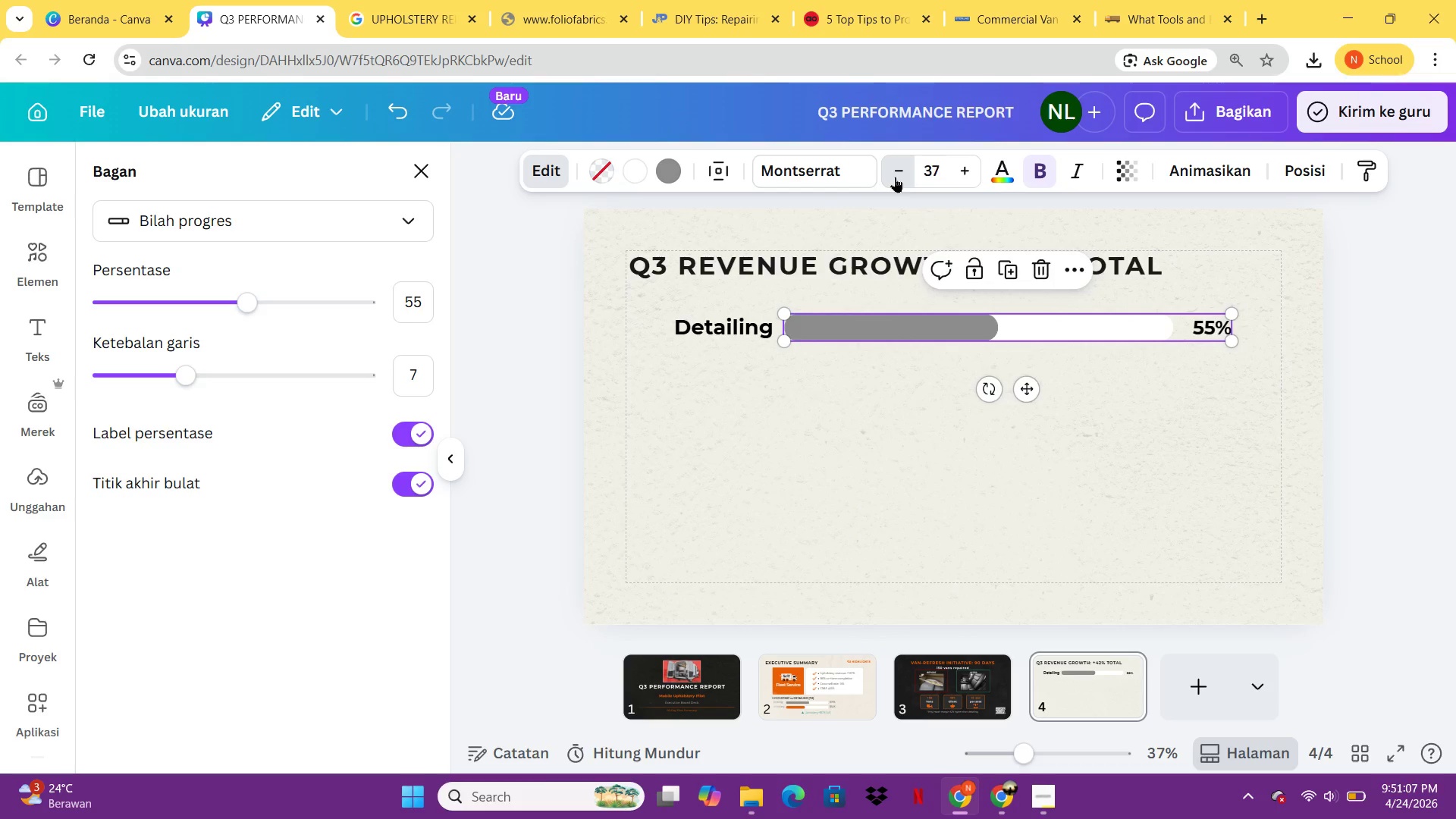 
triple_click([895, 177])
 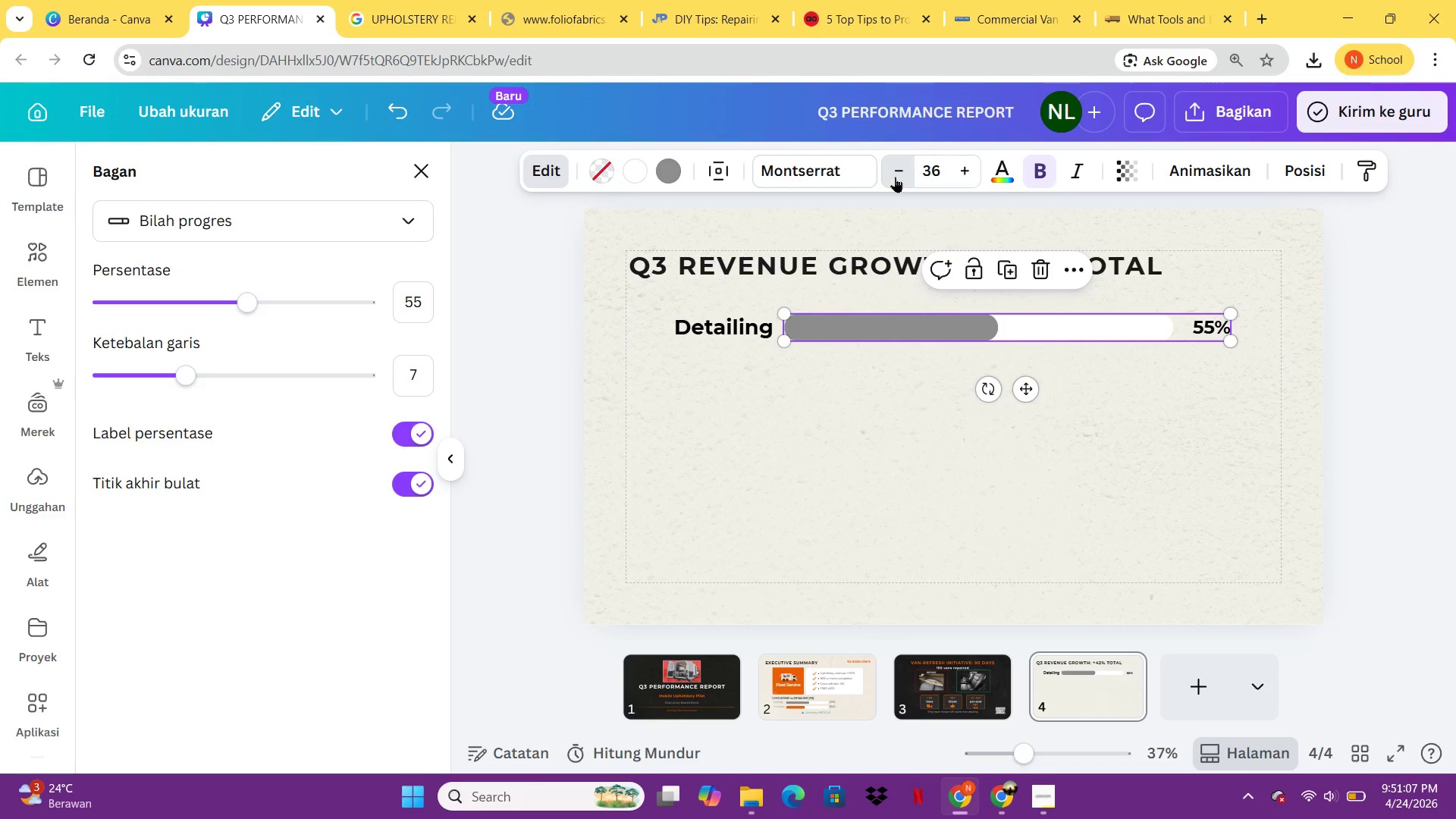 
triple_click([895, 177])
 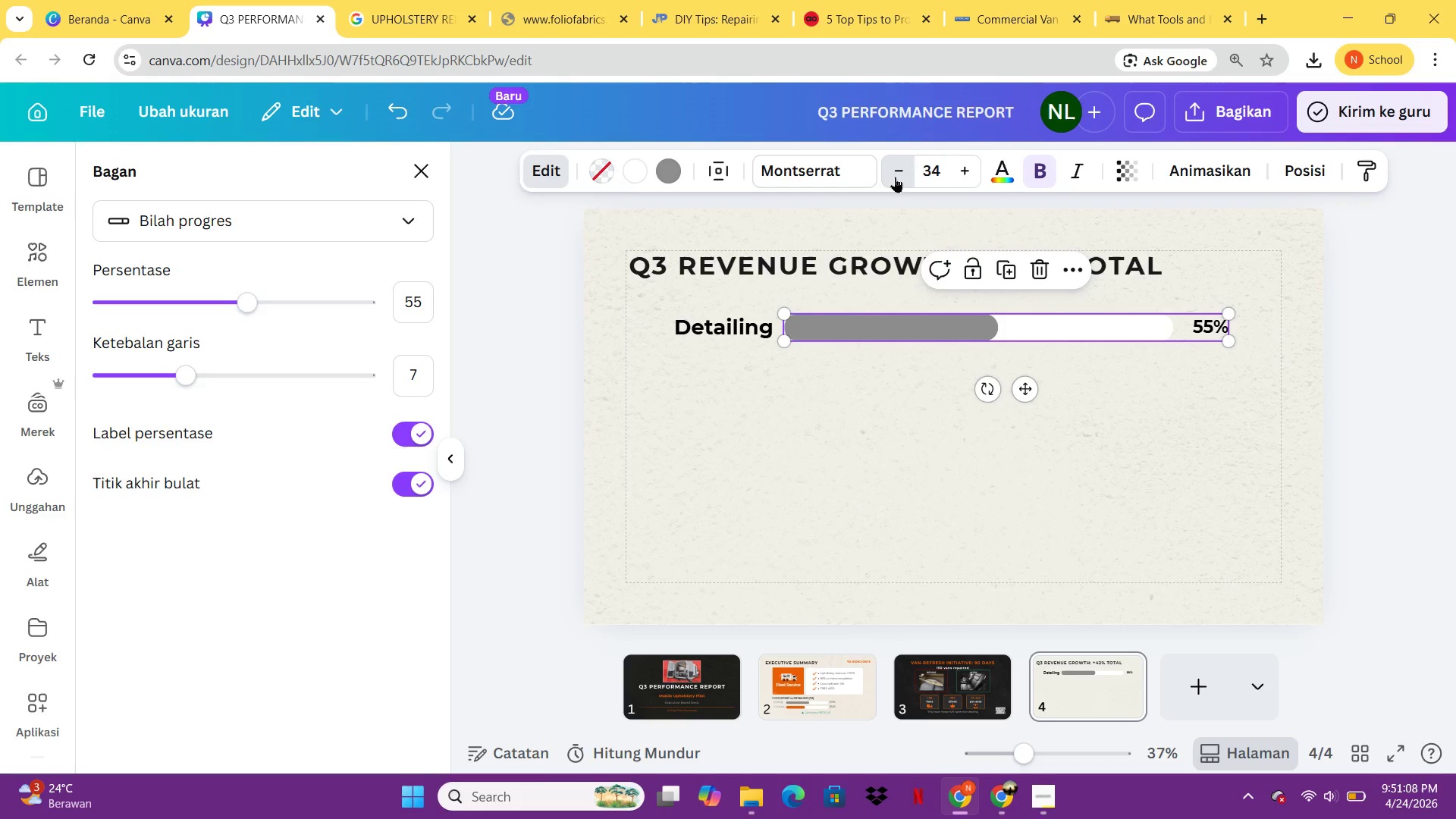 
triple_click([895, 177])
 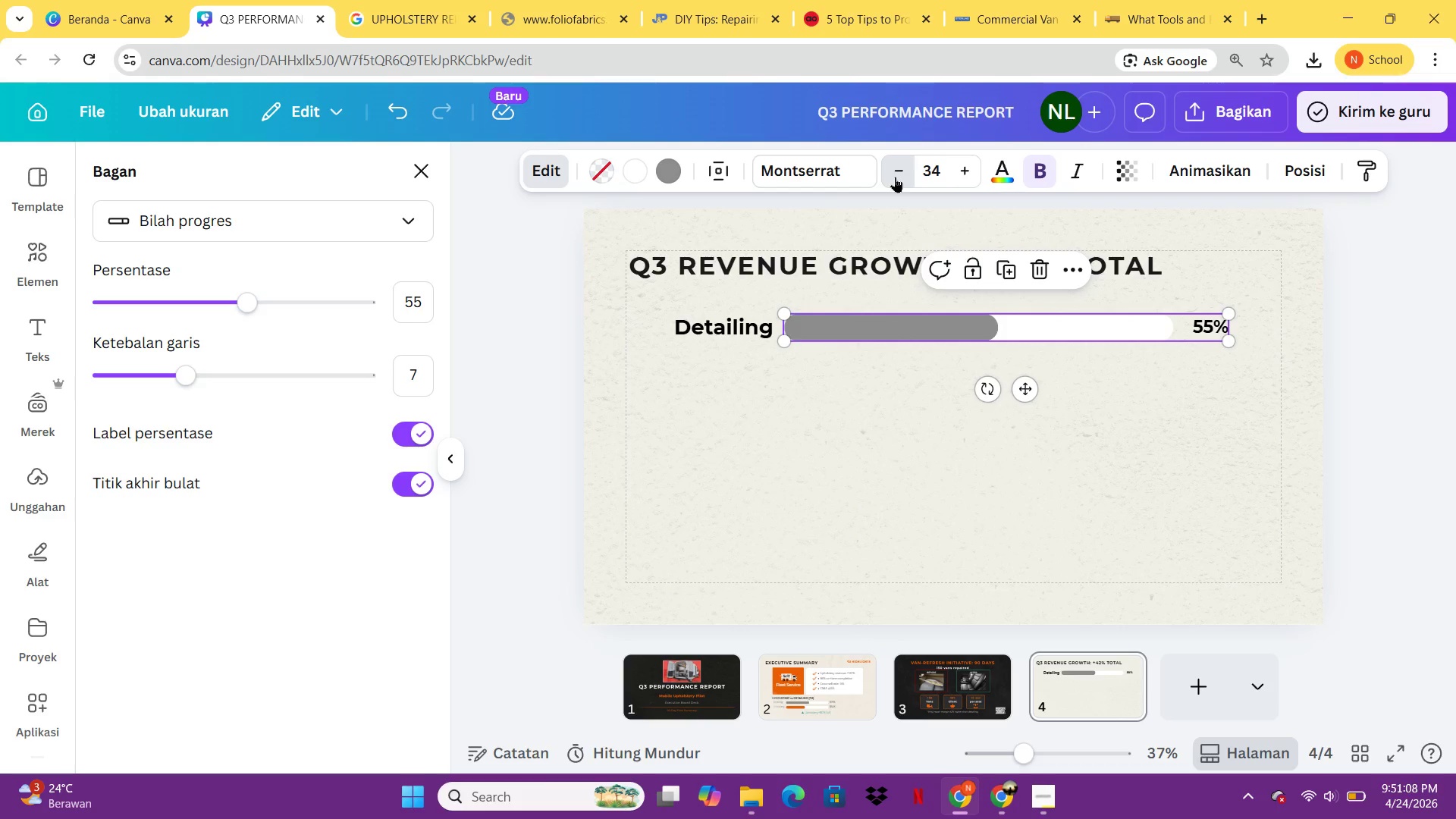 
triple_click([895, 177])
 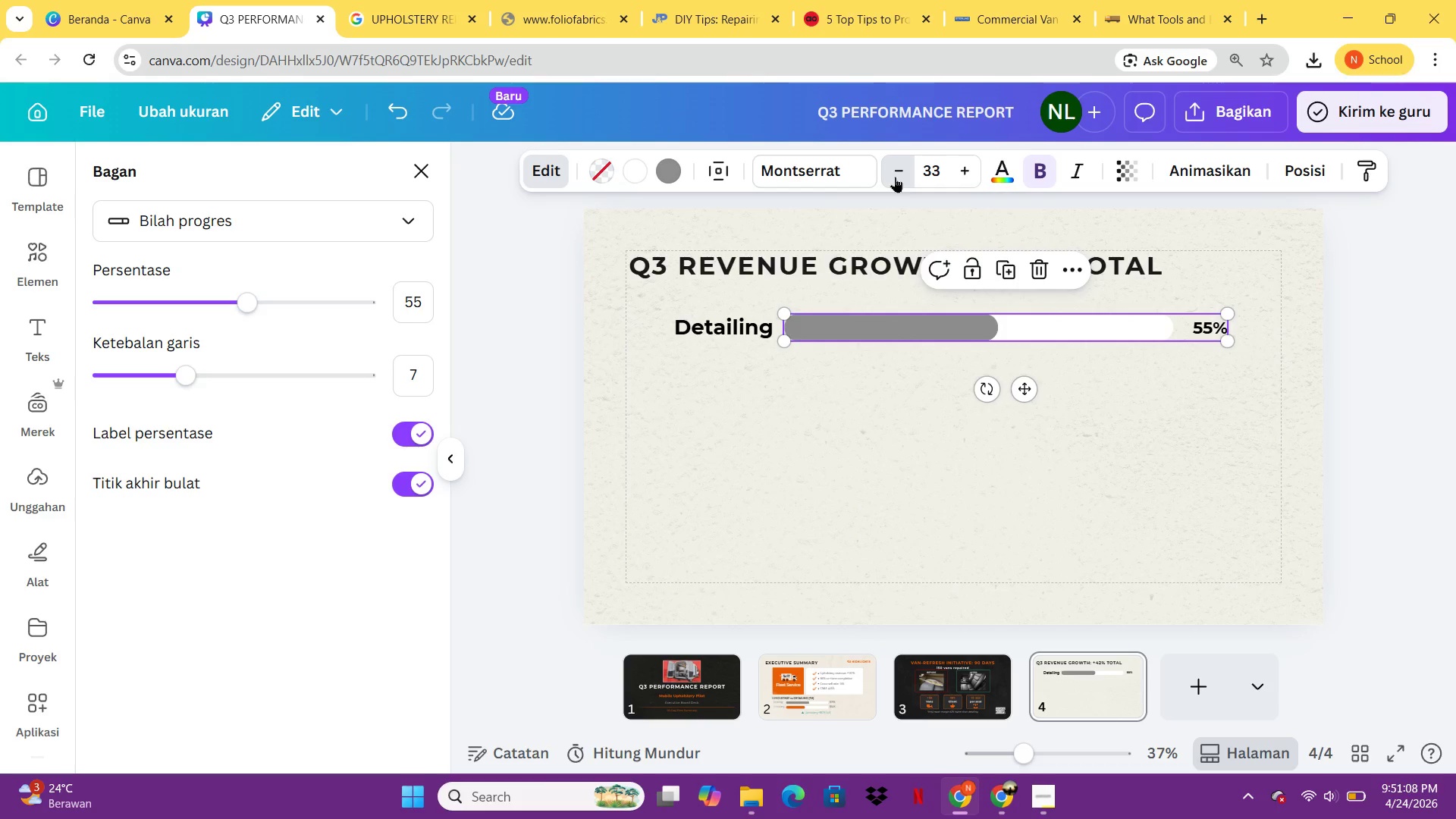 
triple_click([895, 177])
 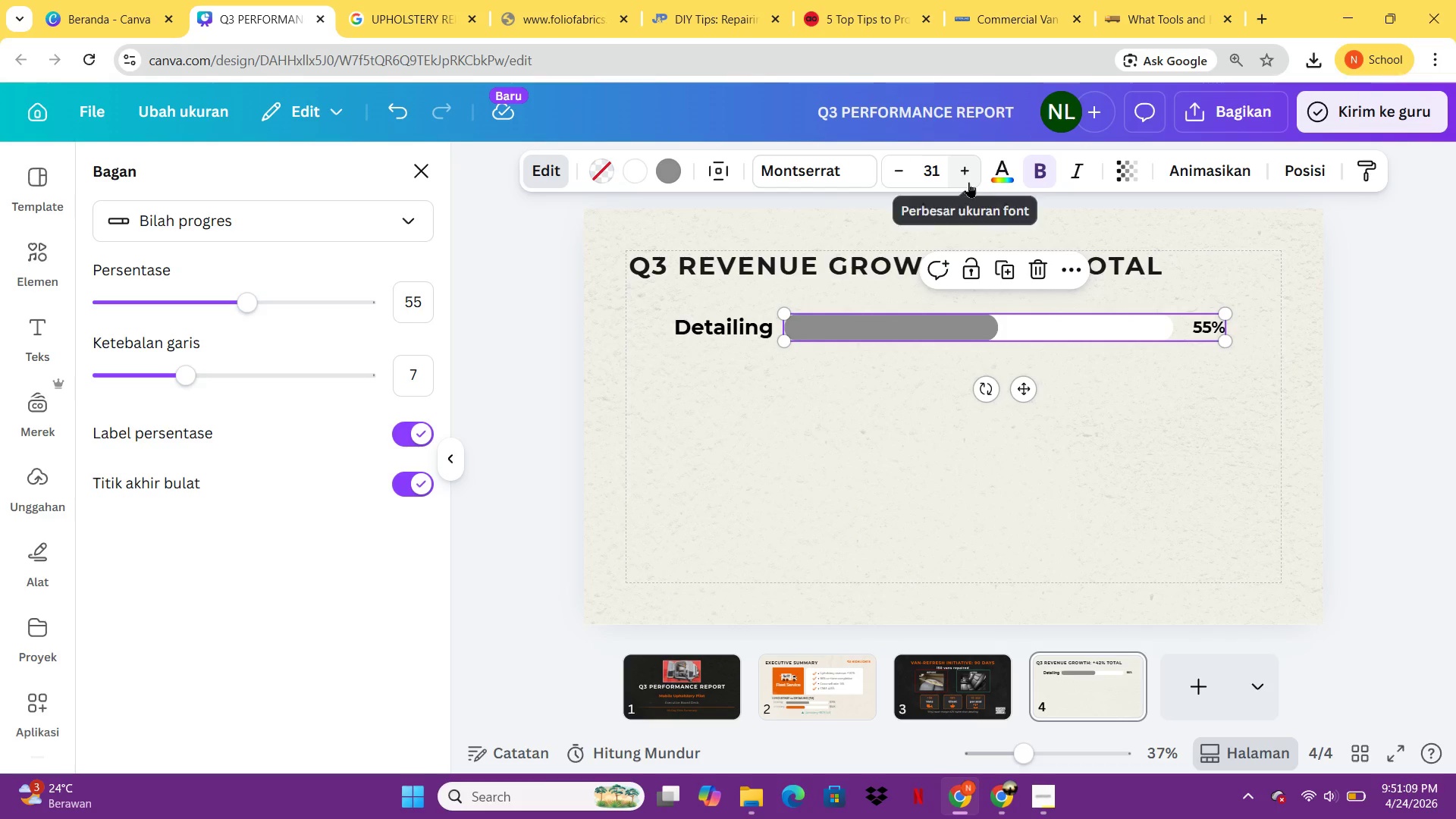 
double_click([968, 182])
 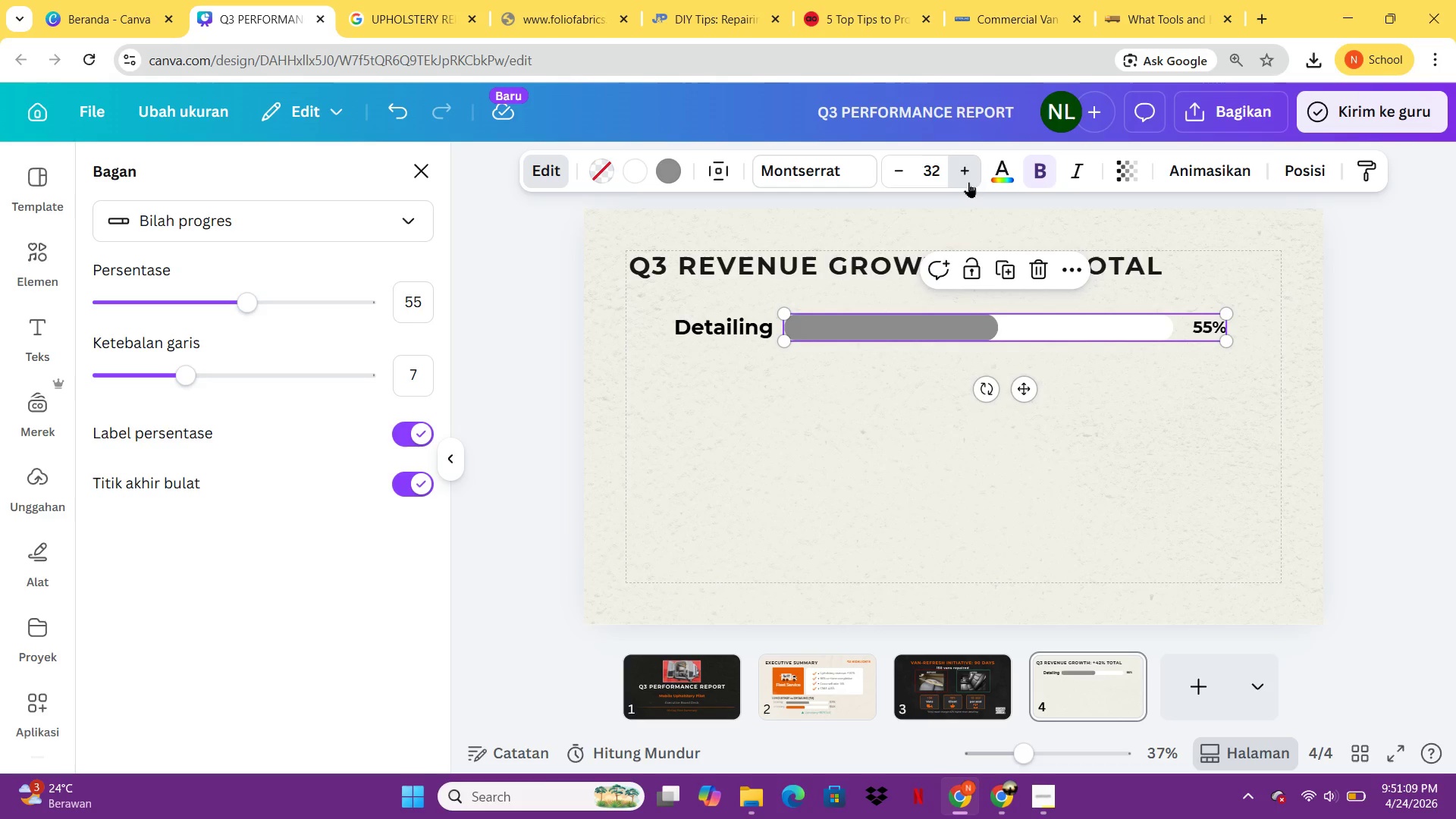 
triple_click([968, 182])
 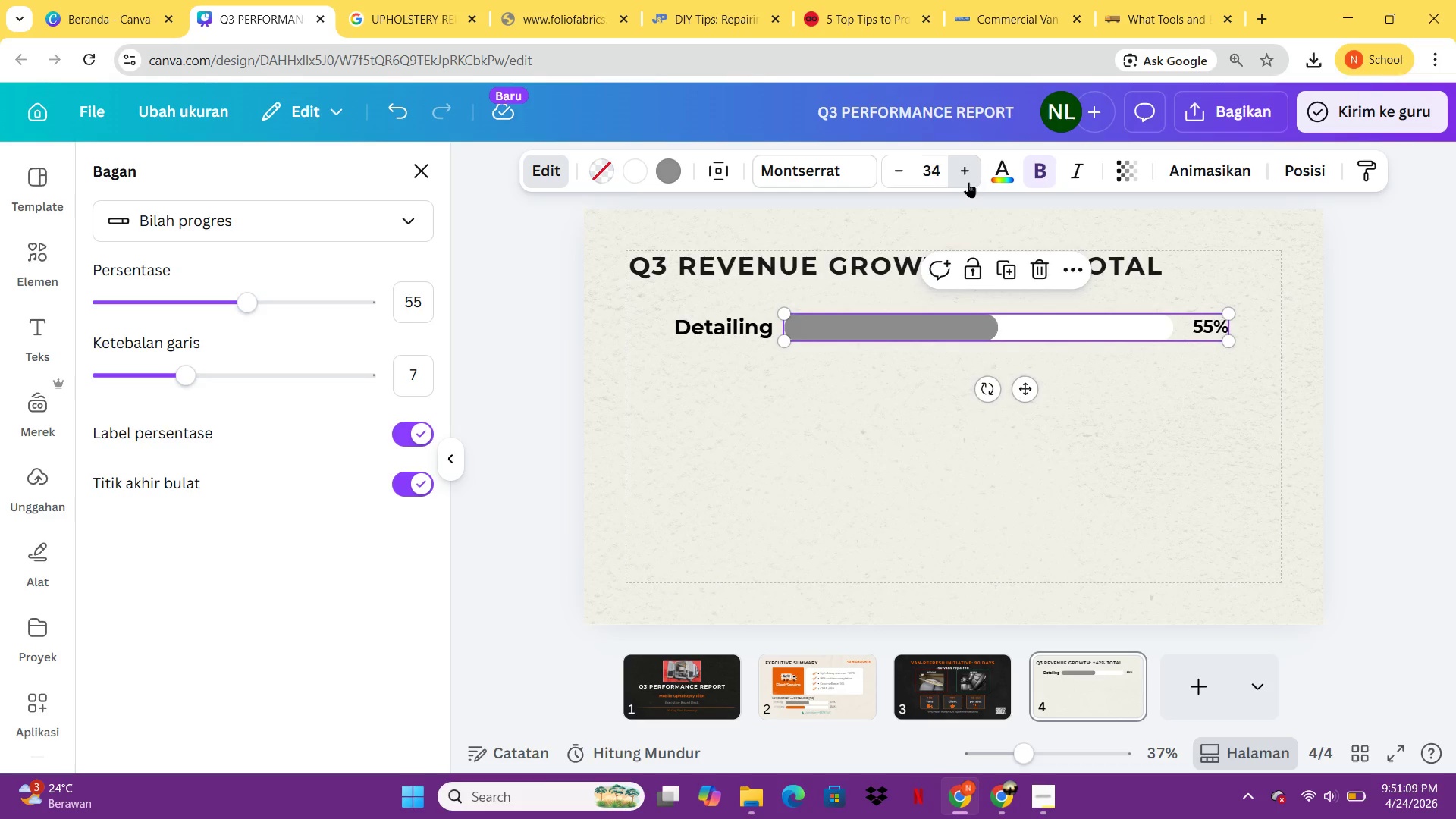 
triple_click([968, 182])
 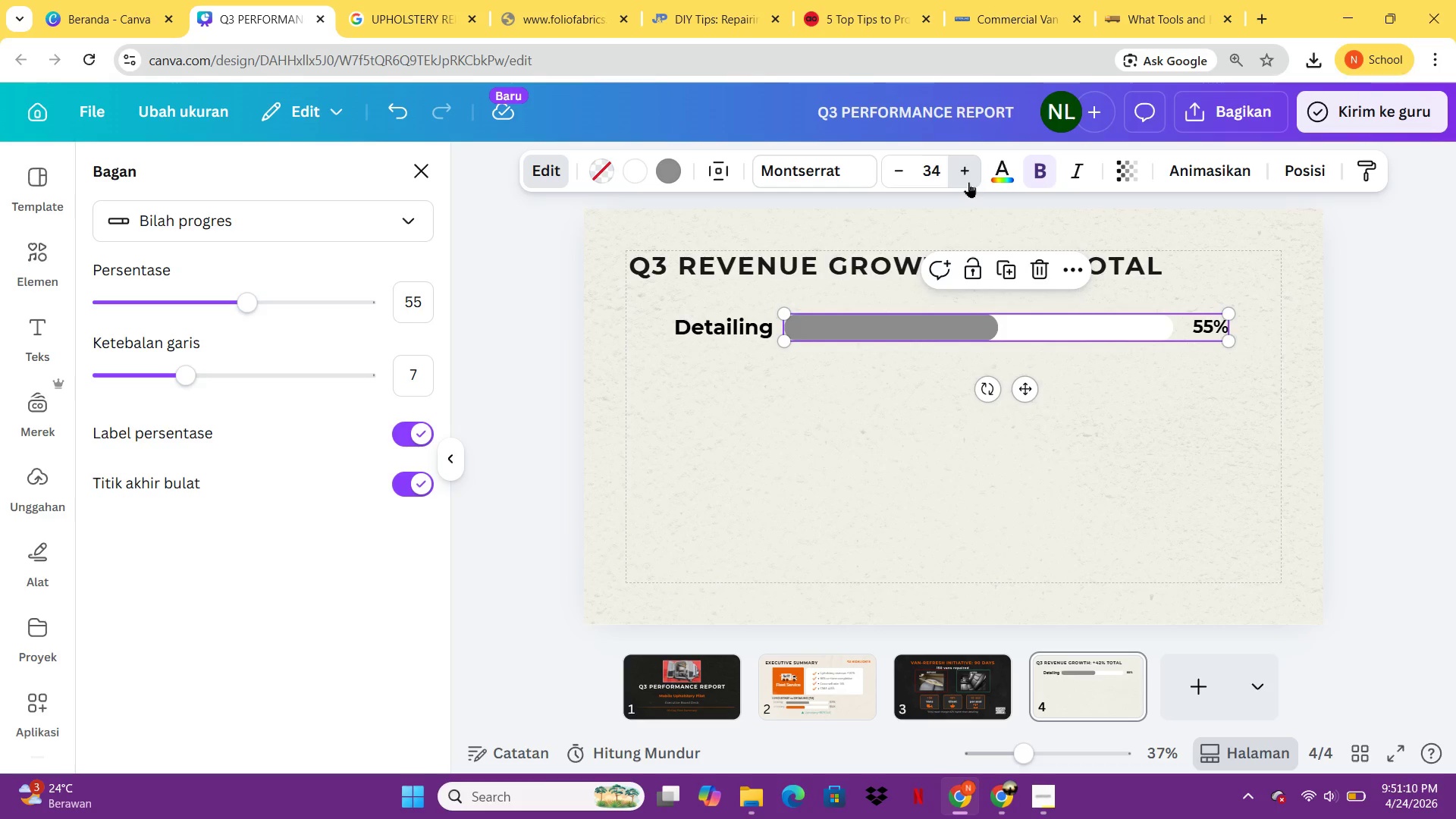 
triple_click([968, 182])
 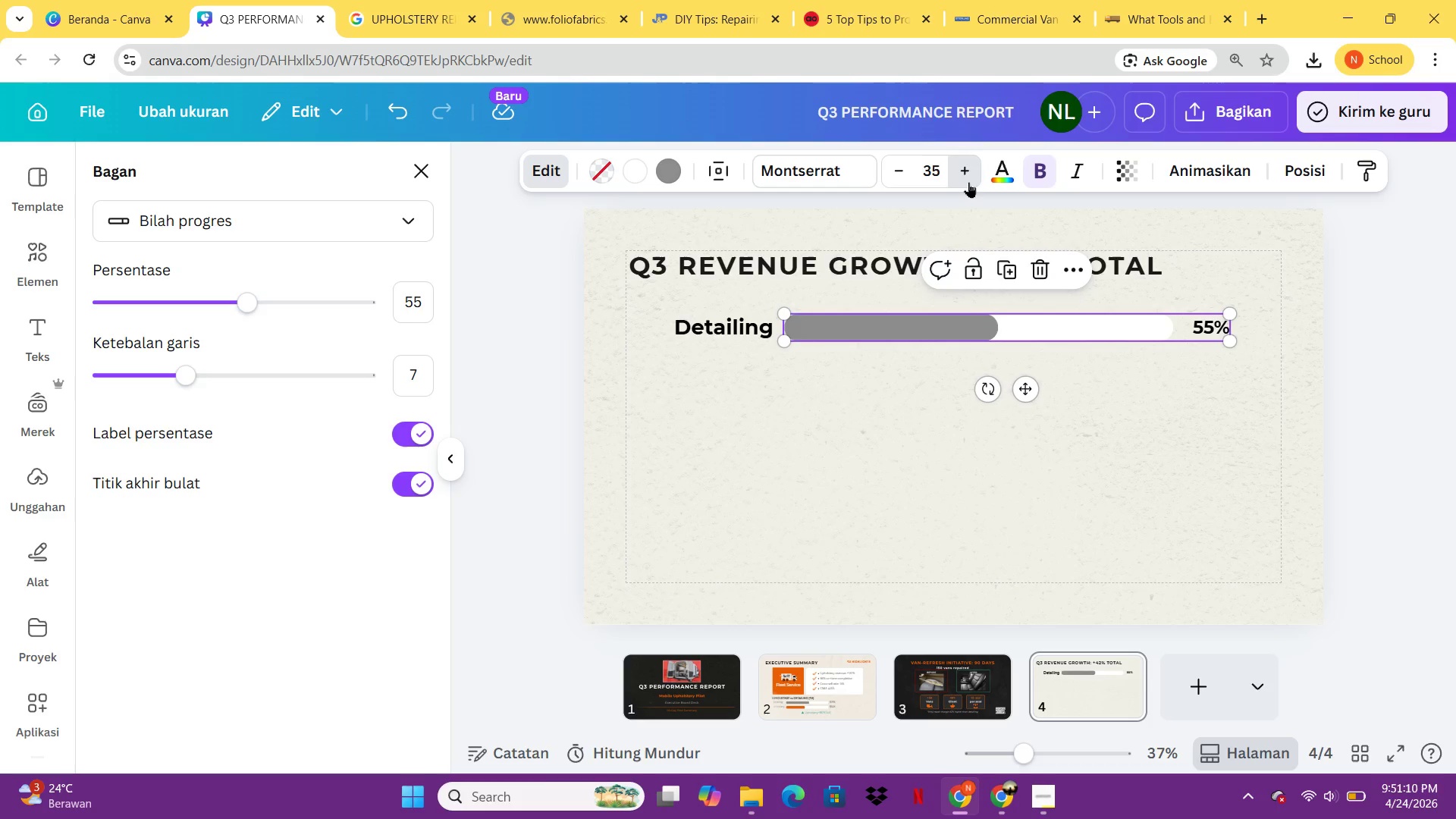 
triple_click([968, 182])
 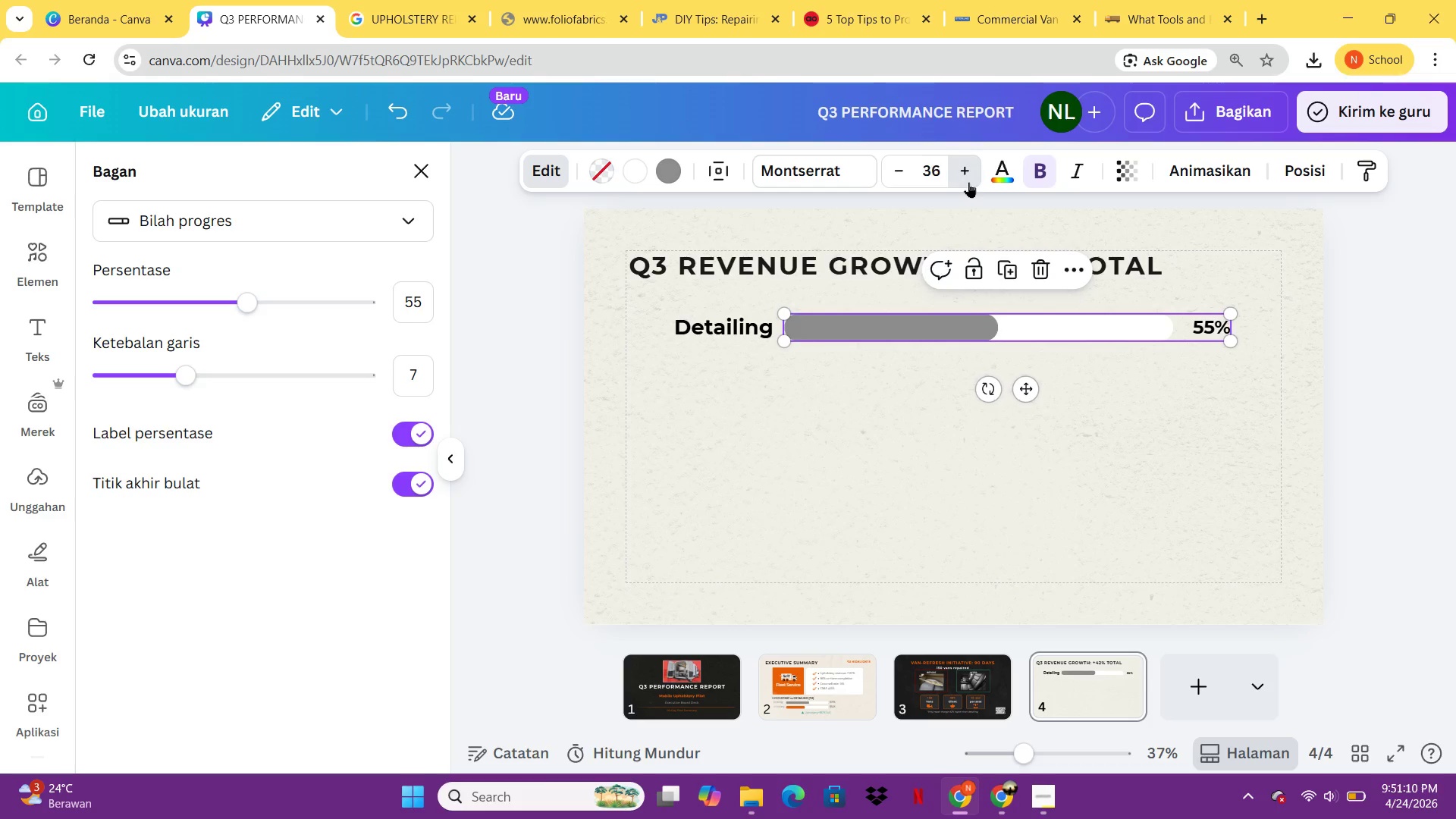 
triple_click([968, 182])
 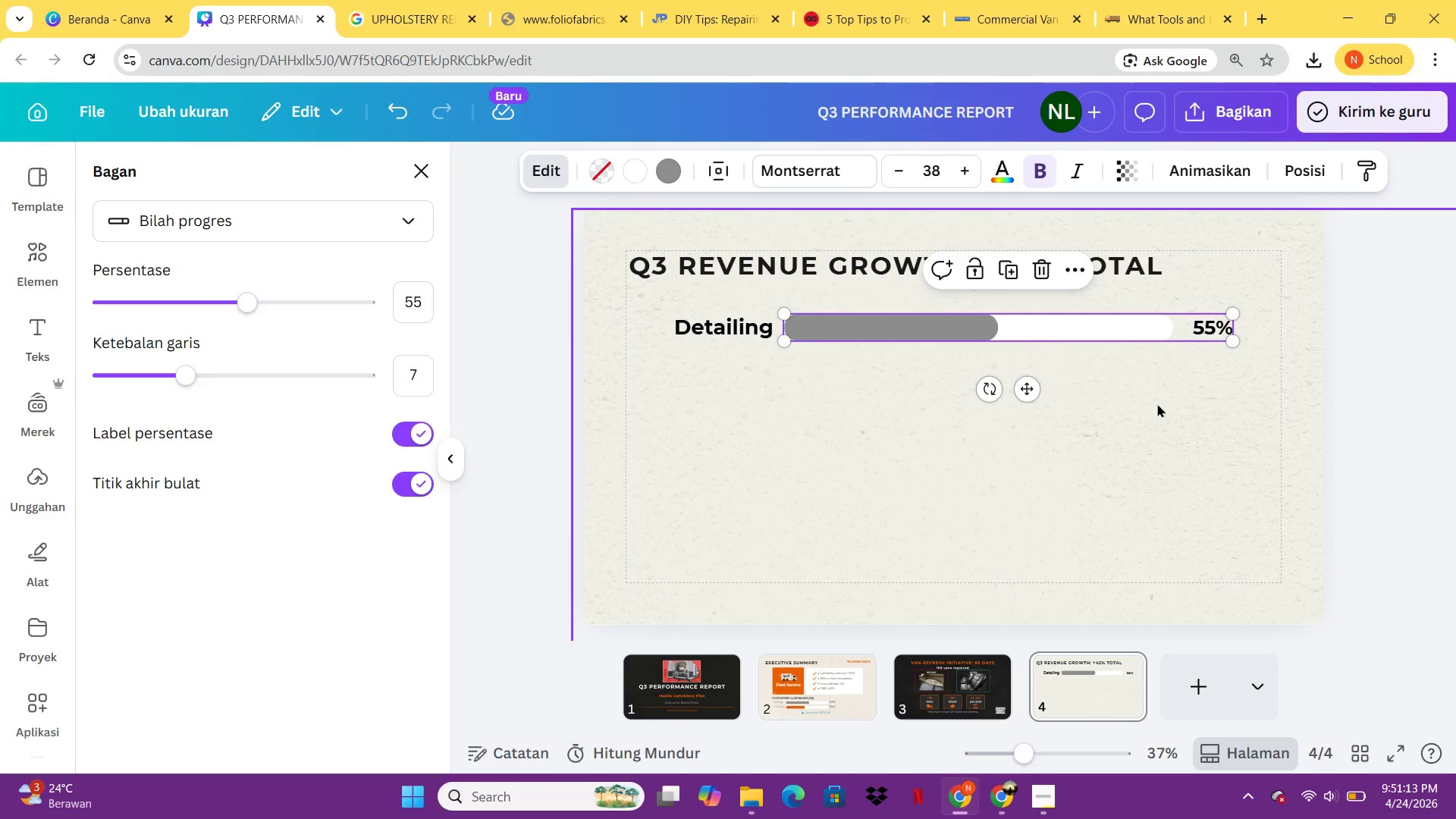 
left_click_drag(start_coordinate=[1232, 337], to_coordinate=[1198, 337])
 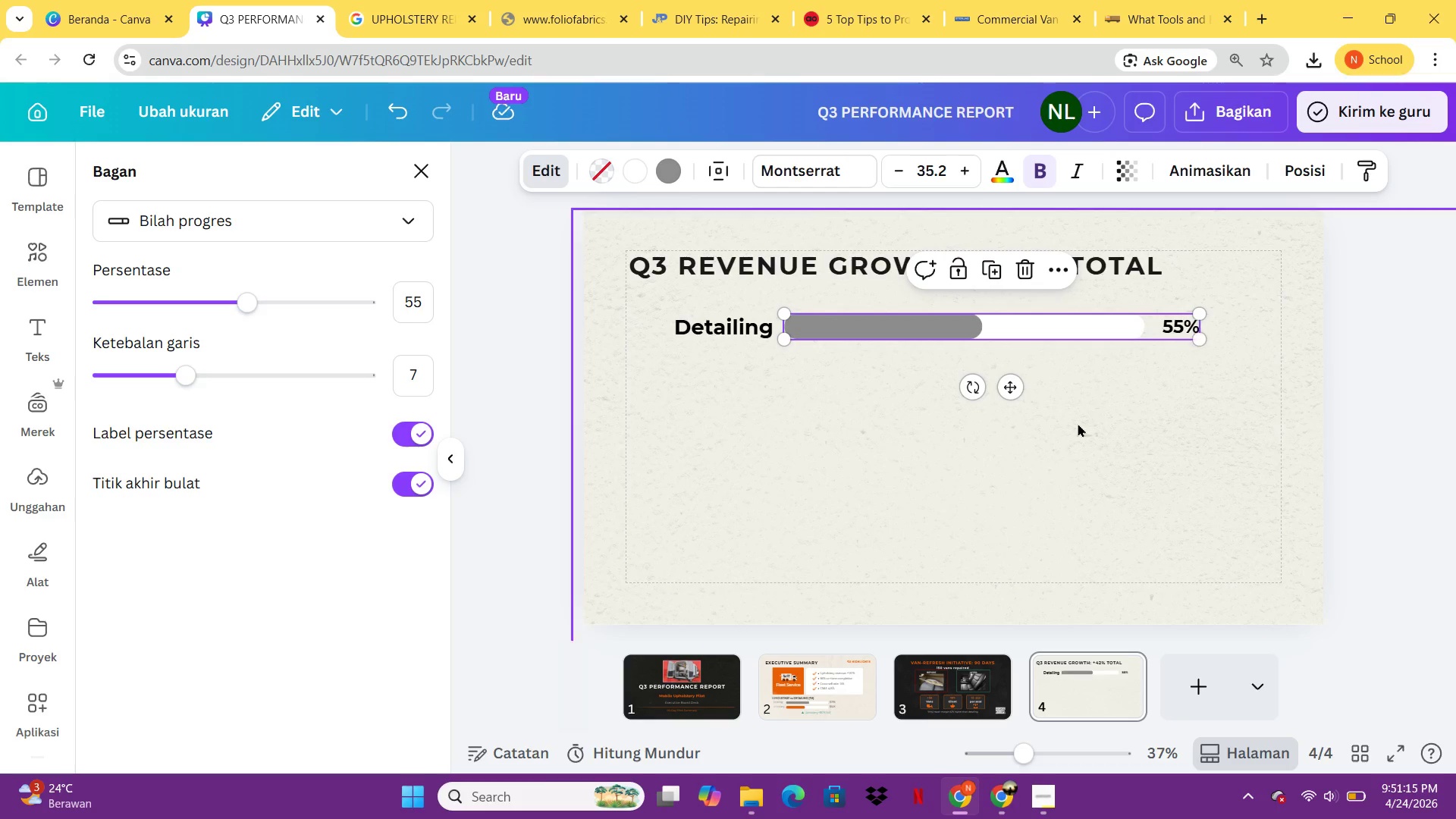 
left_click([1078, 423])
 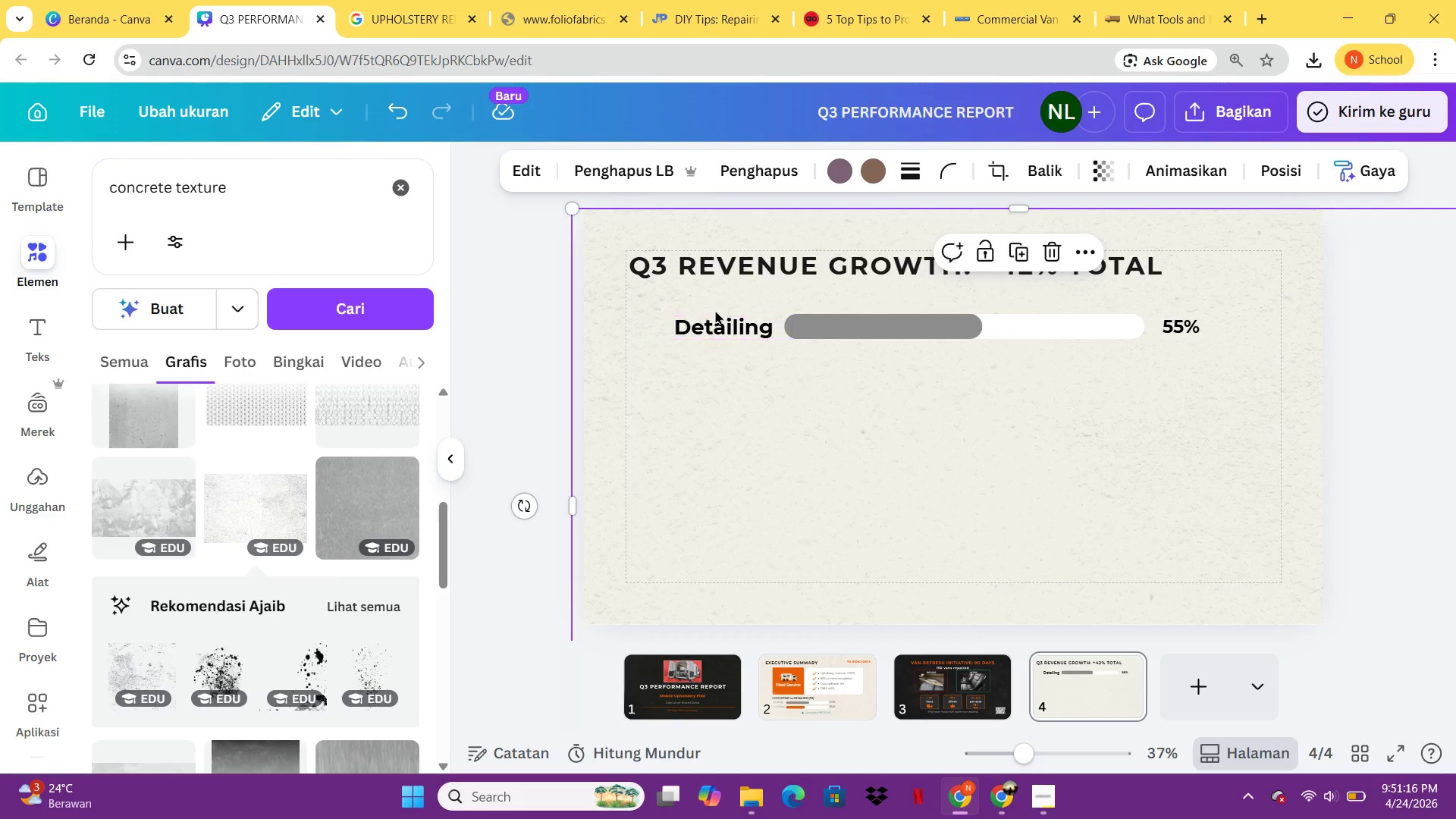 
left_click([715, 312])
 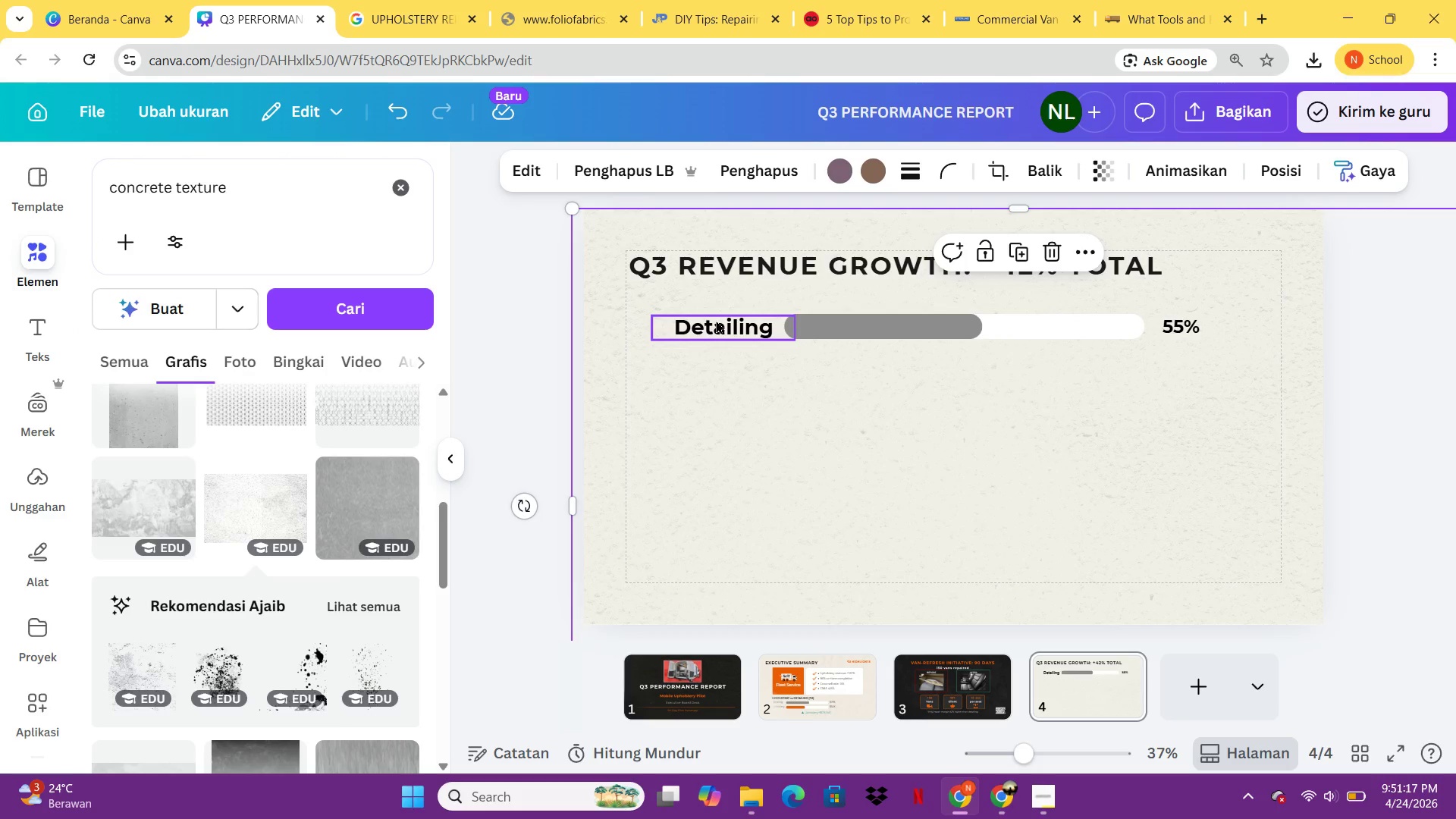 
left_click([716, 320])
 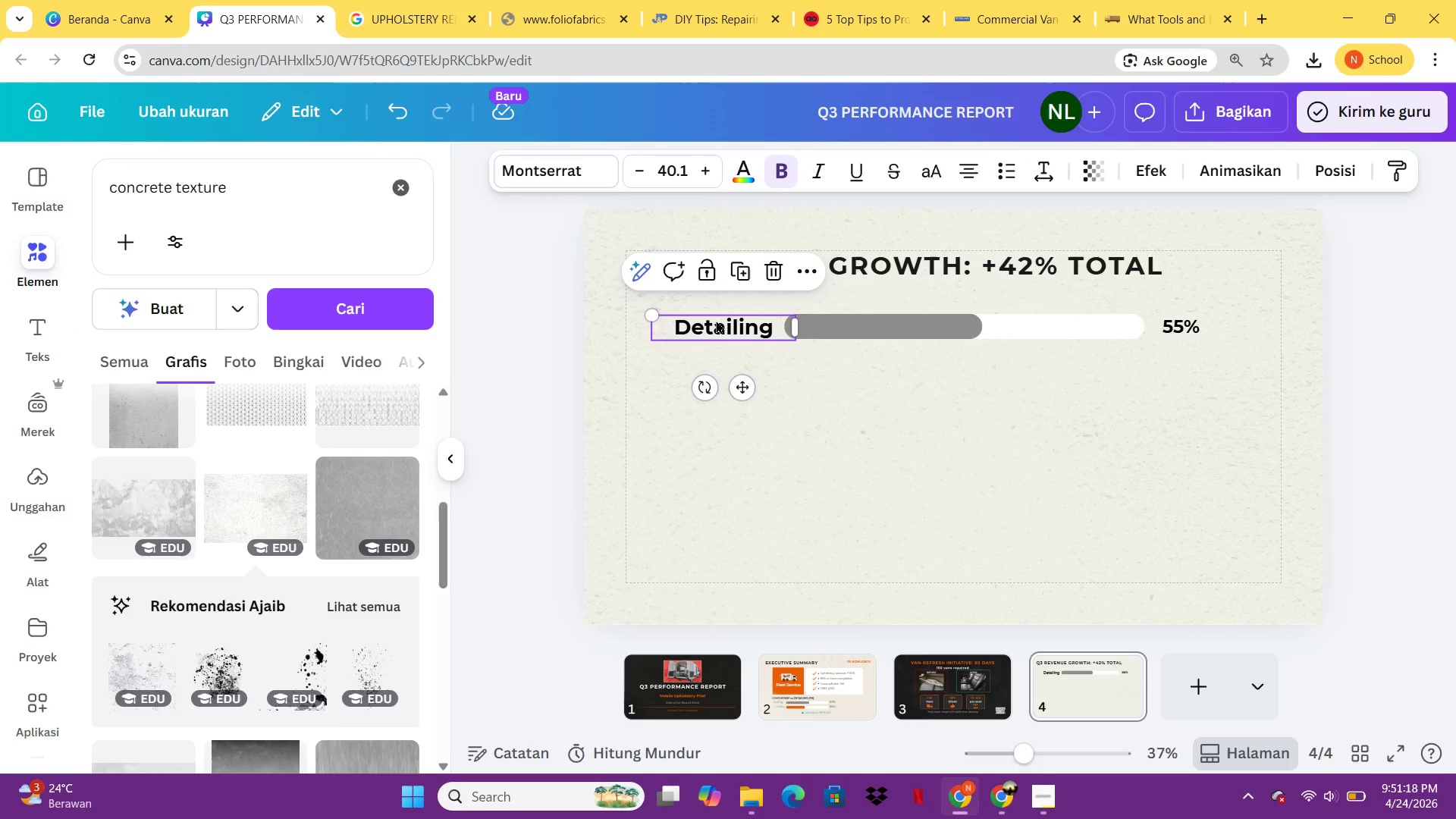 
key(Control+C)
 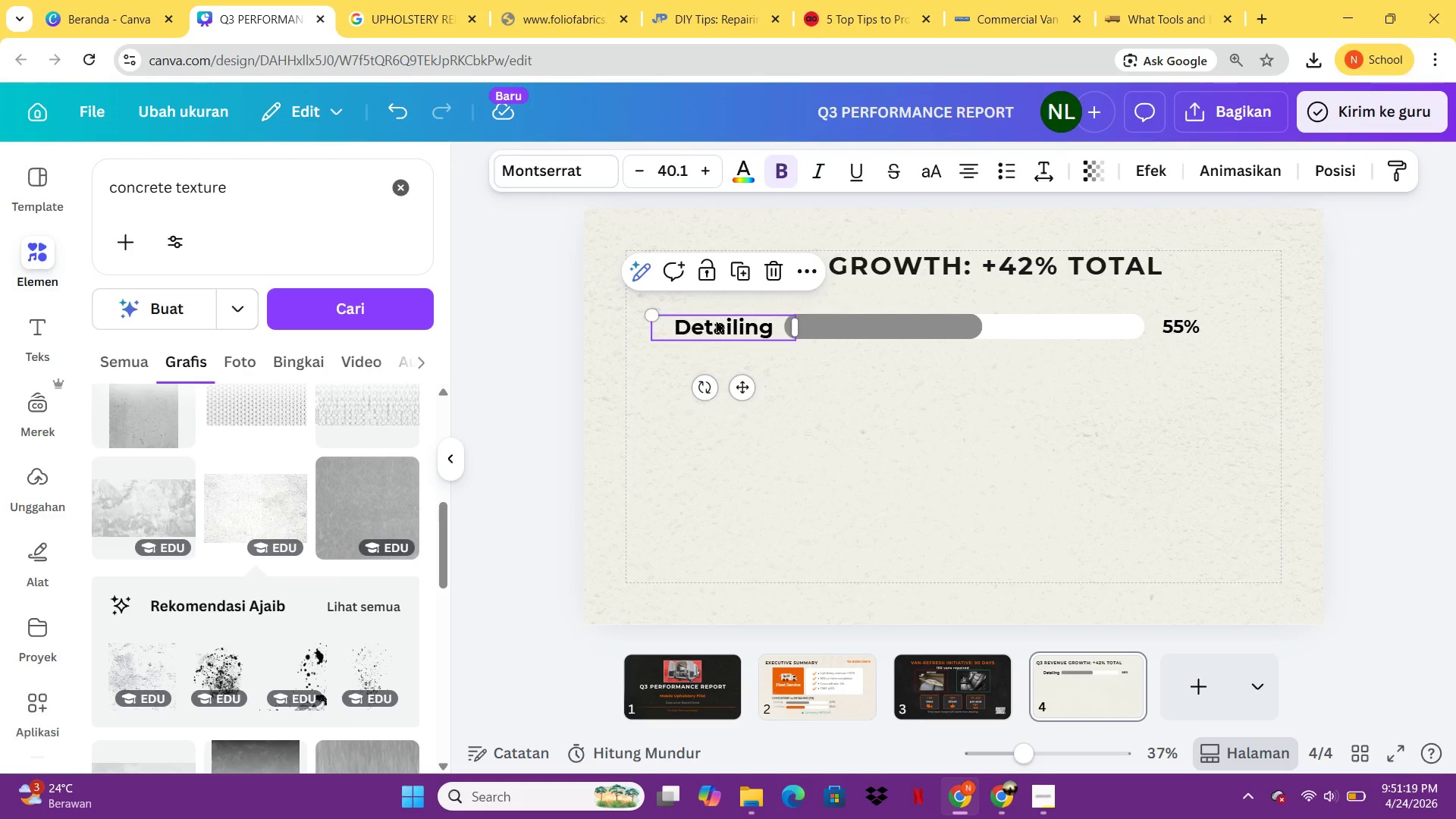 
key(Control+V)
 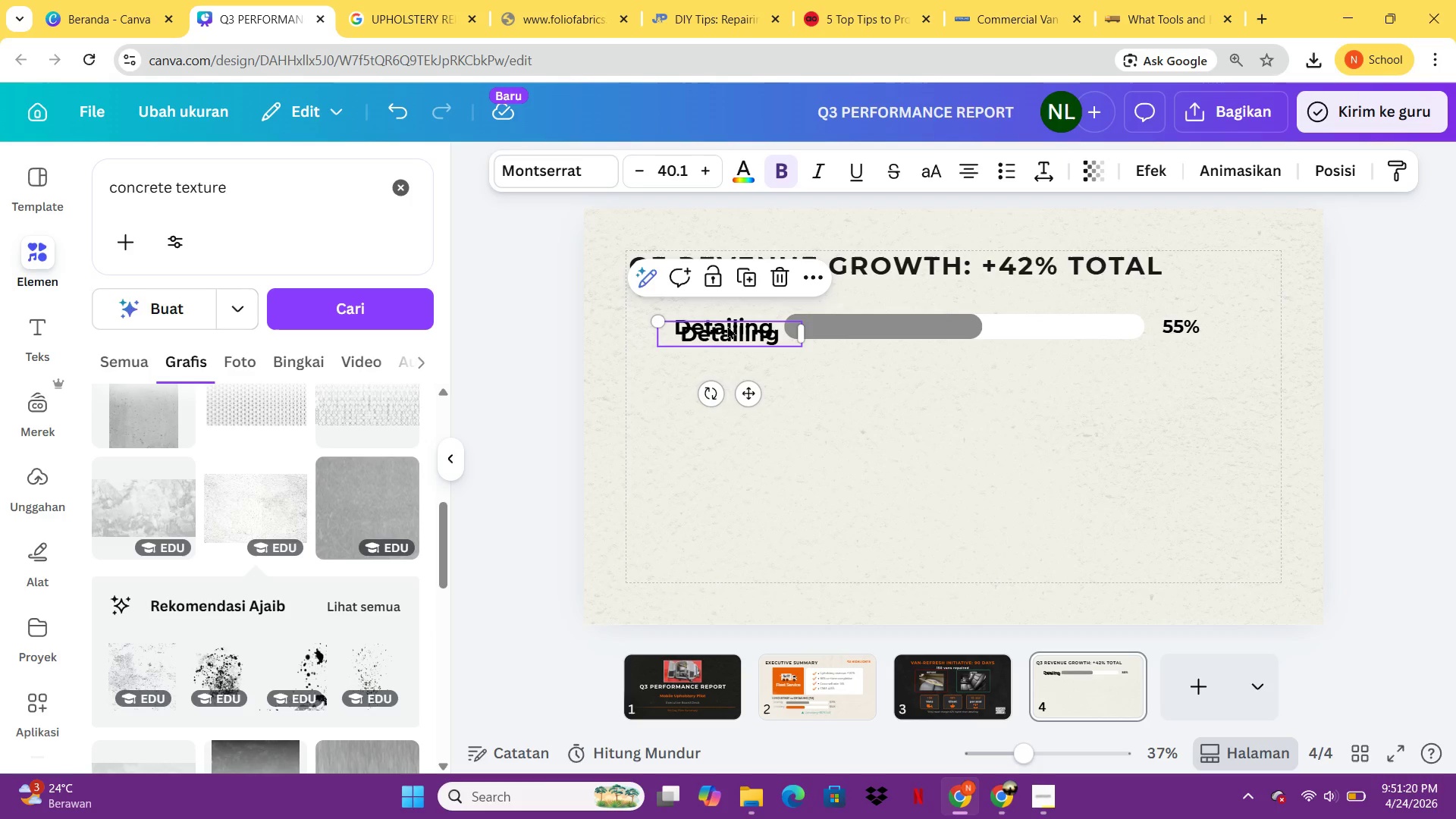 
left_click_drag(start_coordinate=[736, 336], to_coordinate=[730, 363])
 